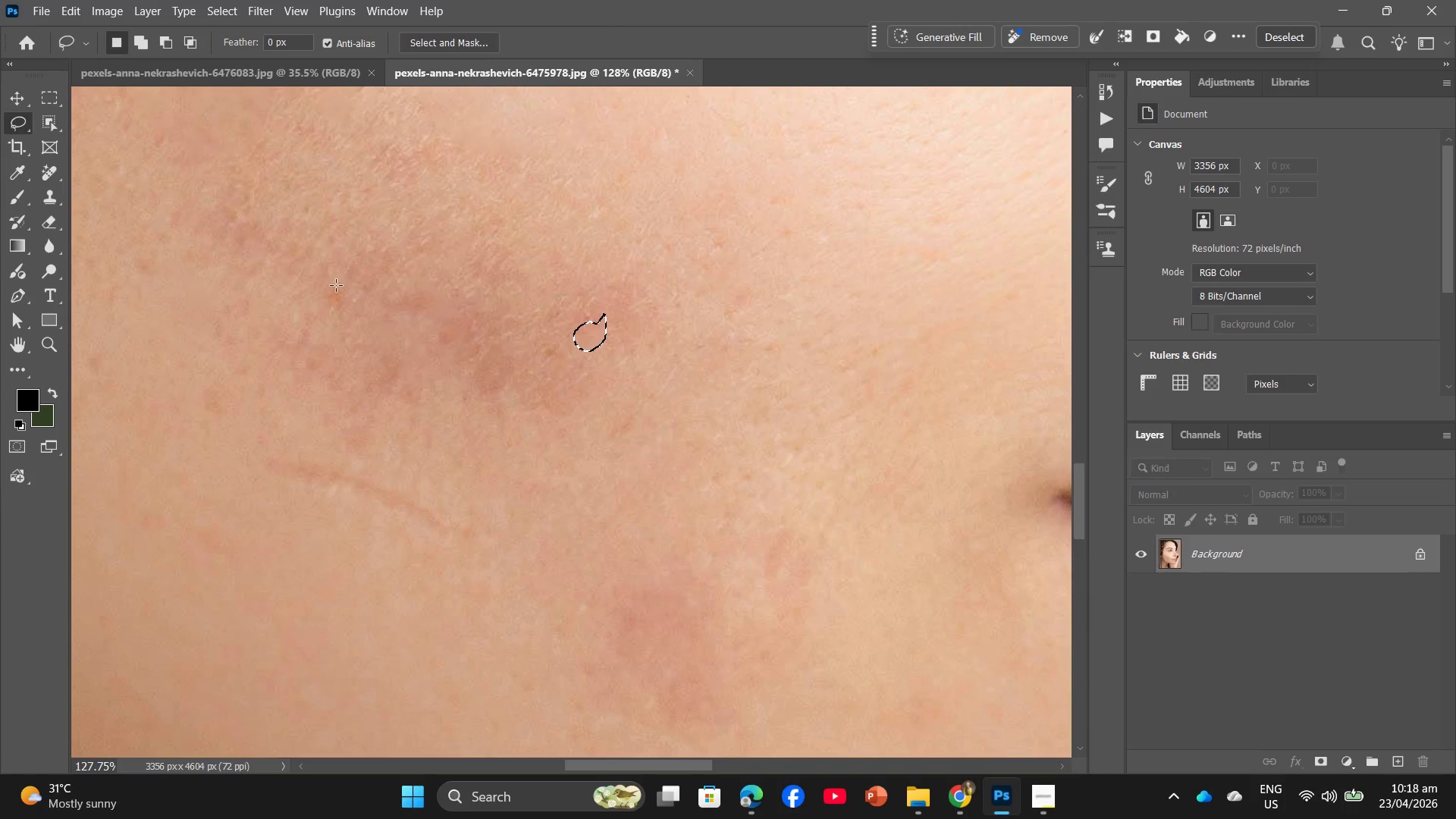 
left_click_drag(start_coordinate=[340, 273], to_coordinate=[345, 271])
 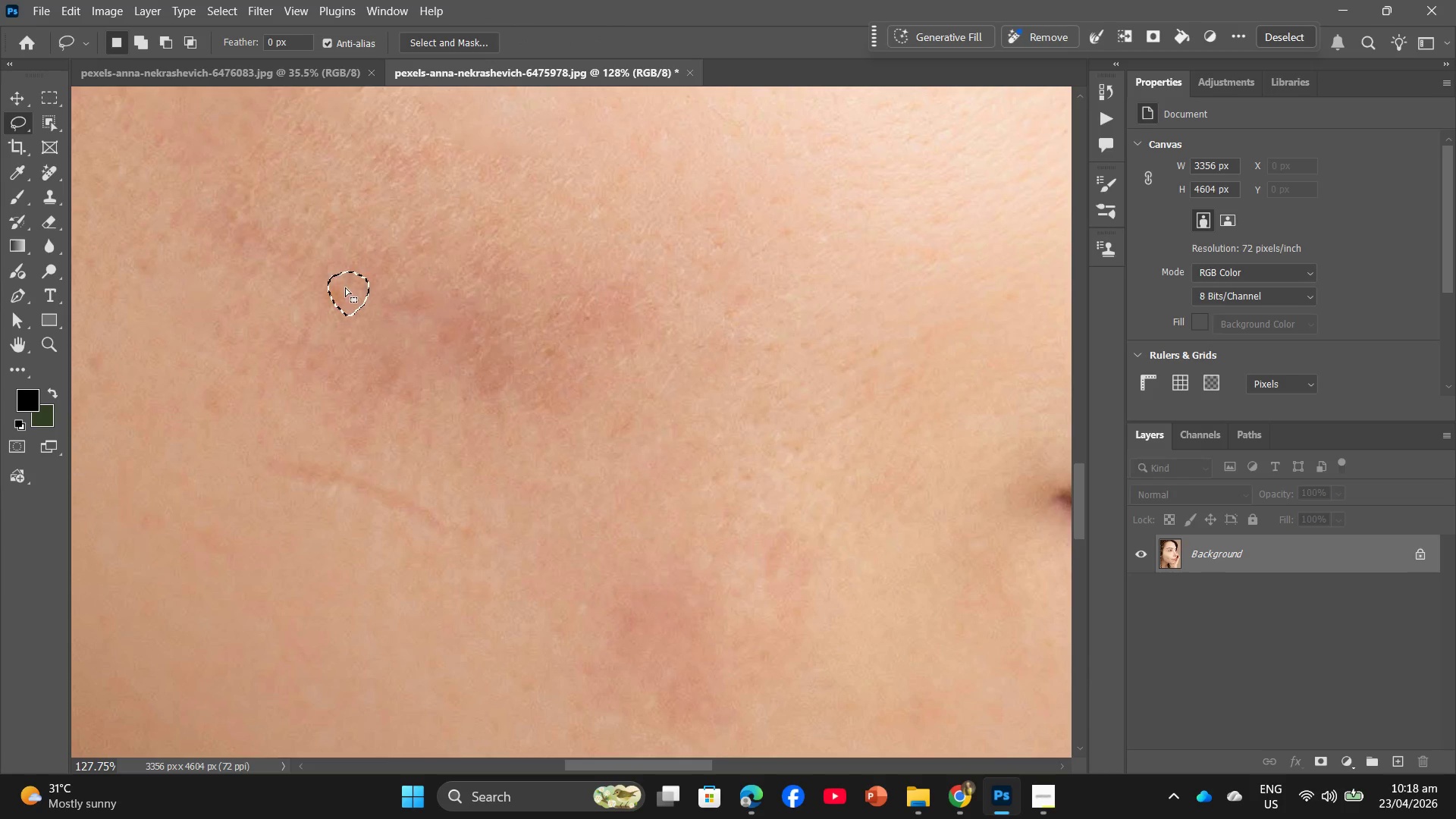 
right_click([345, 288])
 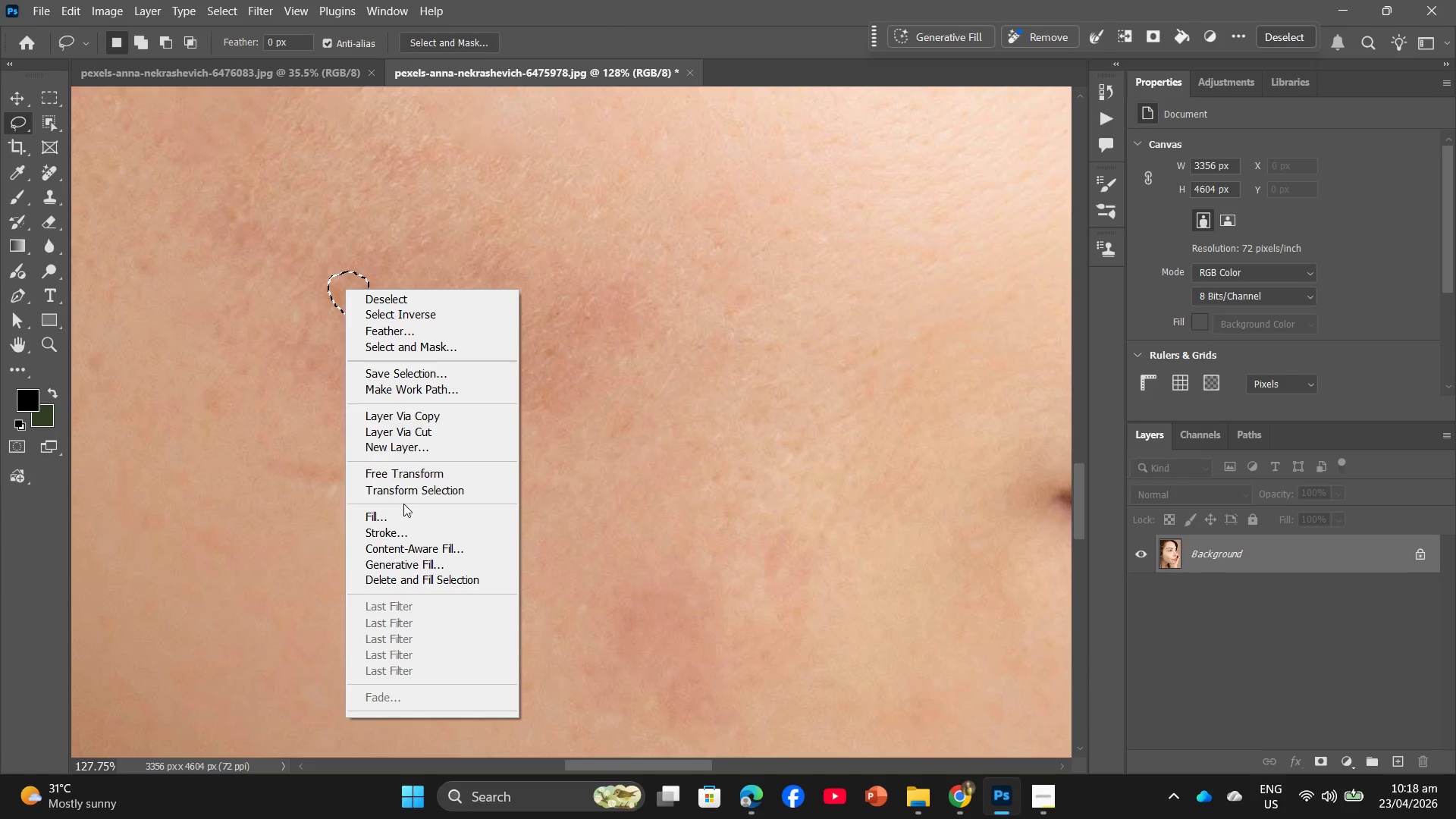 
left_click([405, 514])
 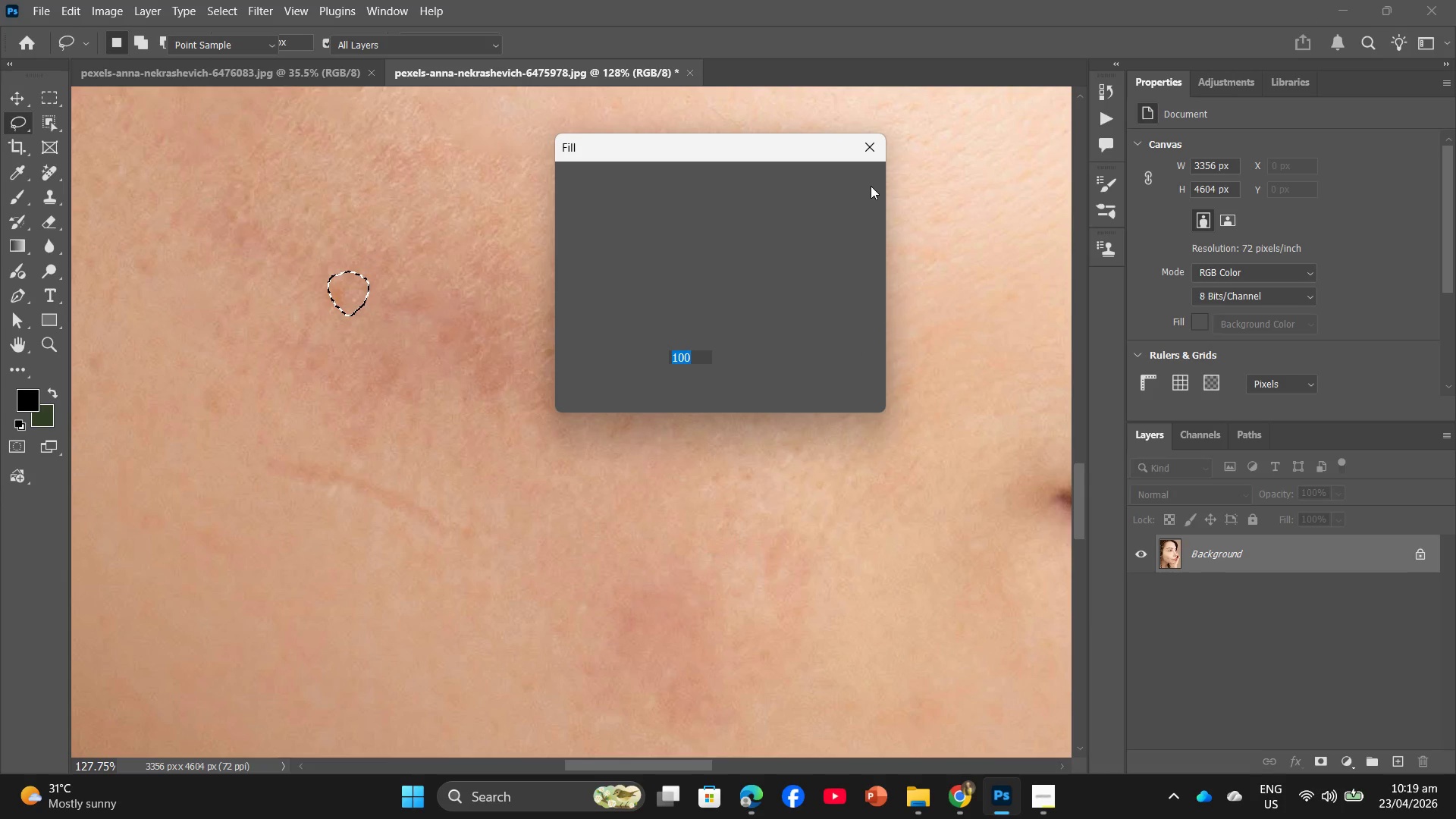 
left_click([871, 186])
 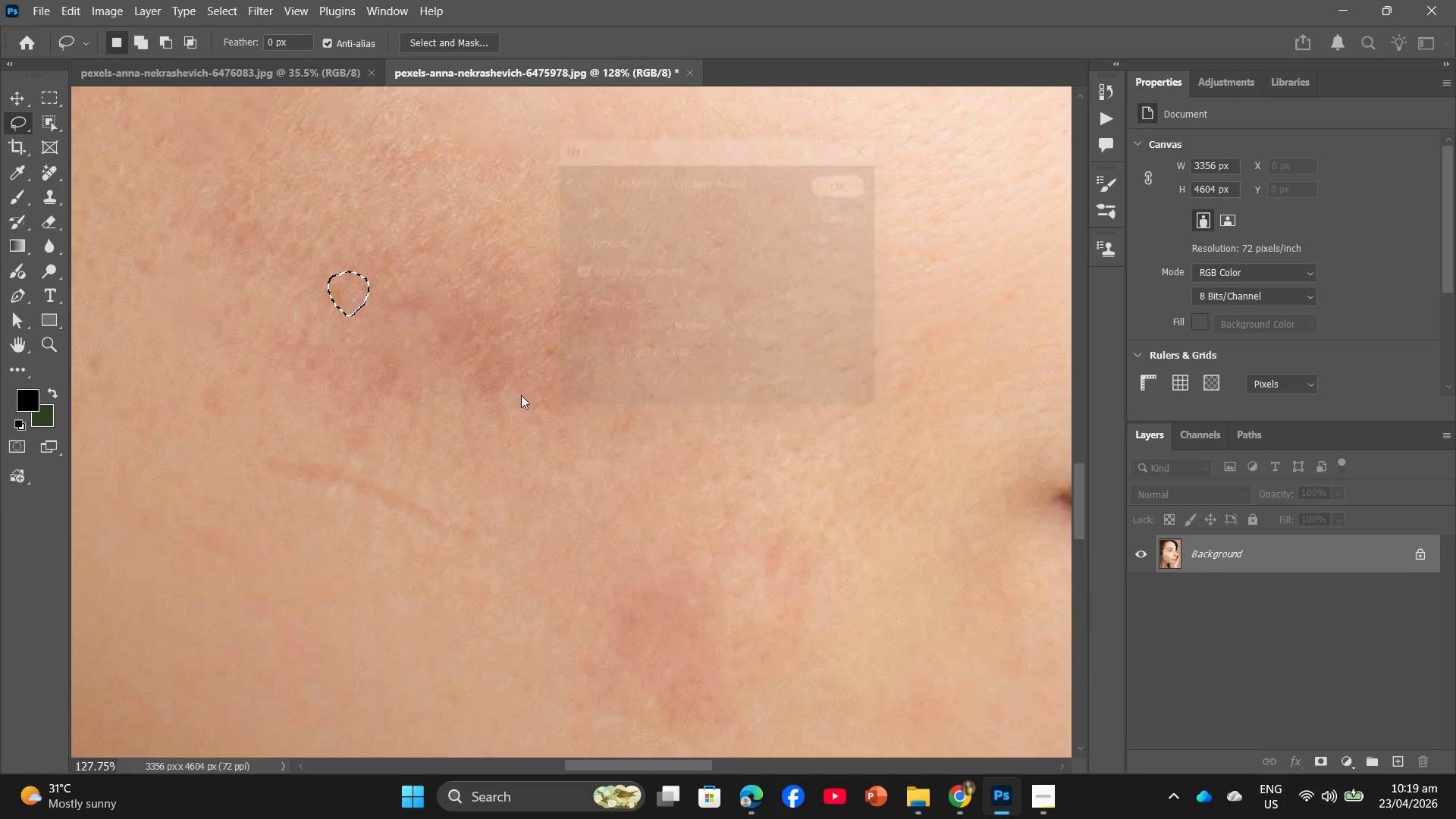 
hold_key(key=Space, duration=0.81)
 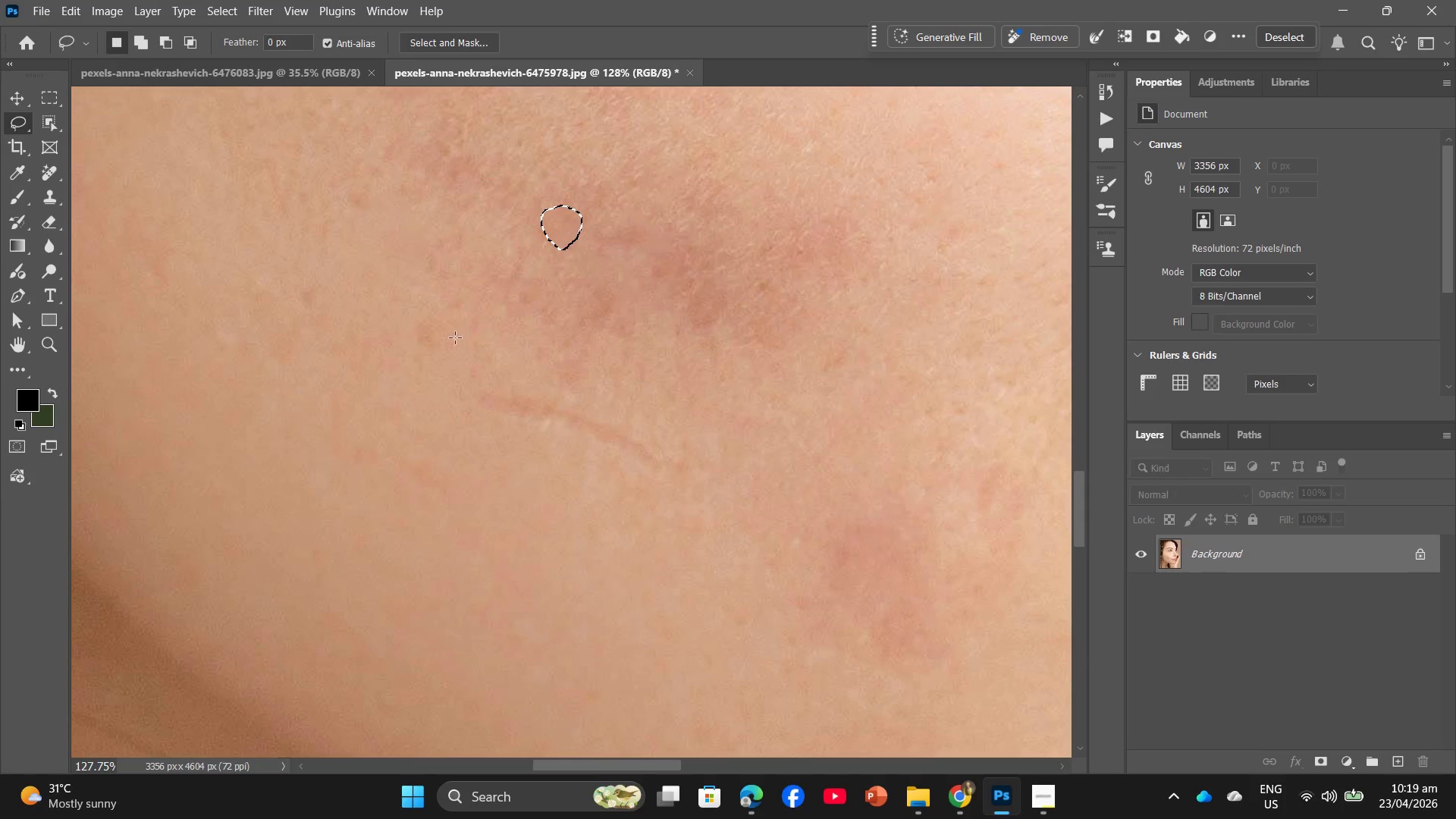 
left_click_drag(start_coordinate=[514, 400], to_coordinate=[727, 334])
 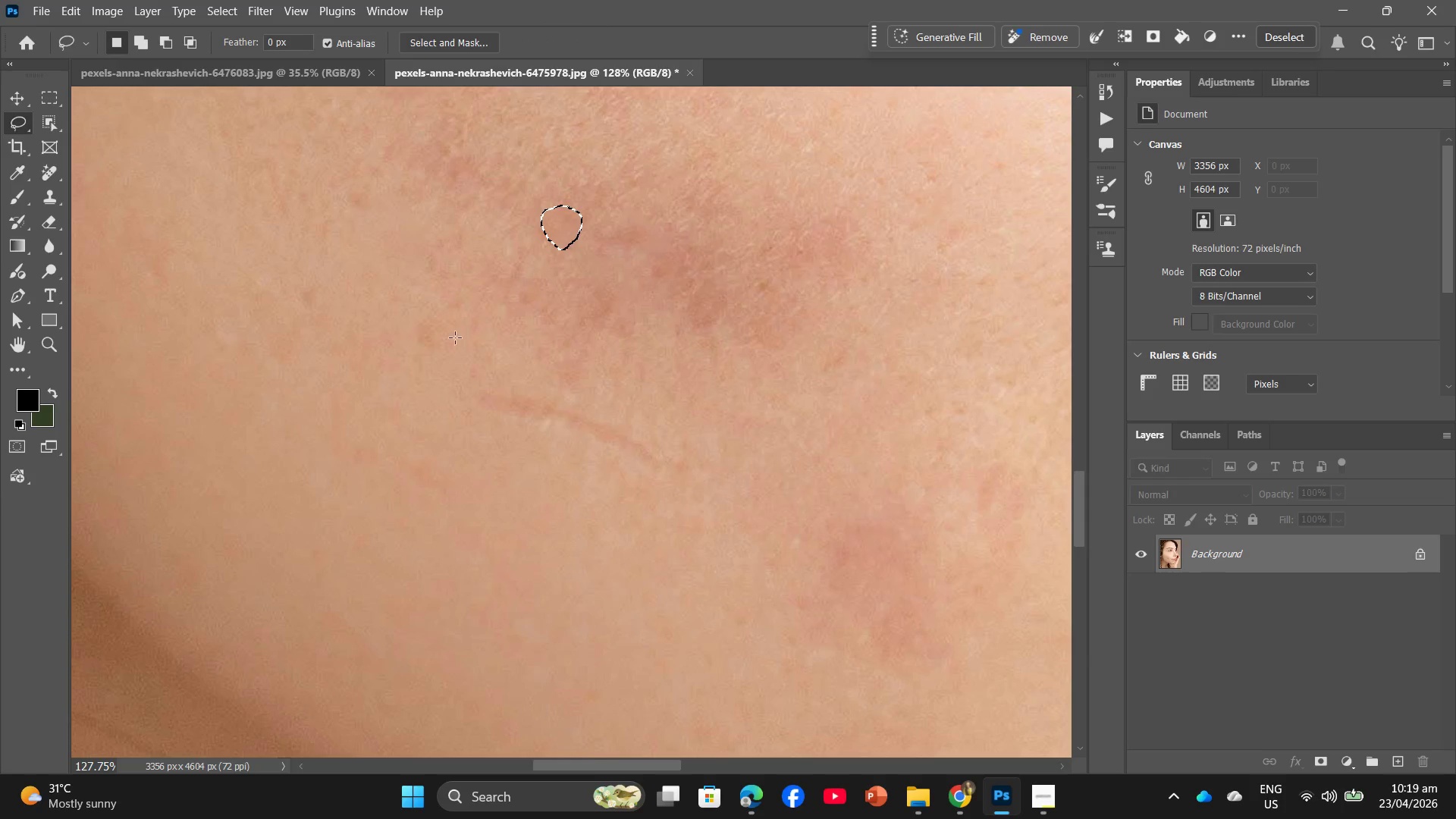 
left_click_drag(start_coordinate=[453, 308], to_coordinate=[446, 313])
 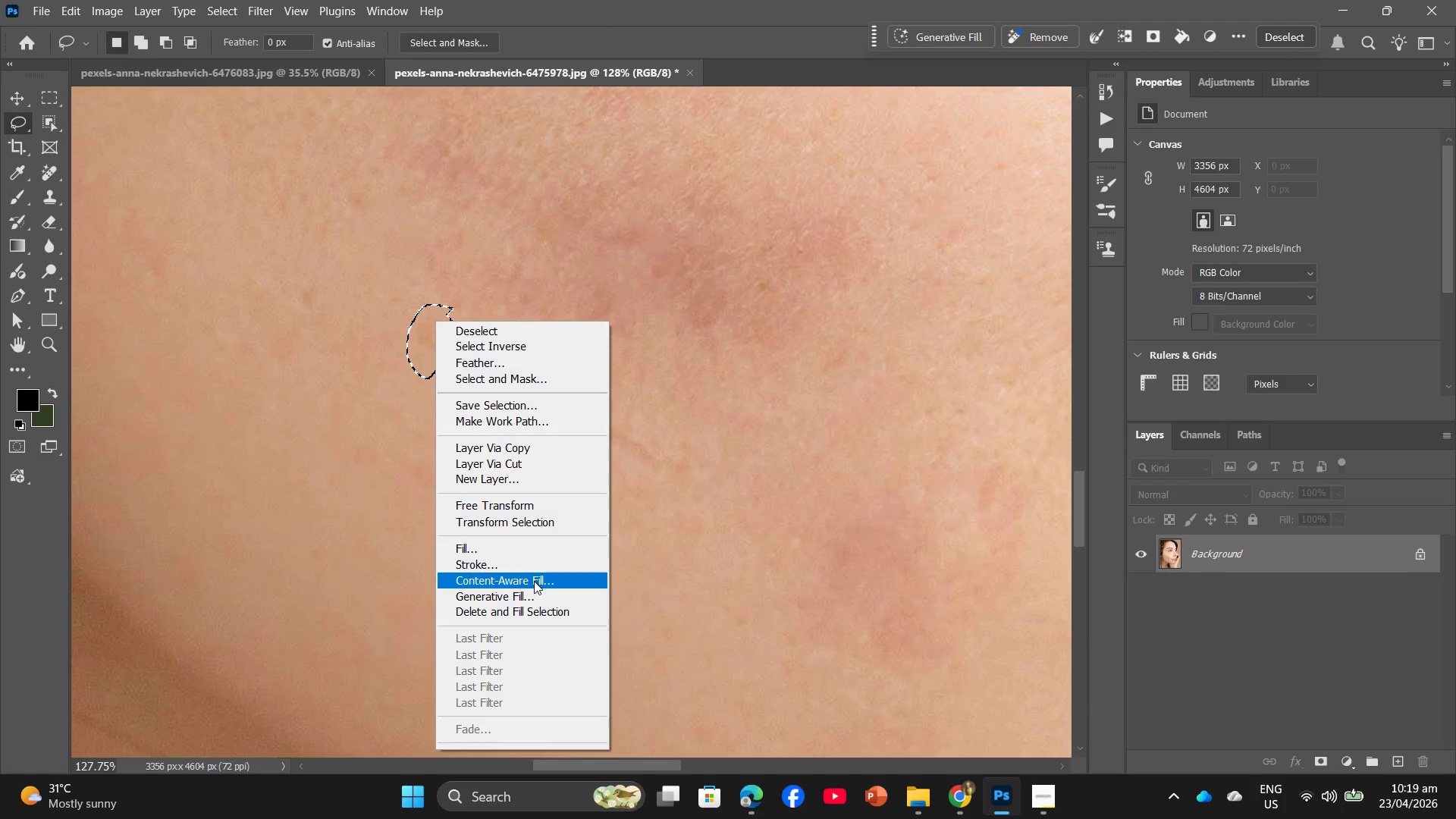 
left_click([519, 544])
 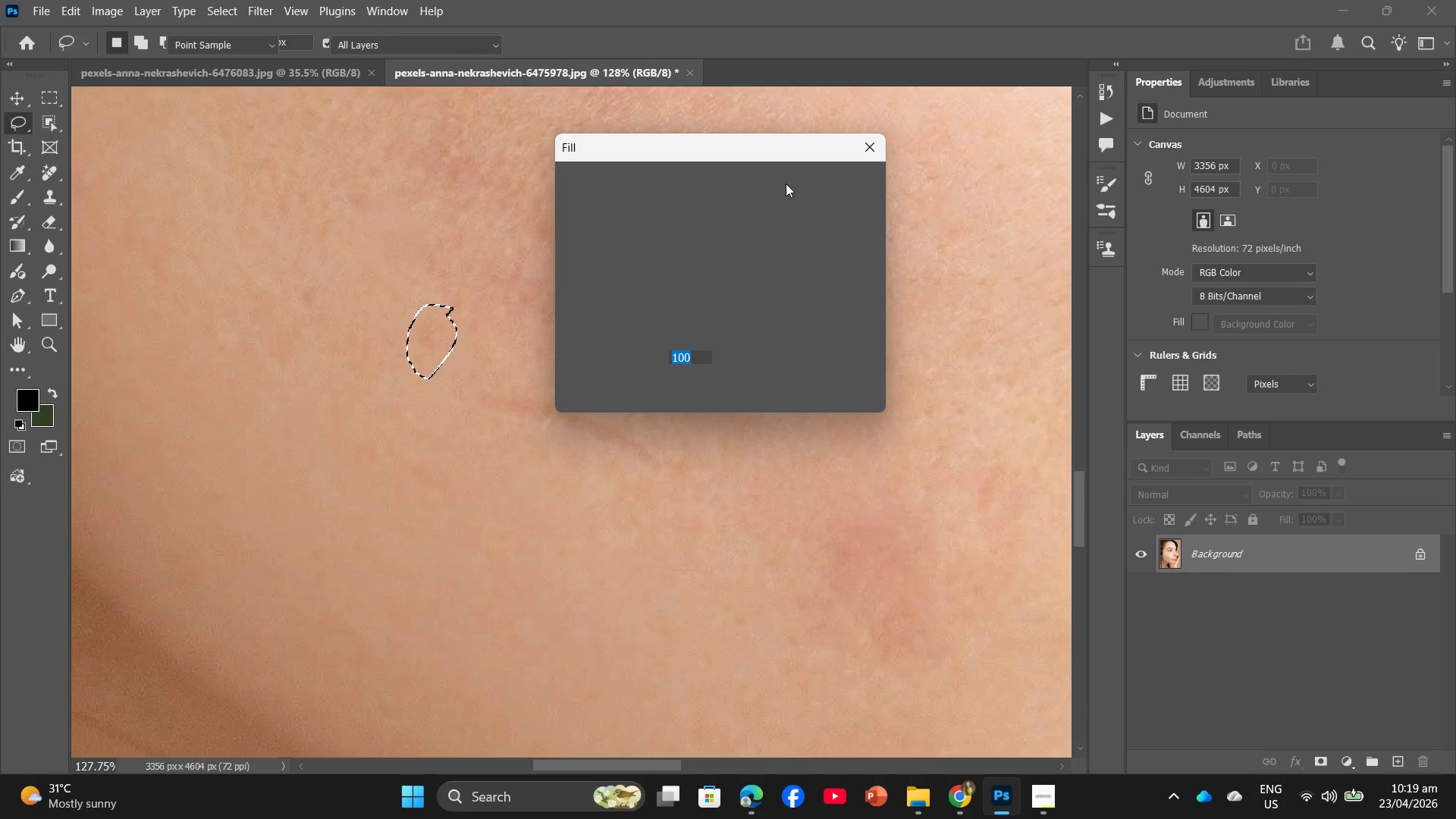 
left_click([826, 180])
 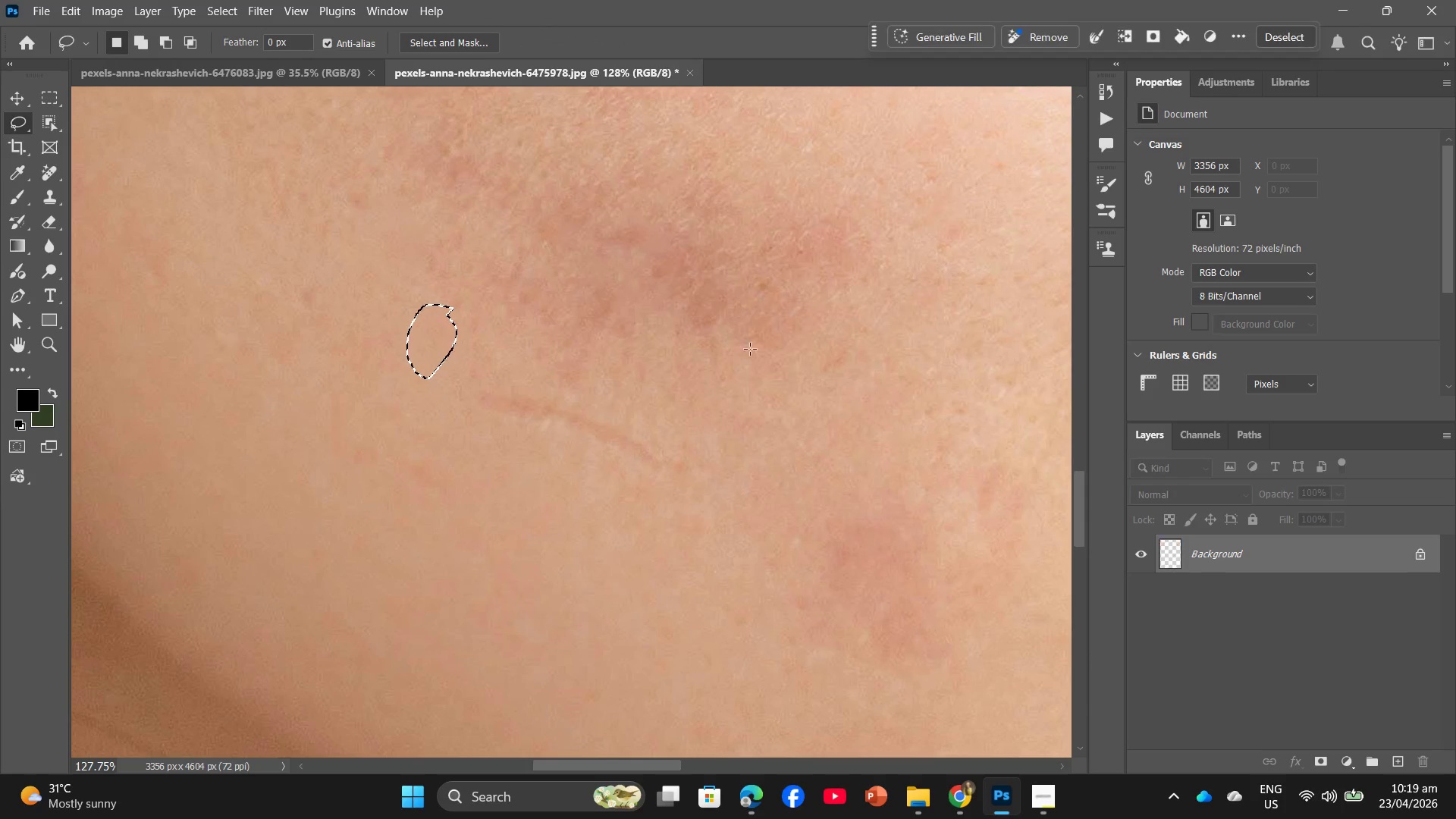 
hold_key(key=AltLeft, duration=1.0)
 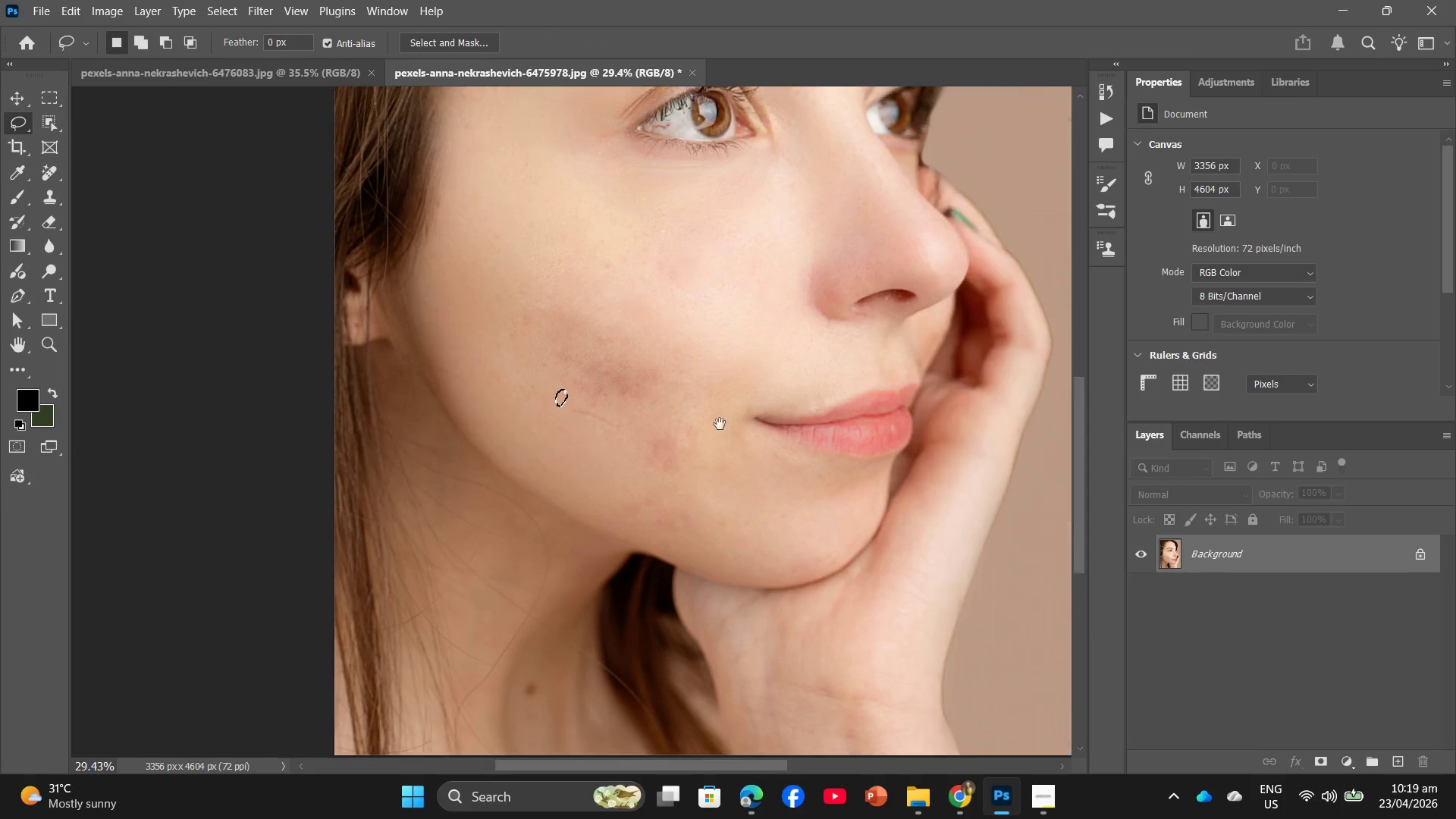 
hold_key(key=Space, duration=0.47)
 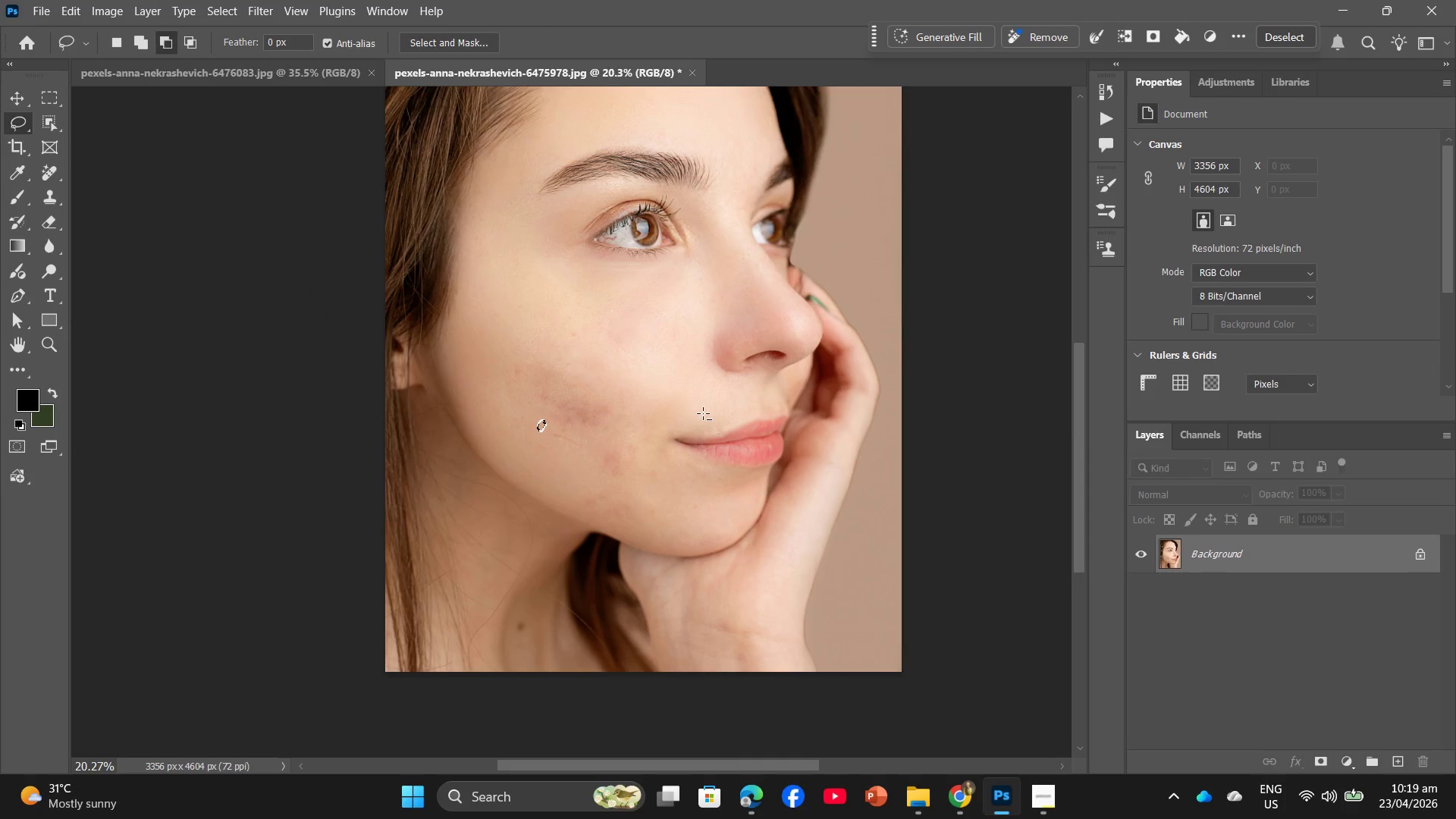 
scroll: coordinate [781, 342], scroll_direction: down, amount: 16.0
 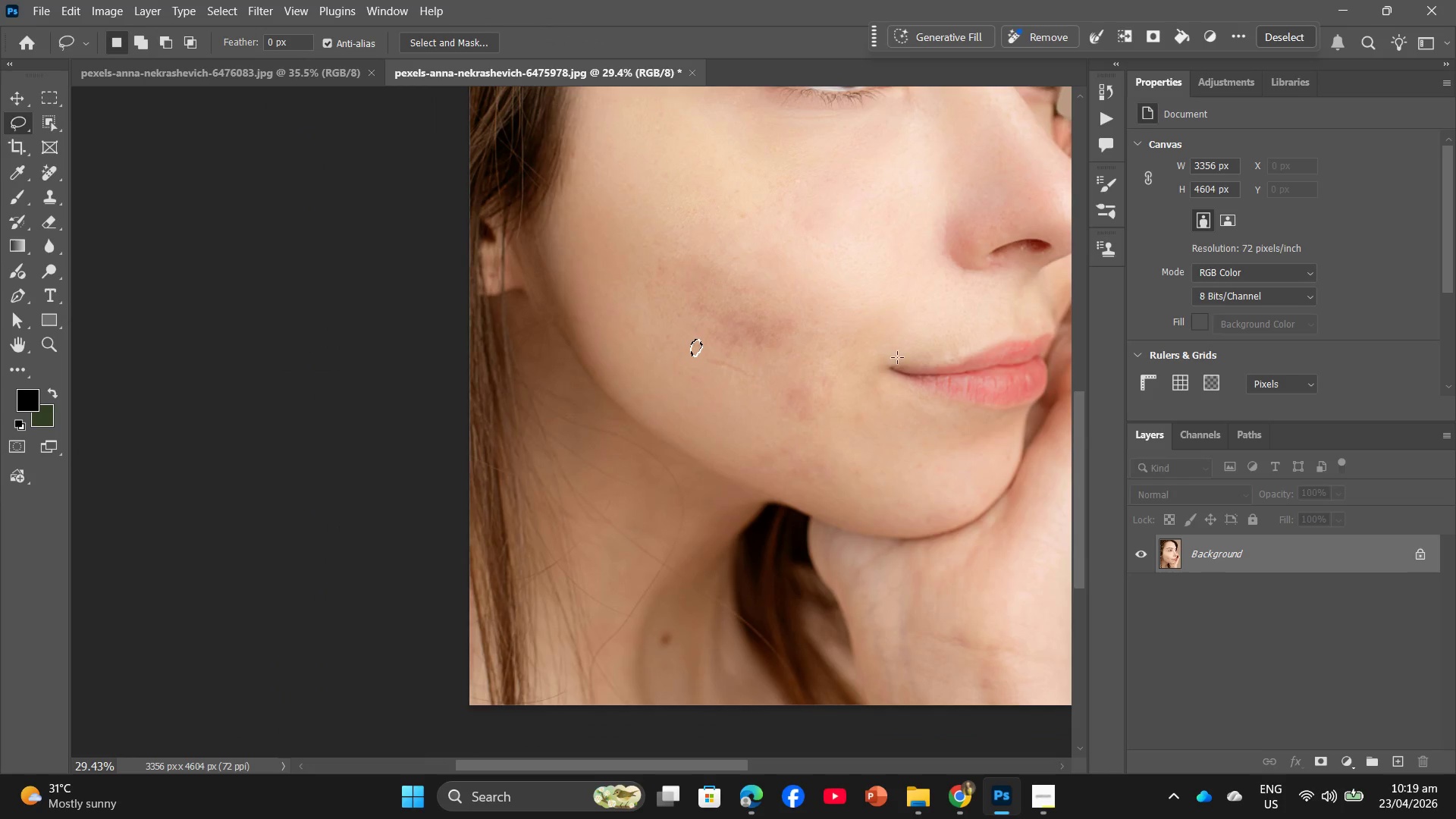 
left_click_drag(start_coordinate=[898, 357], to_coordinate=[695, 432])
 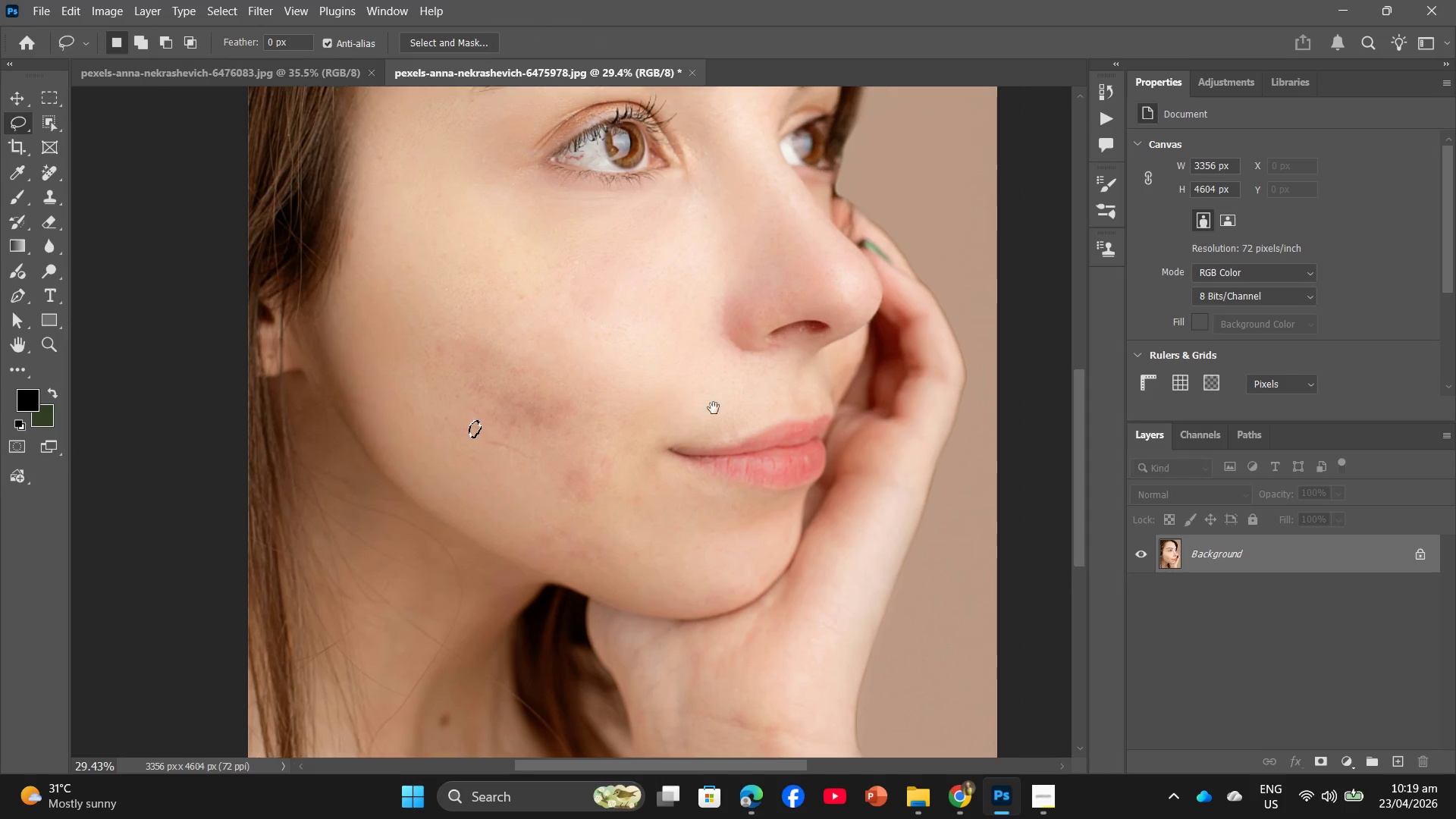 
hold_key(key=AltLeft, duration=0.44)
scroll: coordinate [703, 413], scroll_direction: down, amount: 4.0
 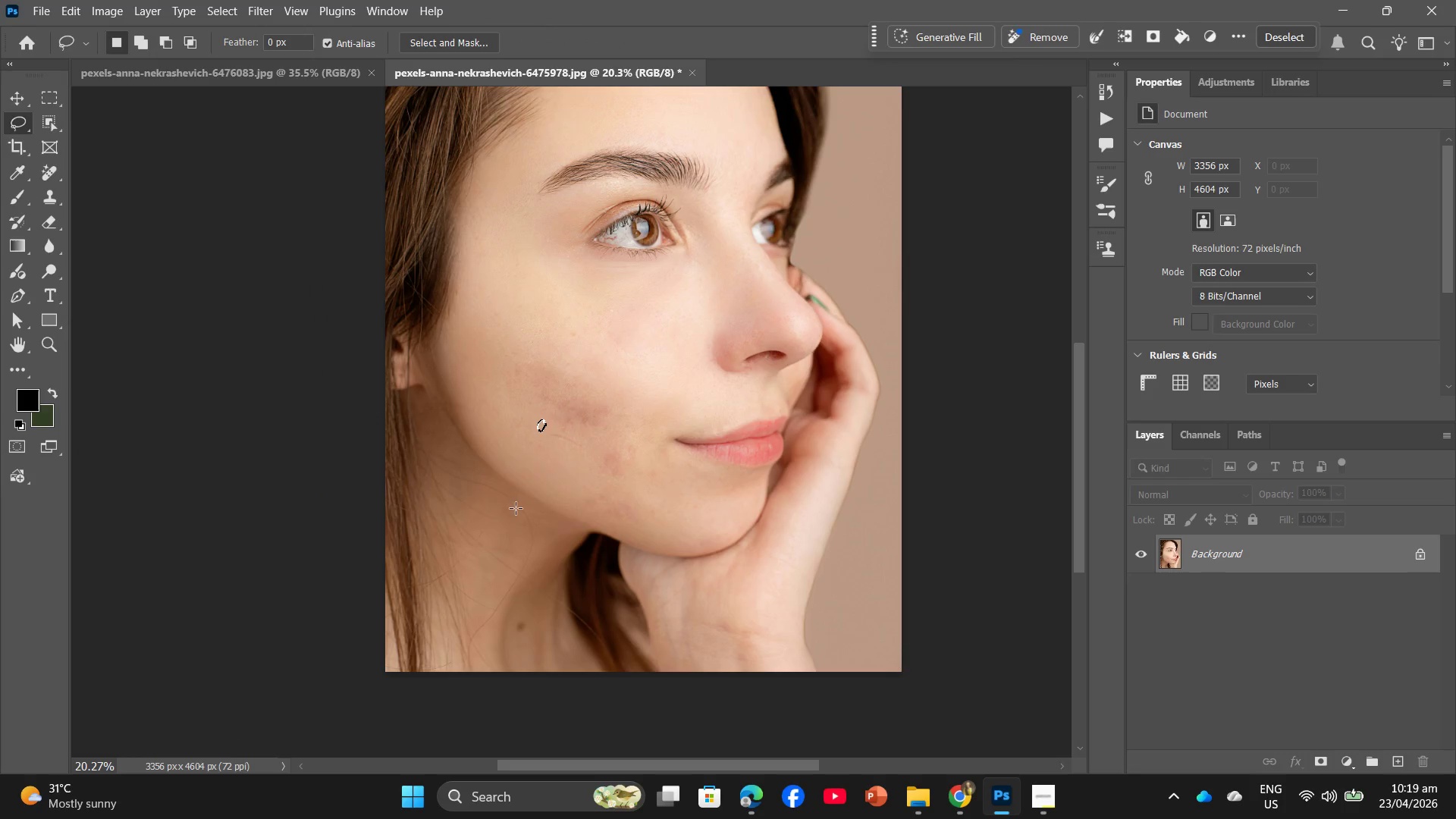 
hold_key(key=Space, duration=0.59)
 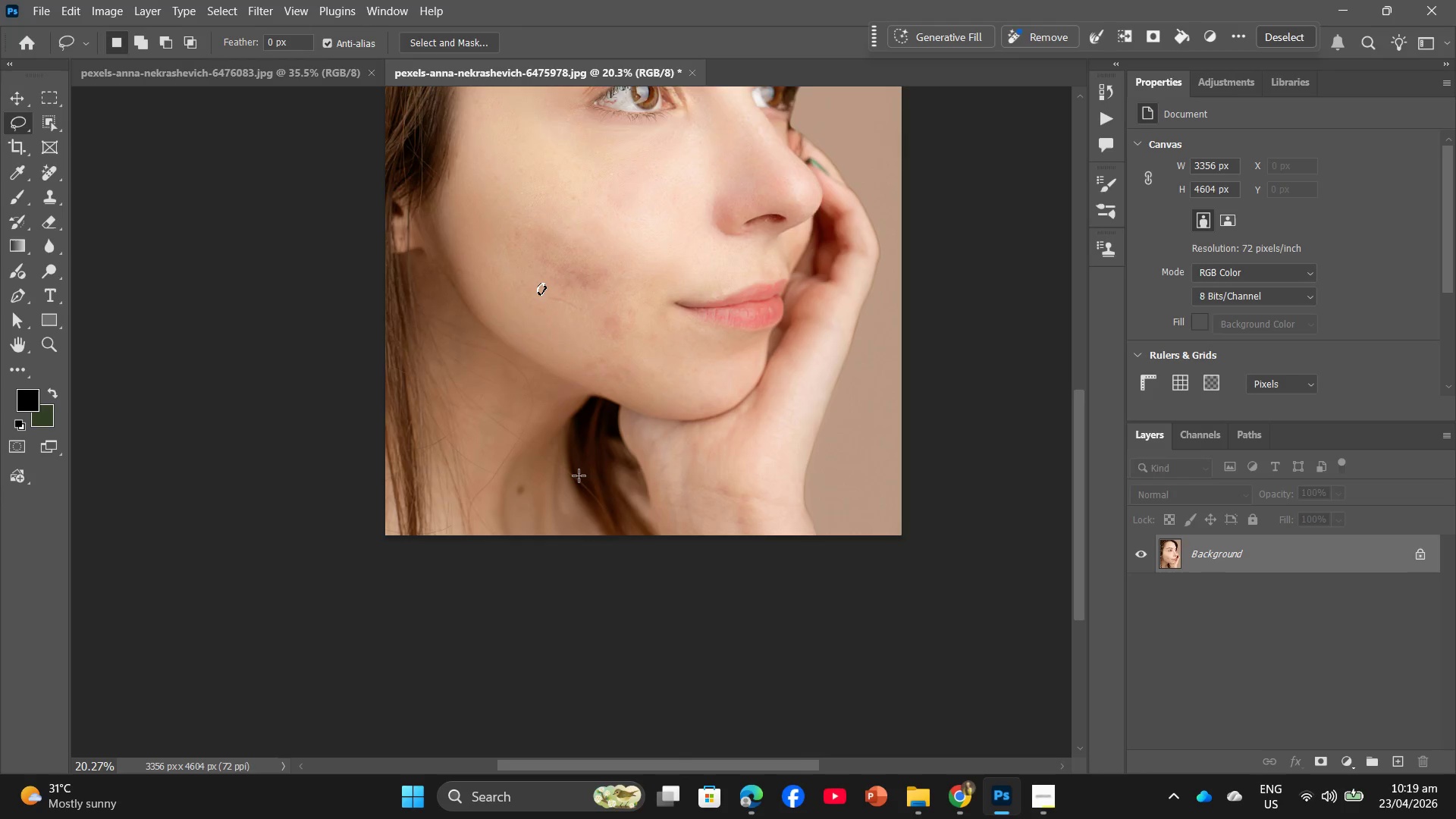 
hold_key(key=AltLeft, duration=0.86)
 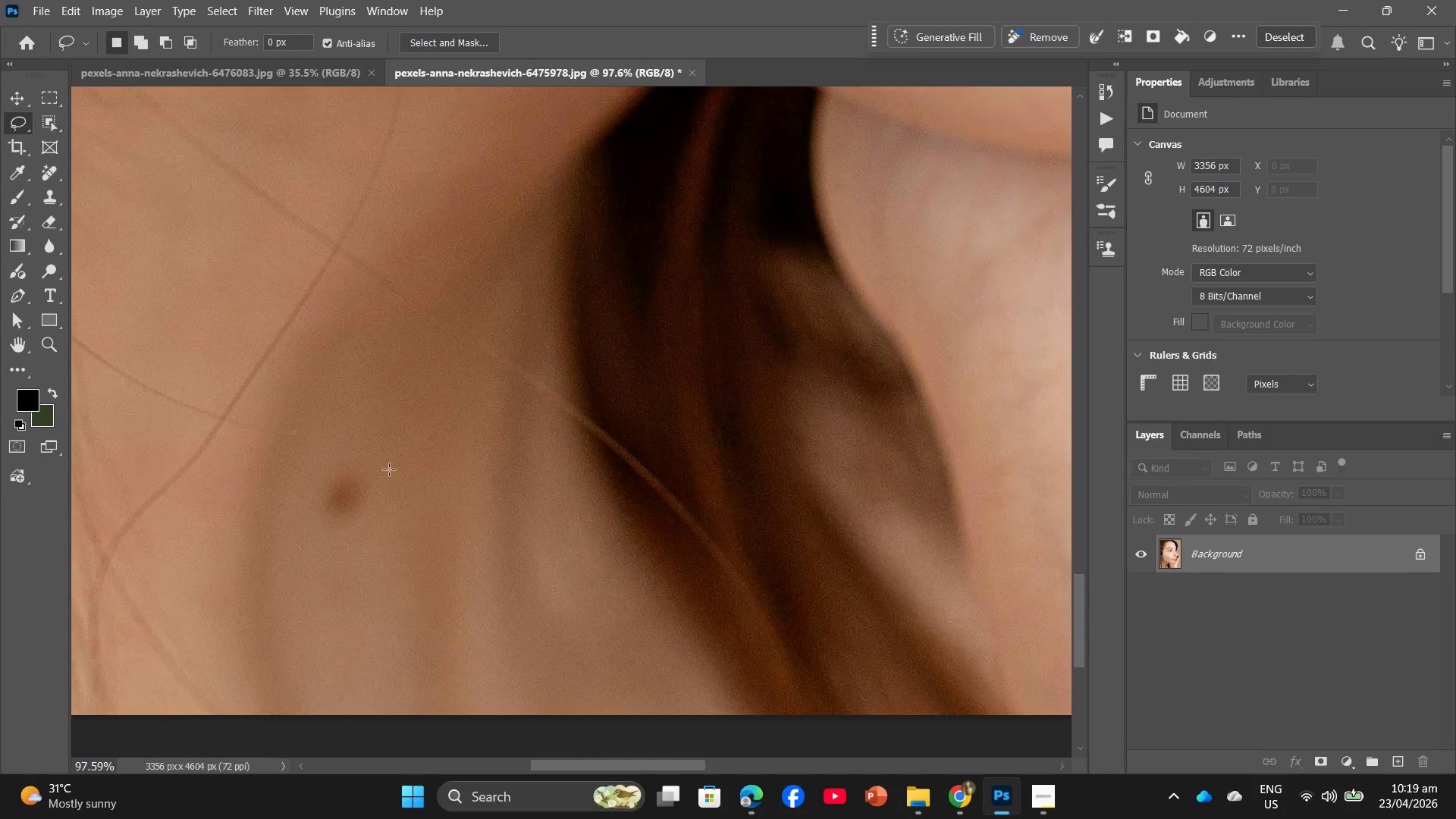 
left_click_drag(start_coordinate=[361, 447], to_coordinate=[385, 450])
 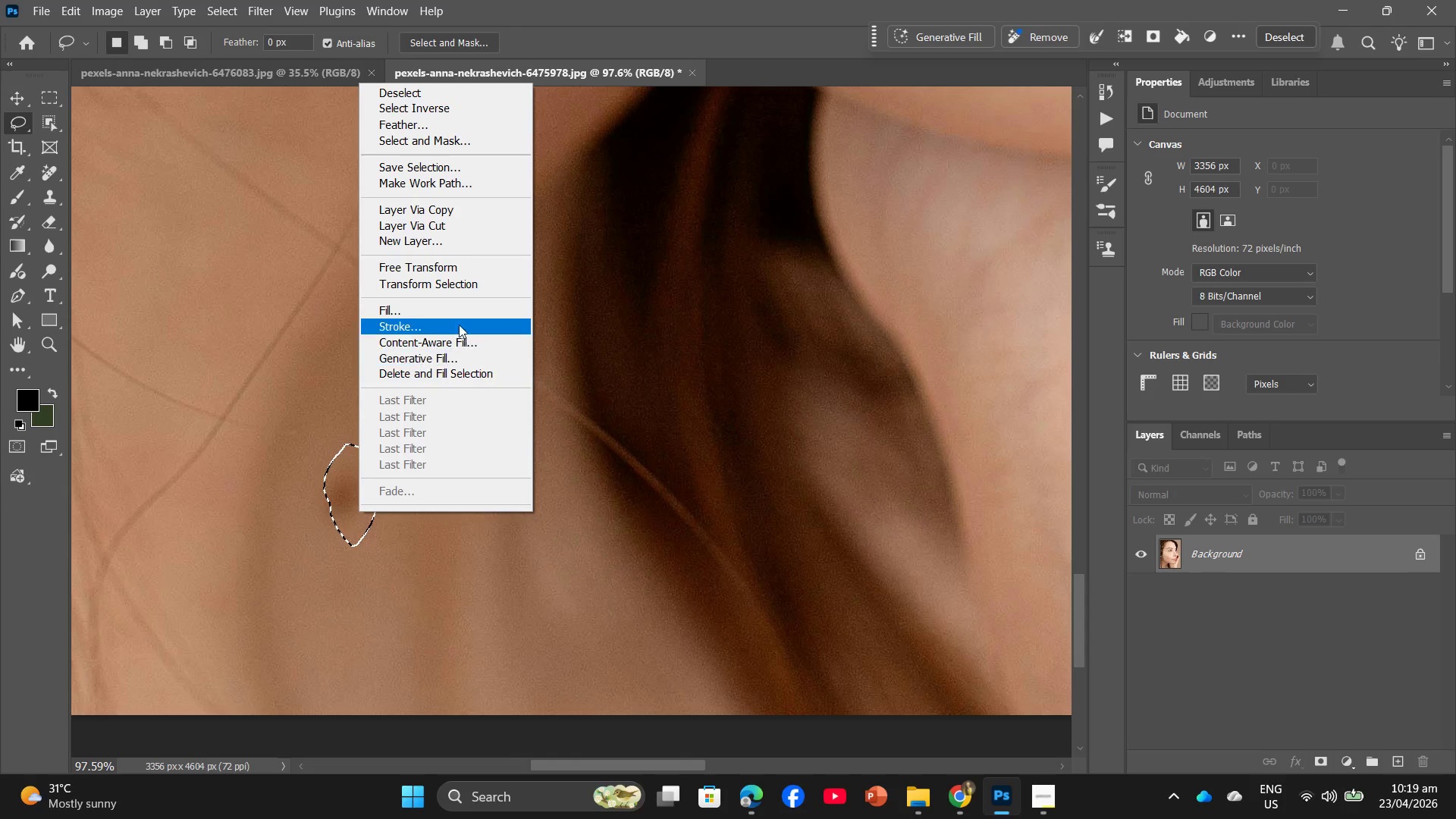 
scroll: coordinate [446, 550], scroll_direction: up, amount: 4.0
 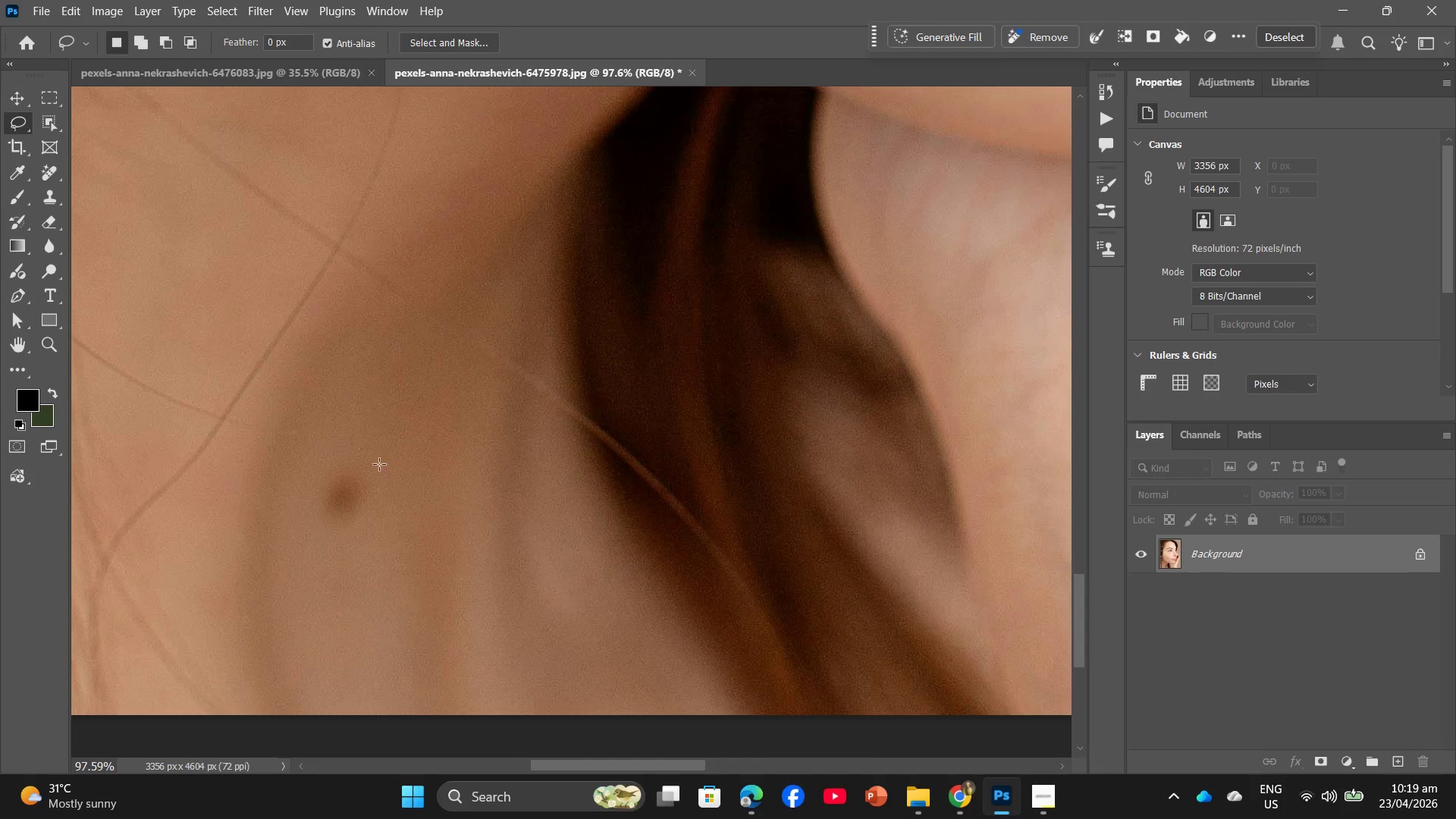 
left_click([453, 314])
 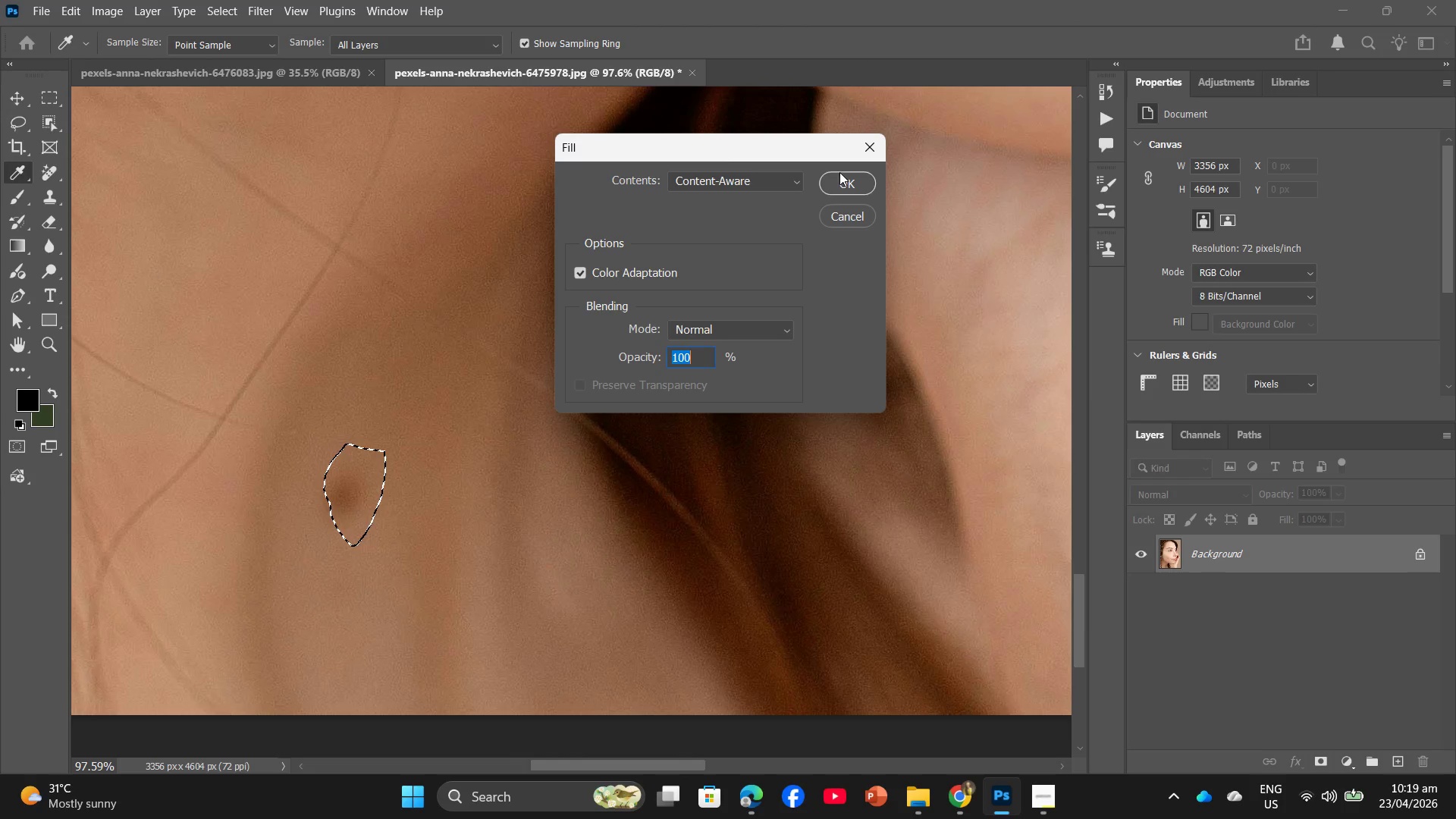 
left_click([839, 175])
 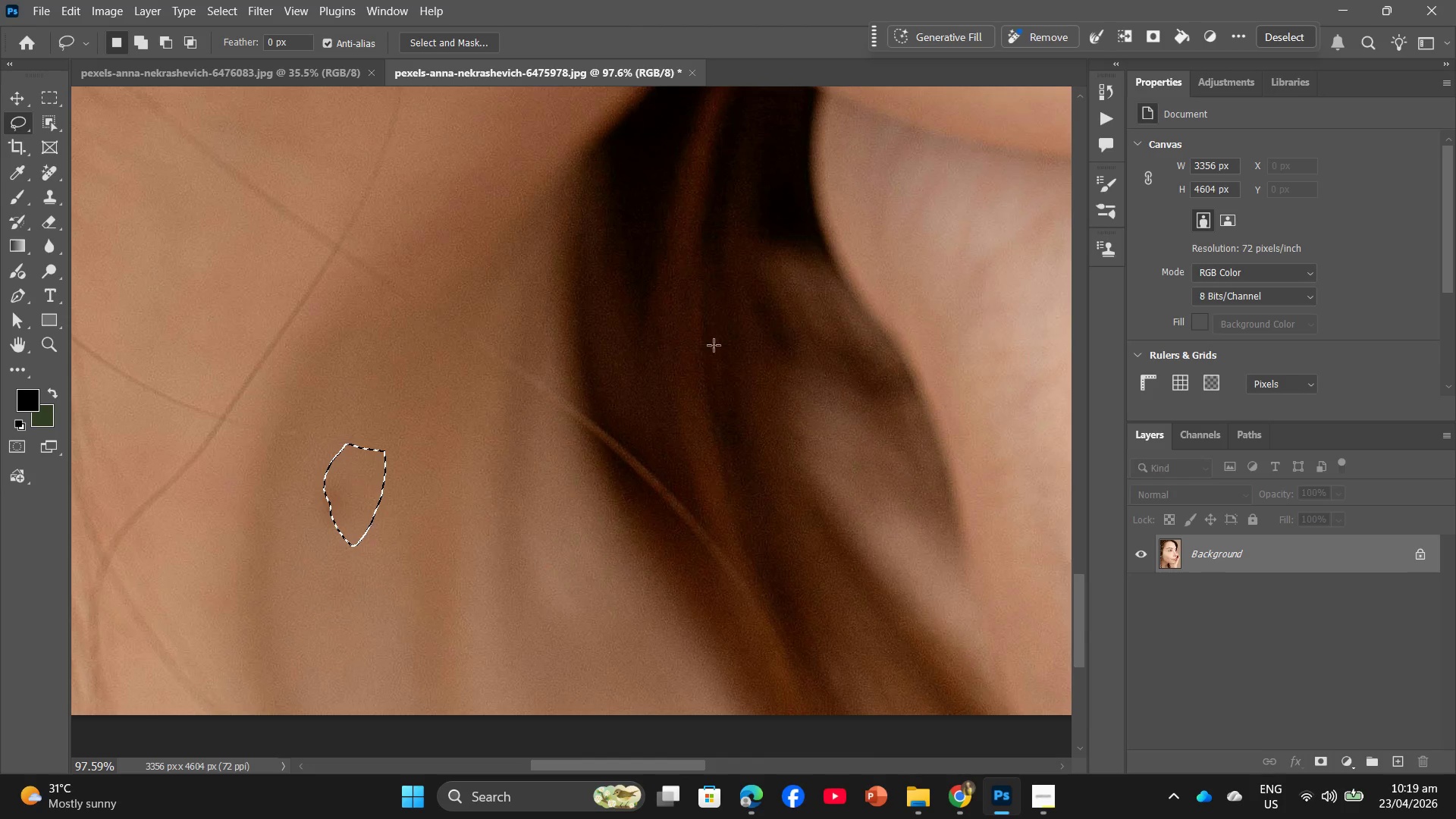 
hold_key(key=Space, duration=0.45)
 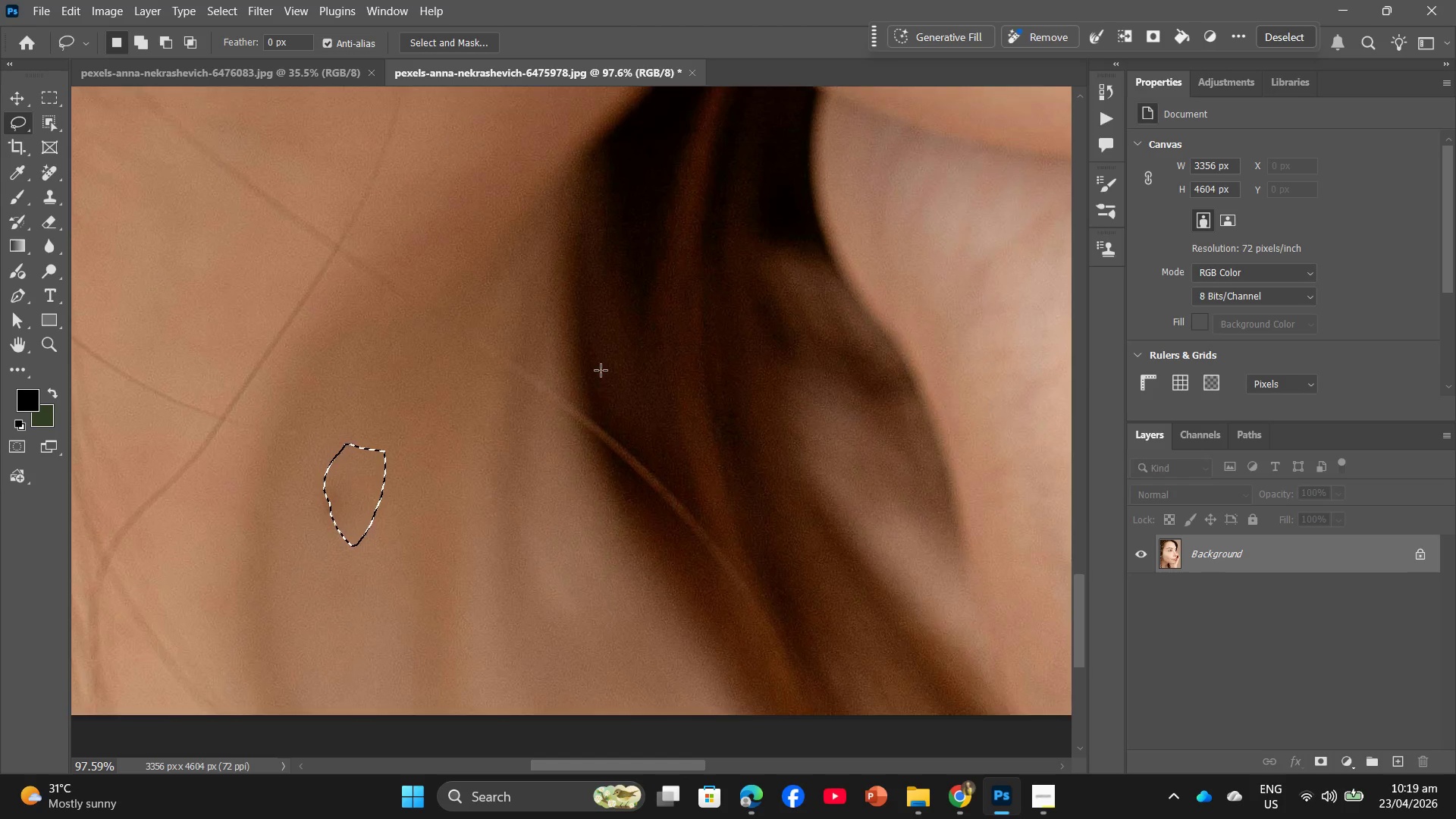 
hold_key(key=AltLeft, duration=0.52)
scroll: coordinate [601, 369], scroll_direction: down, amount: 6.0
 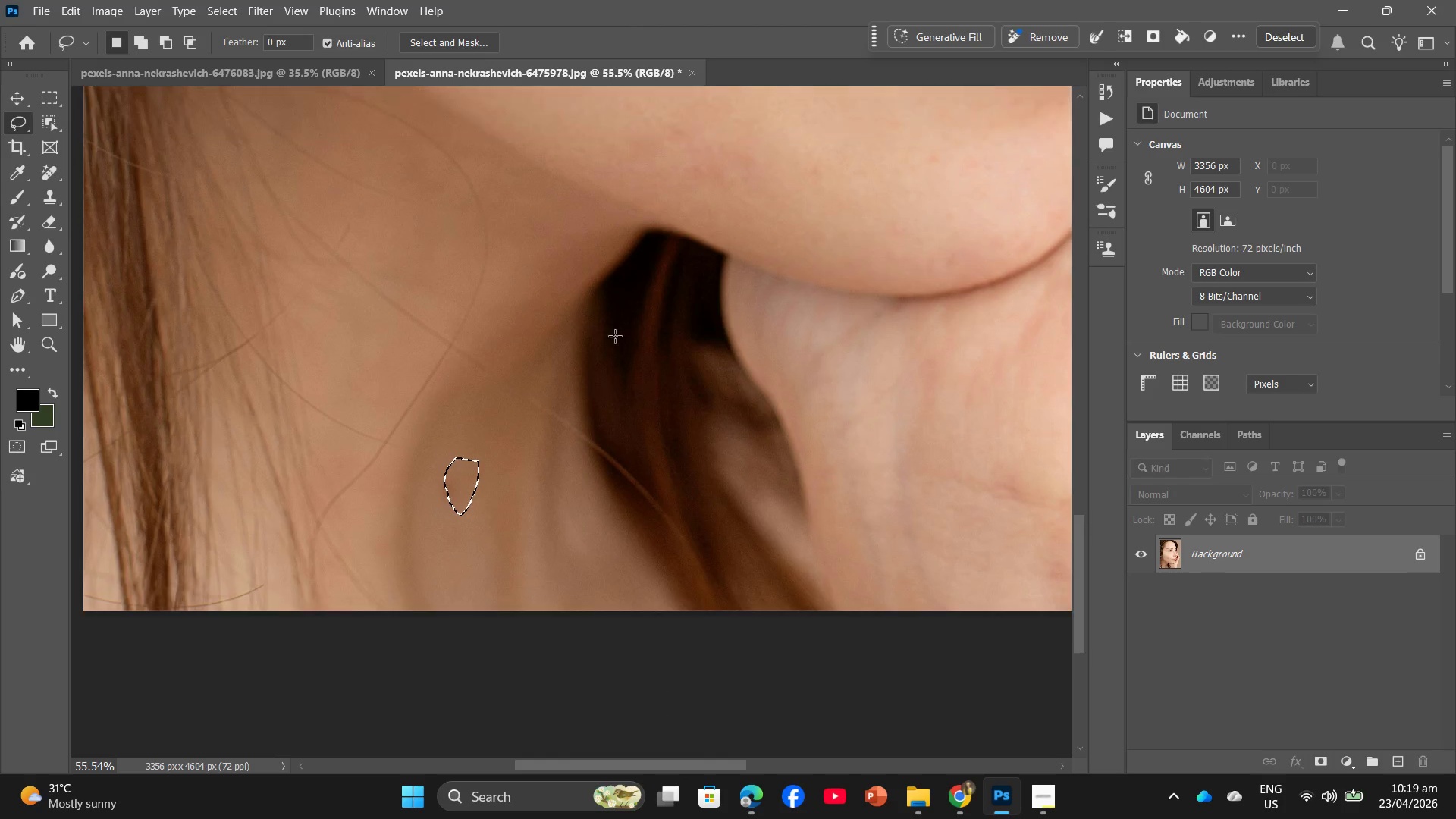 
scroll: coordinate [615, 336], scroll_direction: up, amount: 4.0
 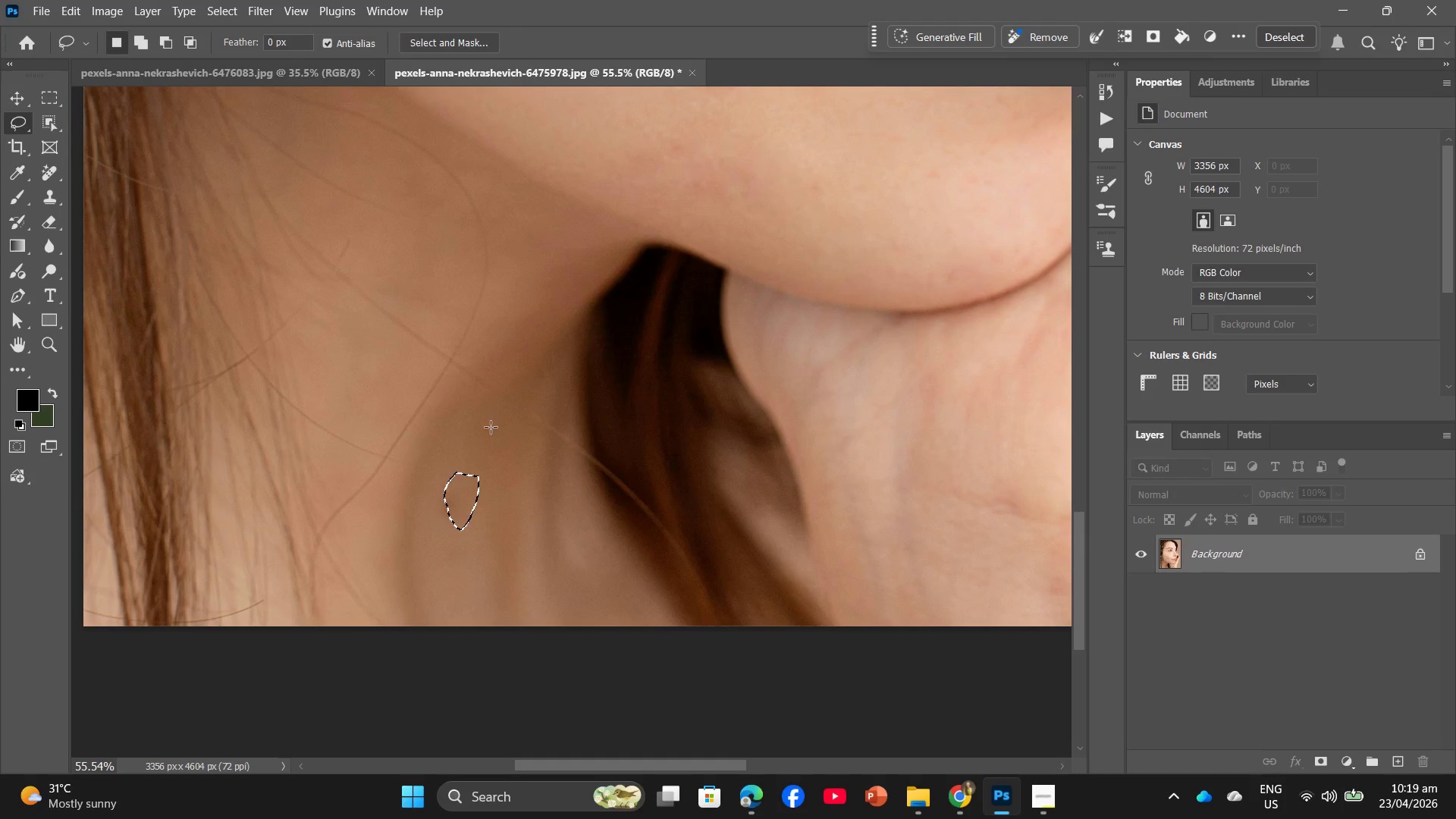 
scroll: coordinate [522, 428], scroll_direction: down, amount: 5.0
 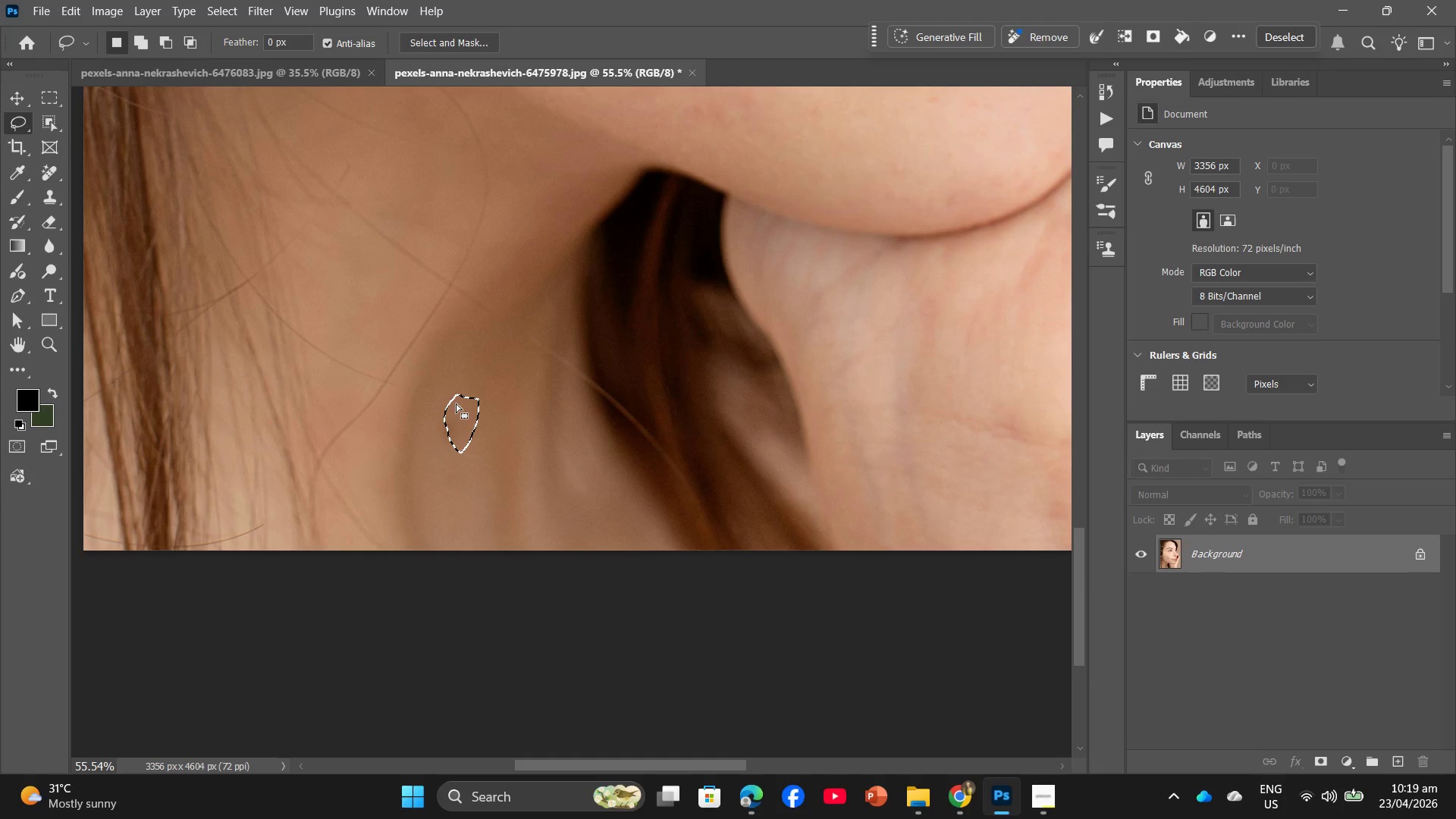 
left_click_drag(start_coordinate=[456, 418], to_coordinate=[447, 427])
 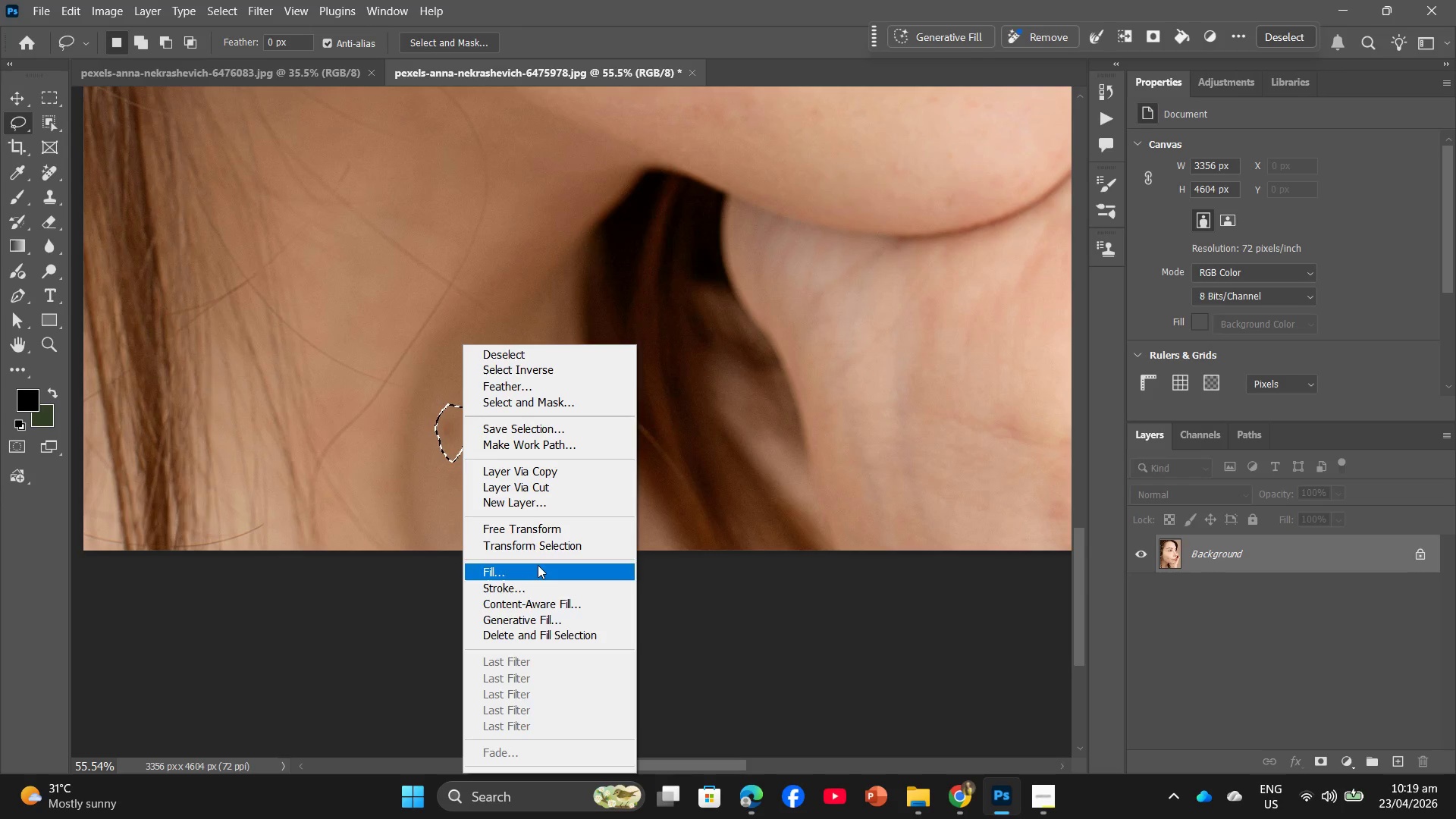 
left_click([537, 566])
 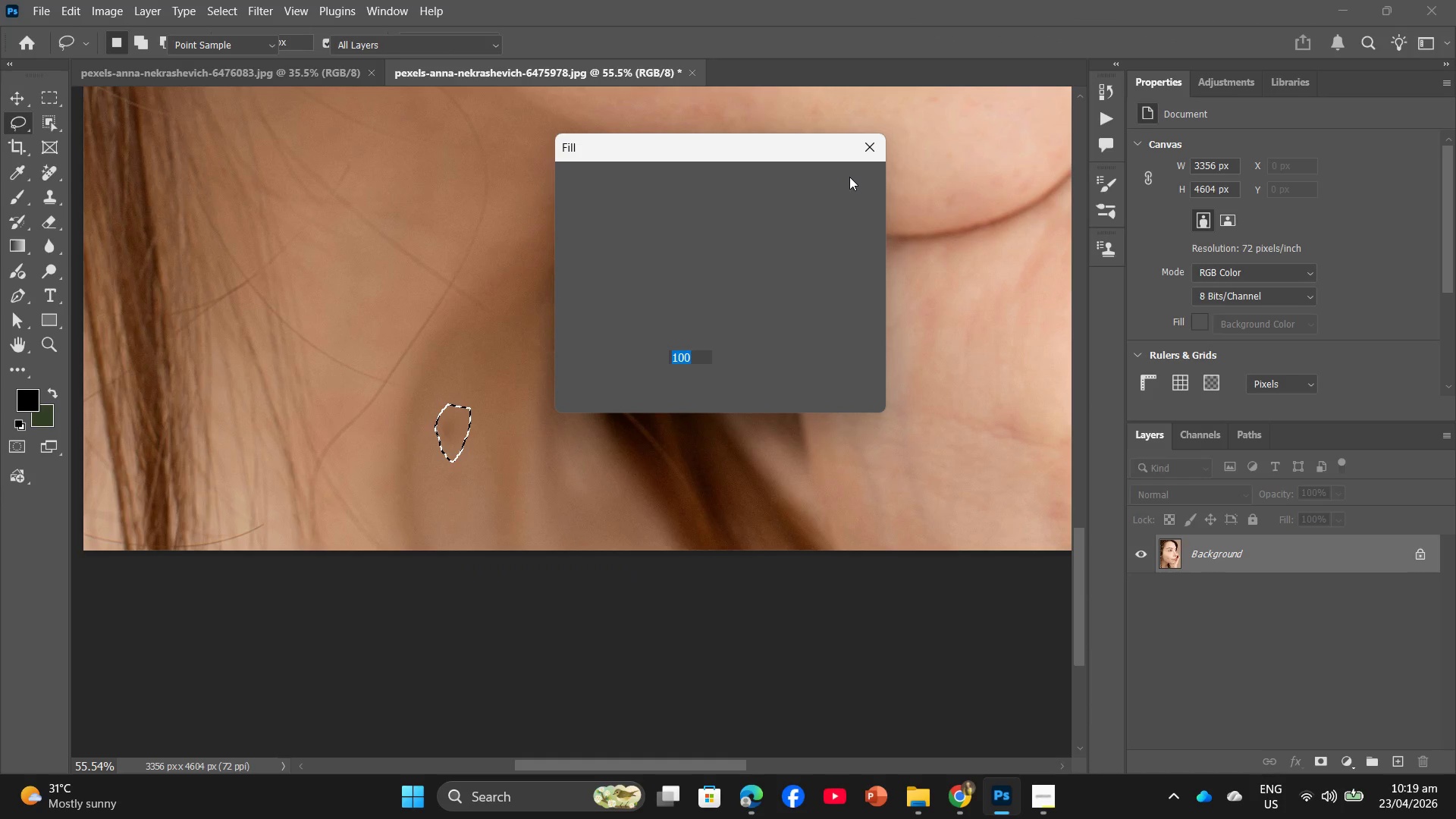 
left_click([849, 177])
 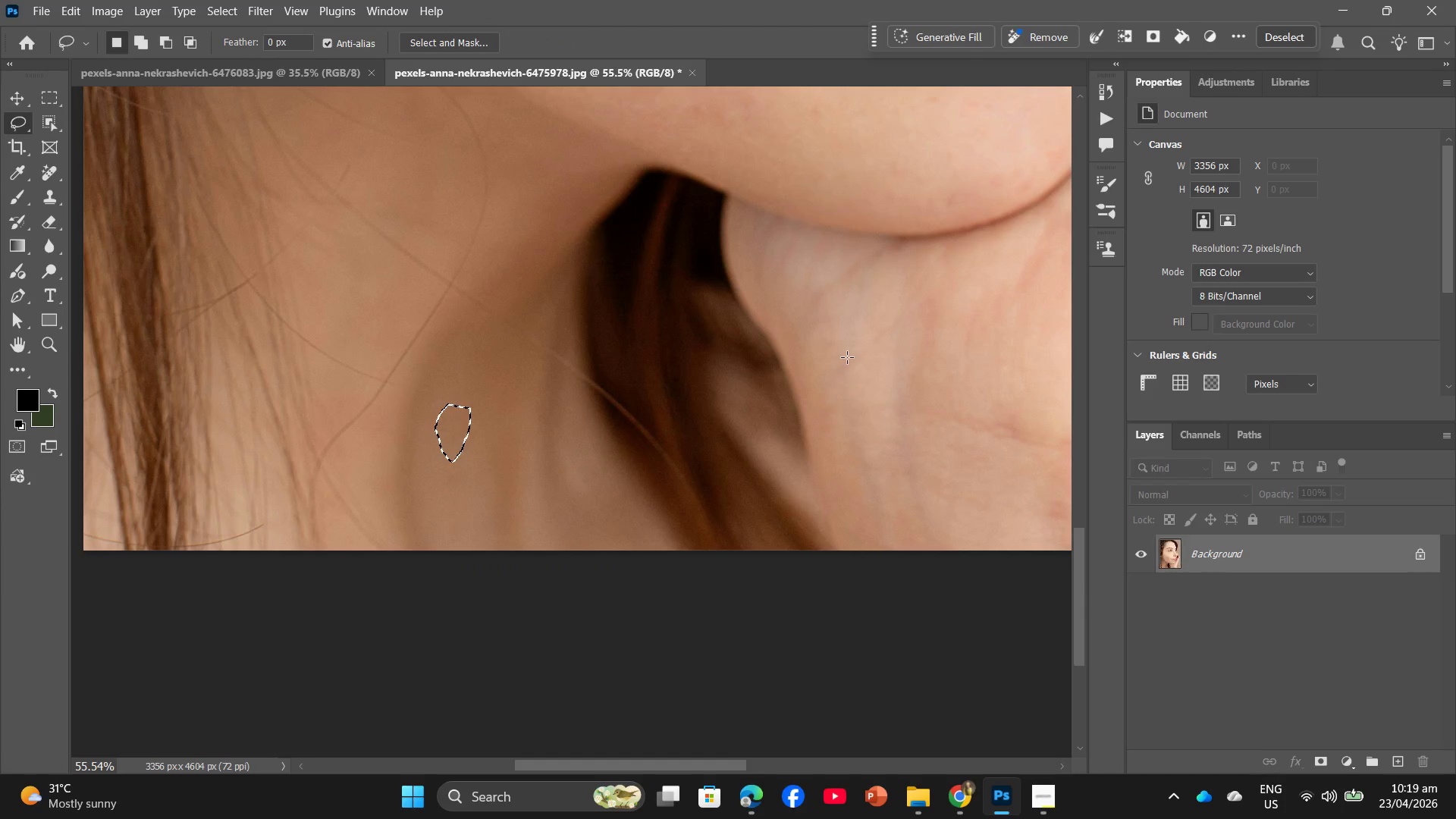 
hold_key(key=AltLeft, duration=0.56)
 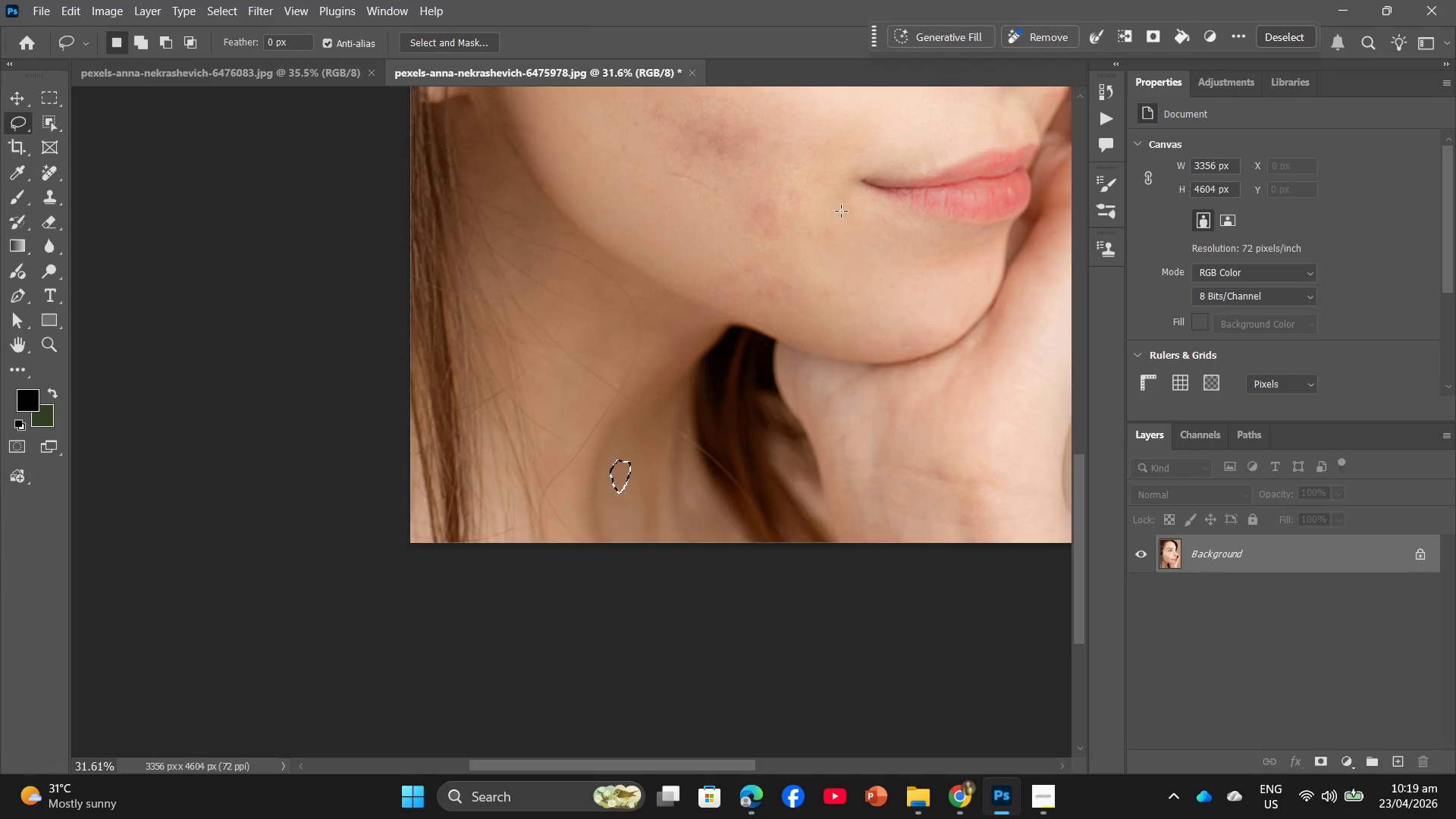 
scroll: coordinate [834, 241], scroll_direction: up, amount: 9.0
 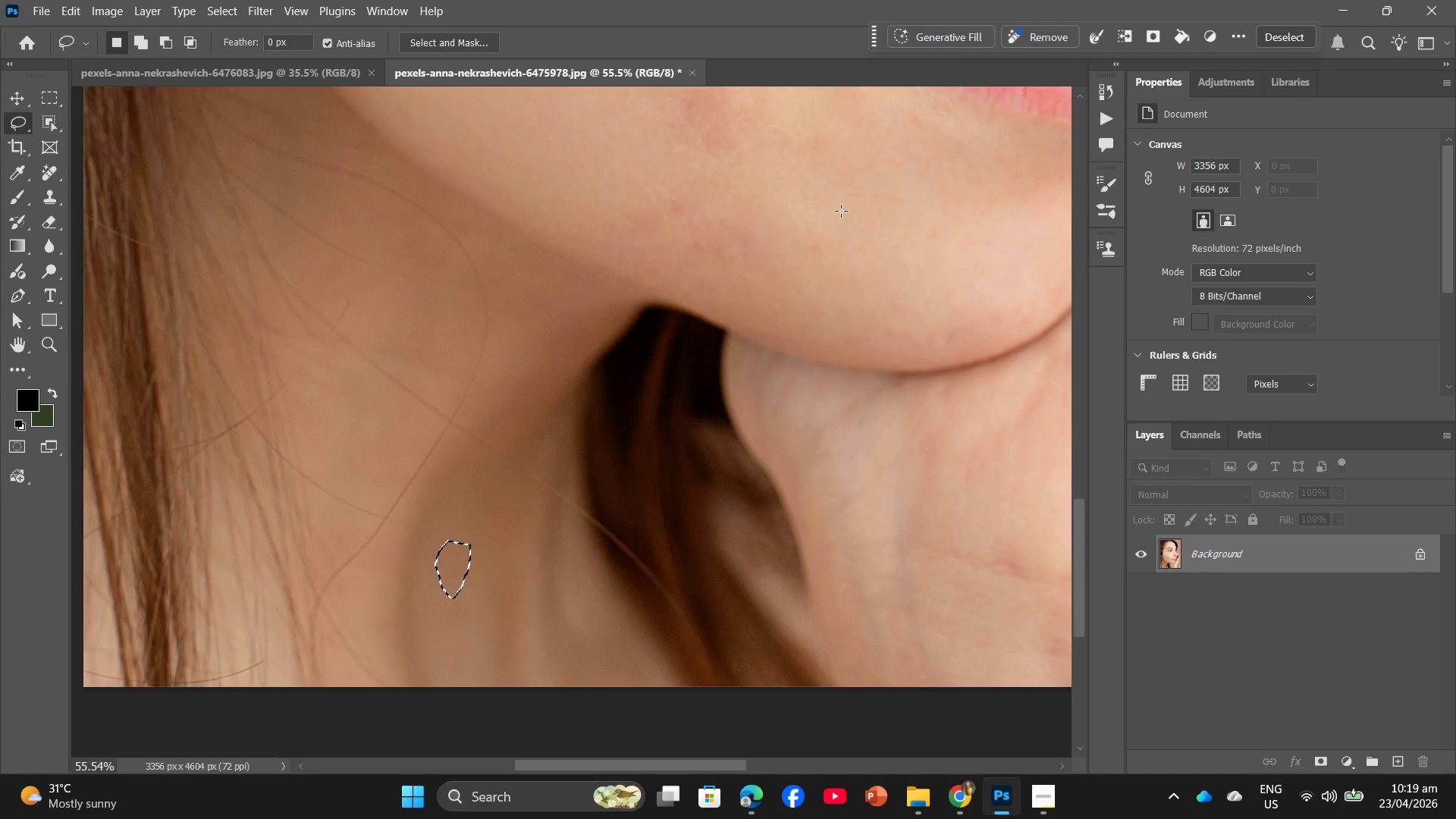 
scroll: coordinate [841, 211], scroll_direction: down, amount: 6.0
 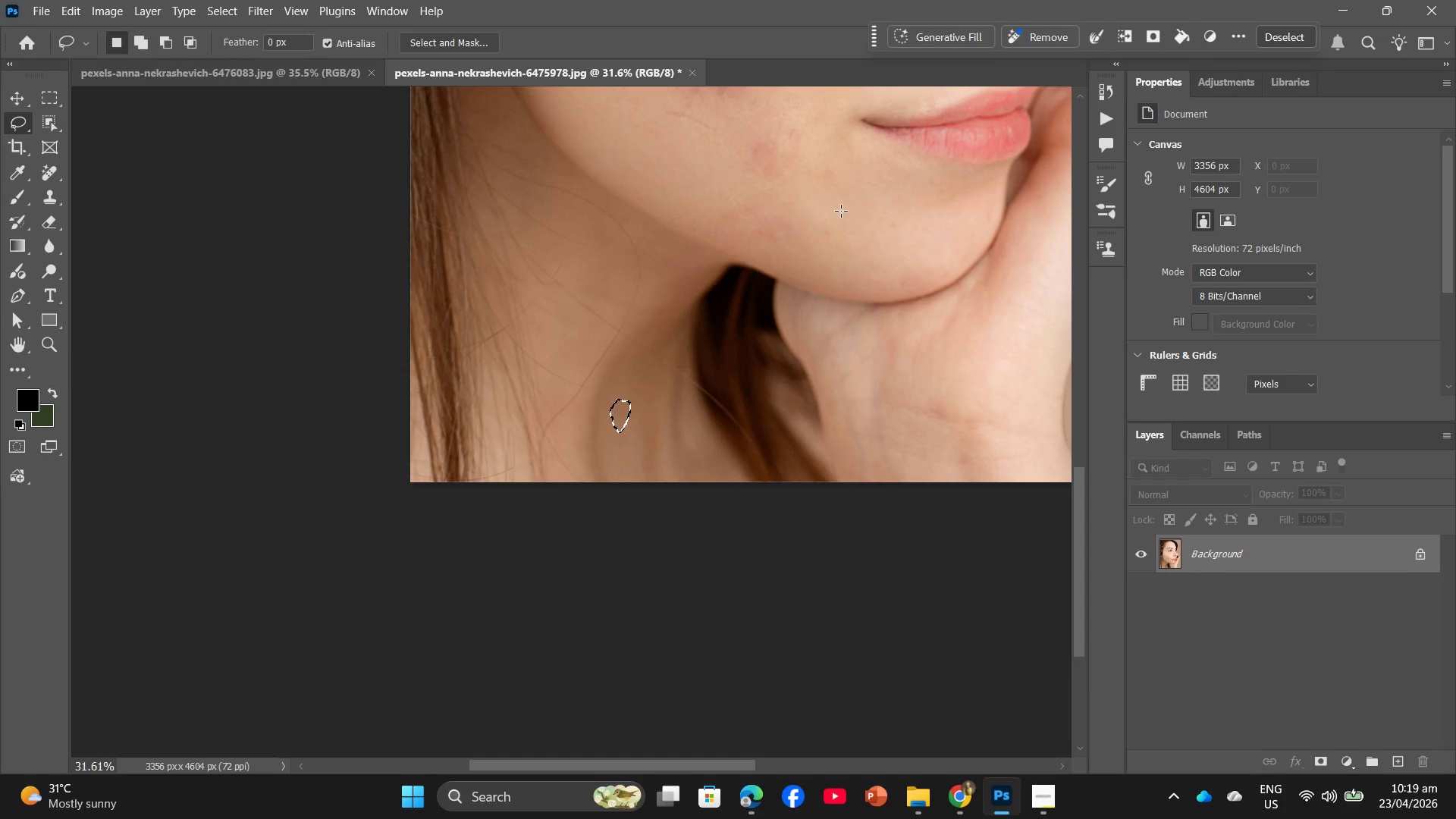 
scroll: coordinate [844, 208], scroll_direction: up, amount: 10.0
 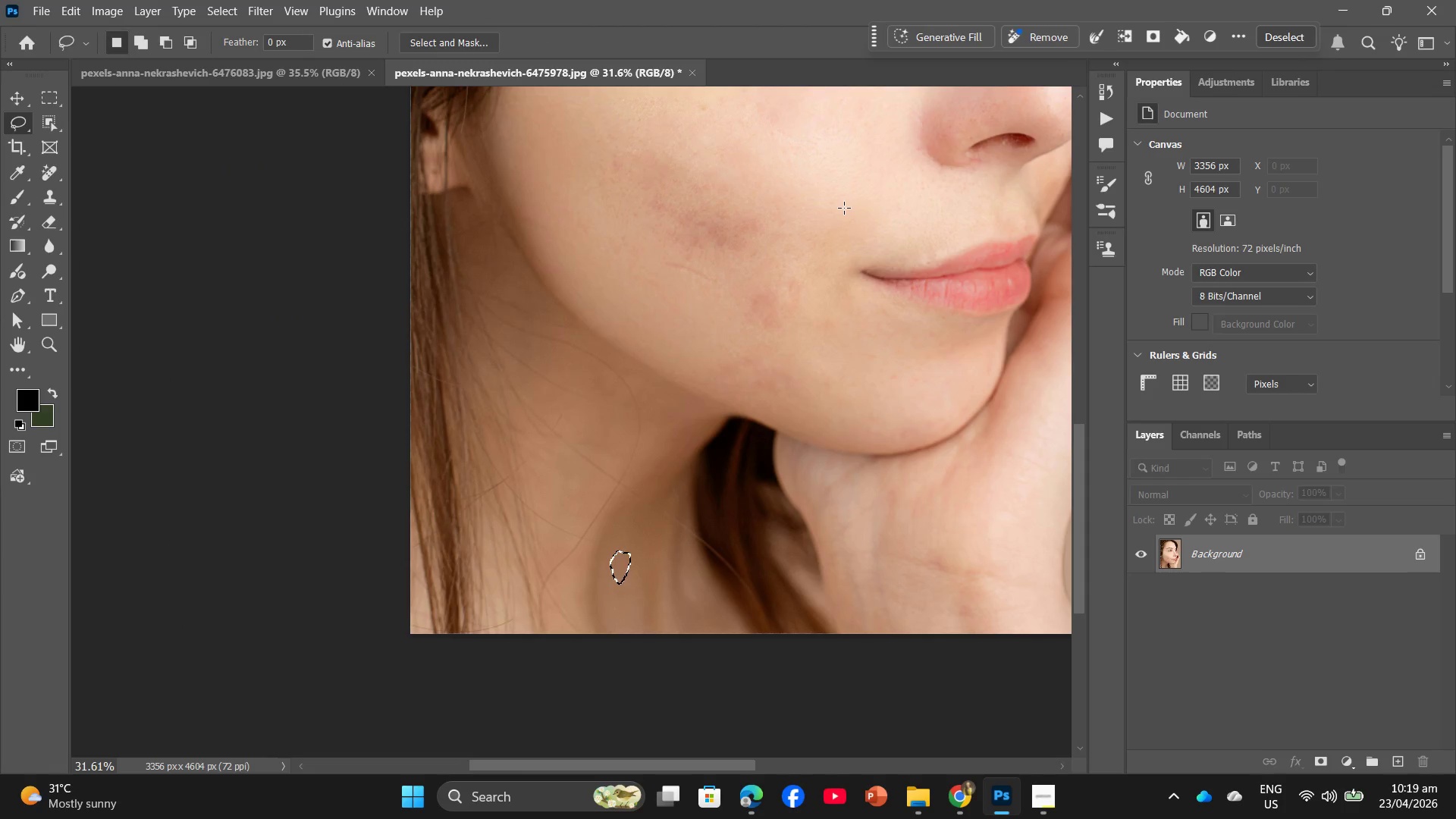 
hold_key(key=AltLeft, duration=1.14)
scroll: coordinate [801, 329], scroll_direction: up, amount: 8.0
 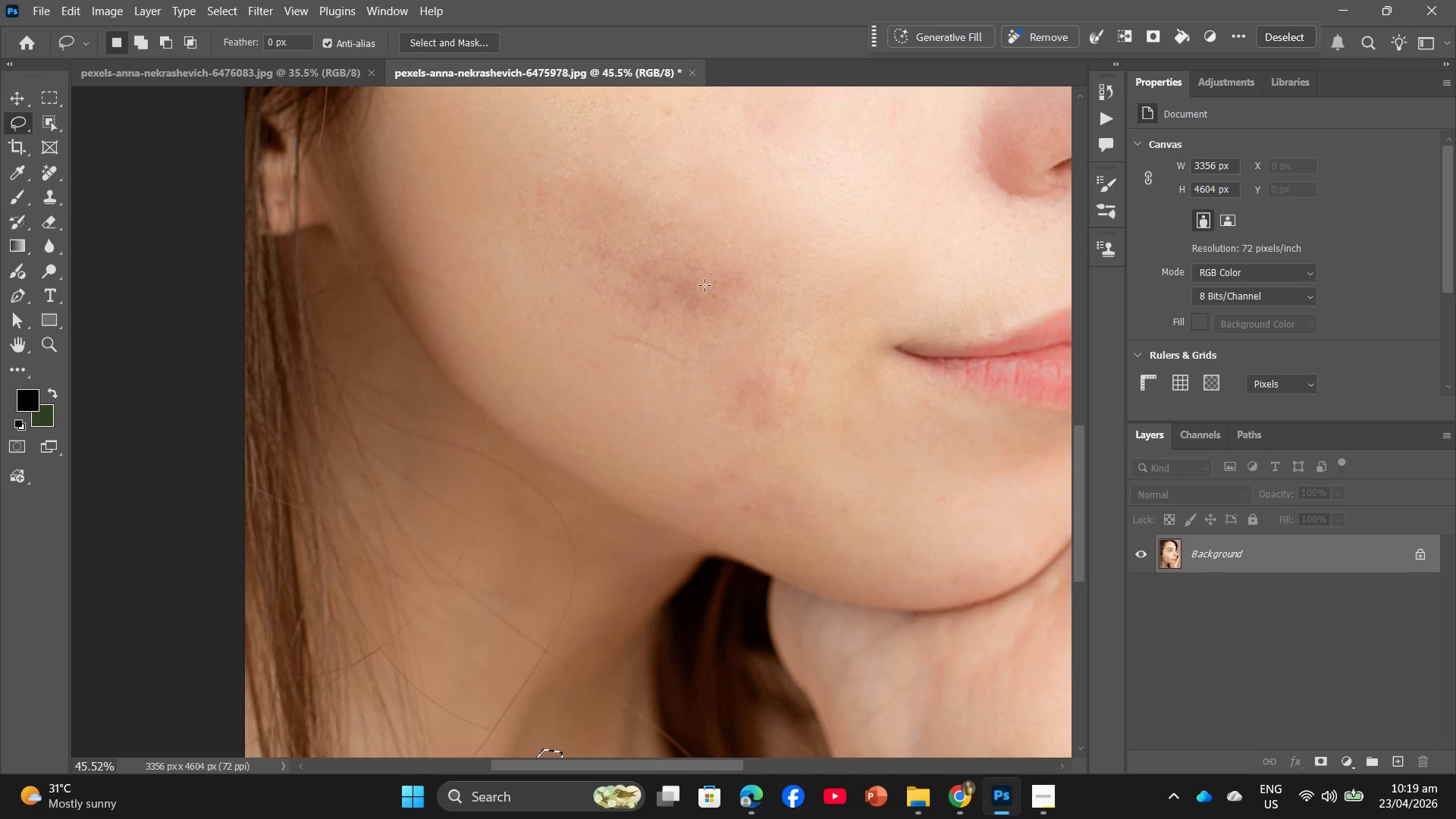 
hold_key(key=AltLeft, duration=0.64)
scroll: coordinate [710, 304], scroll_direction: up, amount: 8.0
 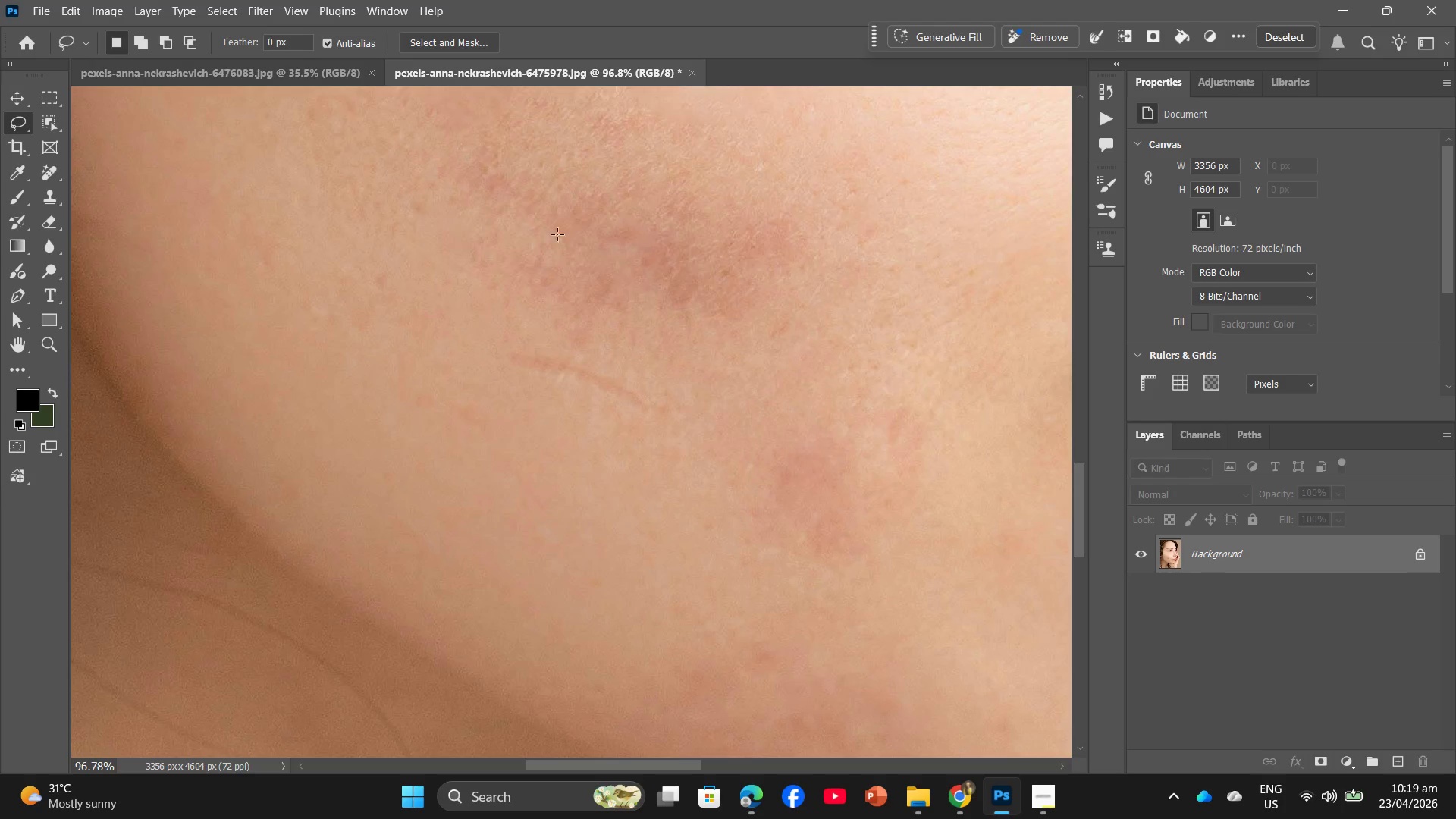 
left_click_drag(start_coordinate=[666, 248], to_coordinate=[654, 246])
 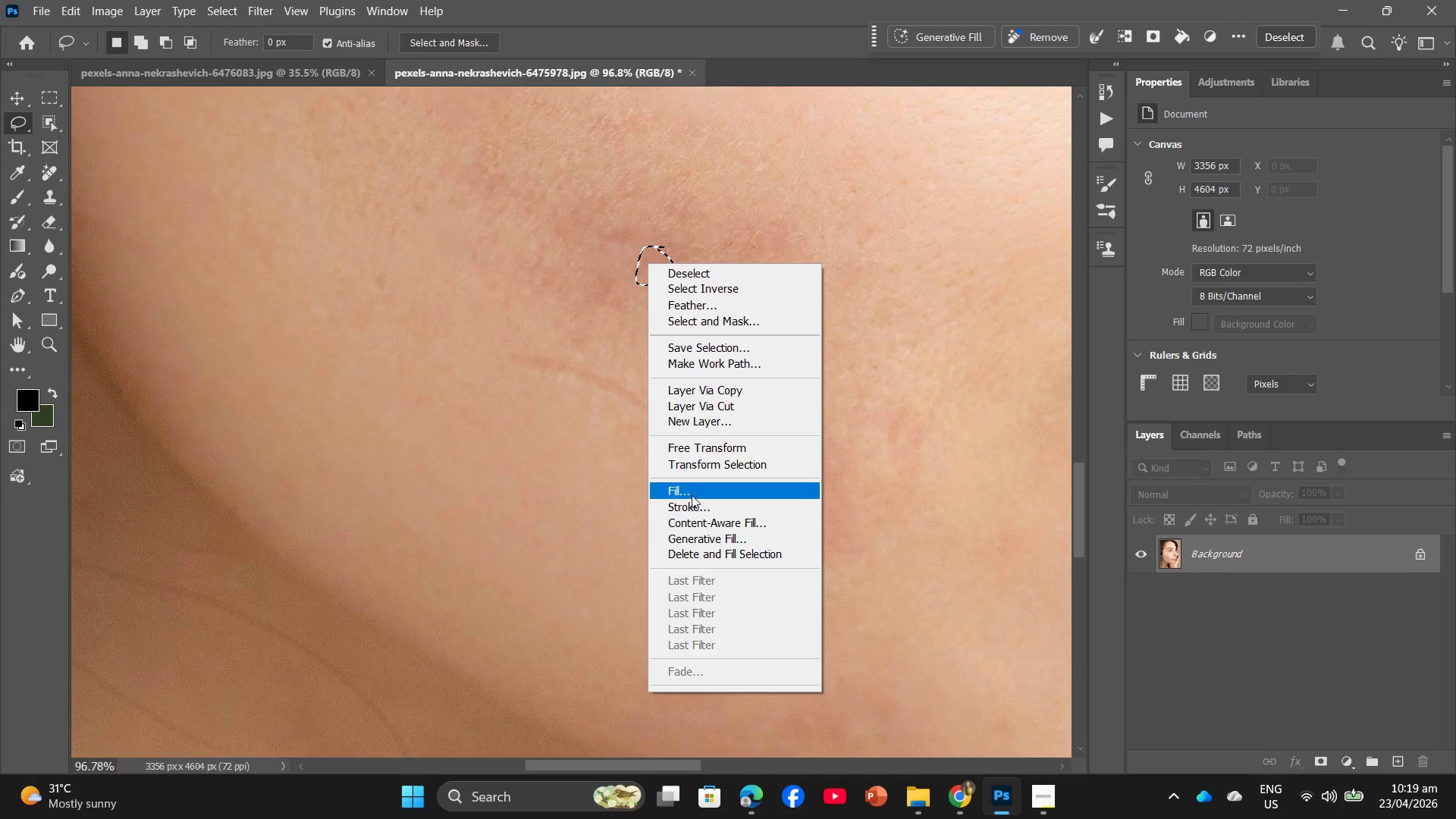 
left_click([690, 500])
 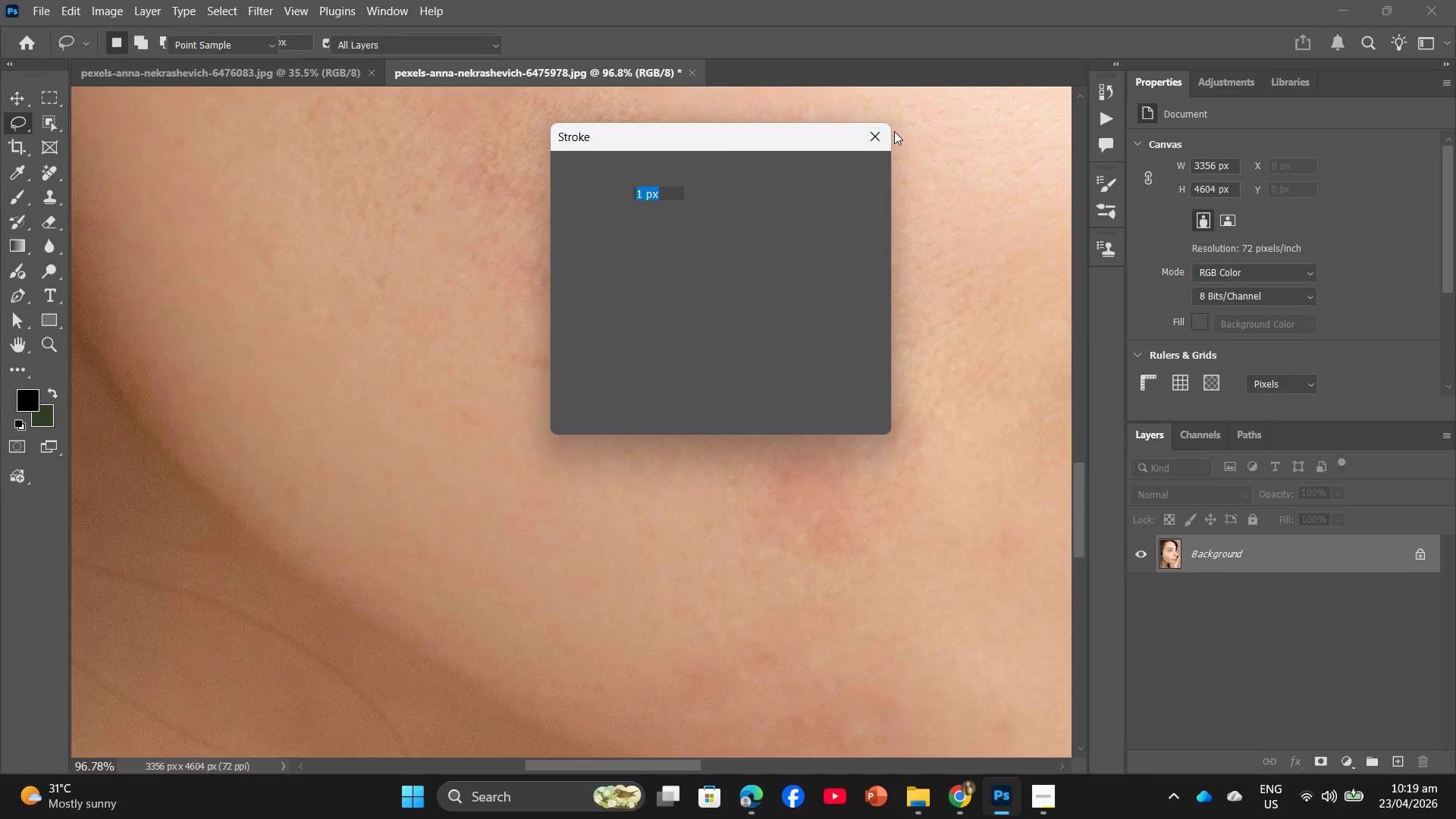 
left_click([877, 132])
 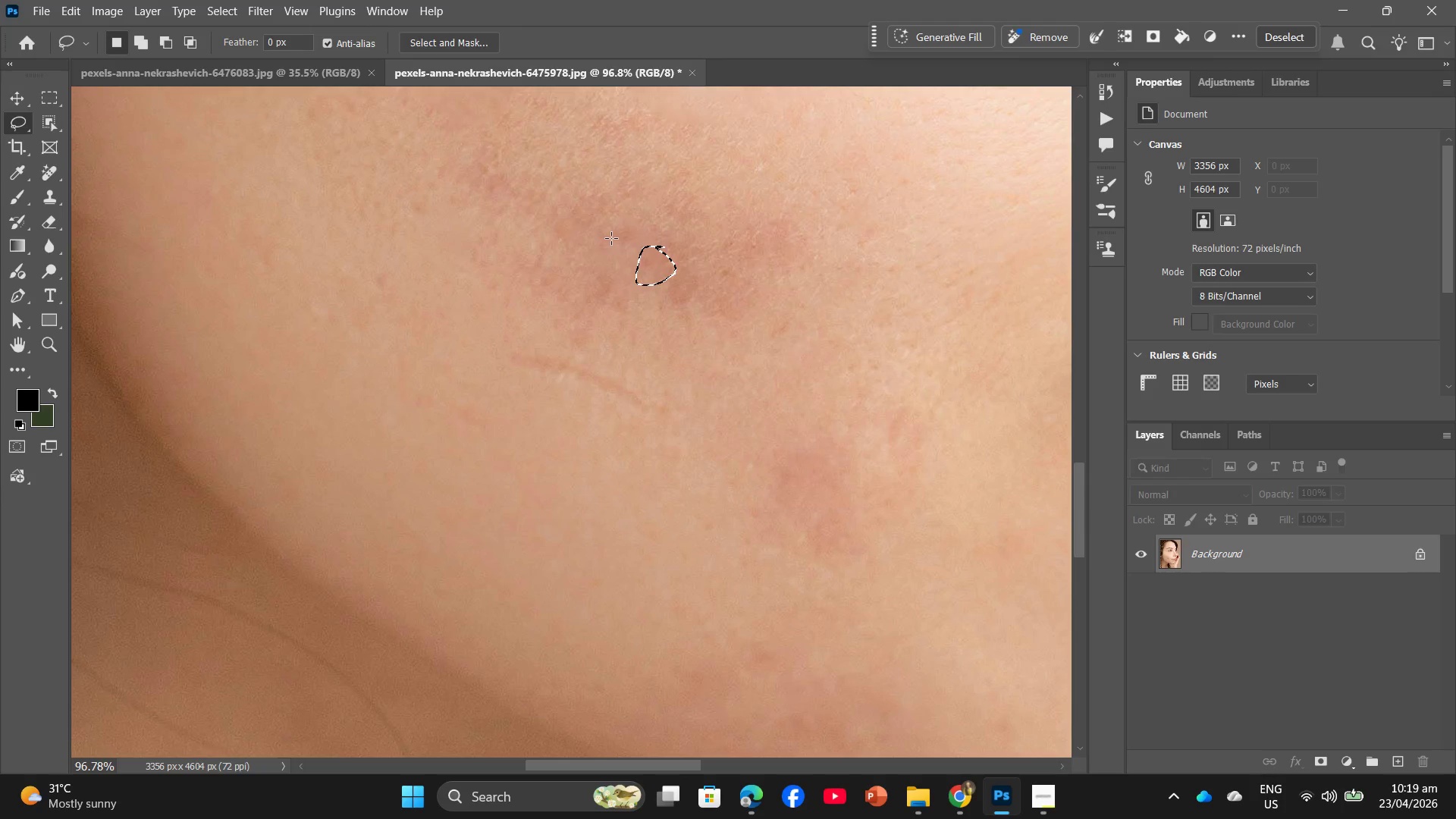 
right_click([653, 262])
 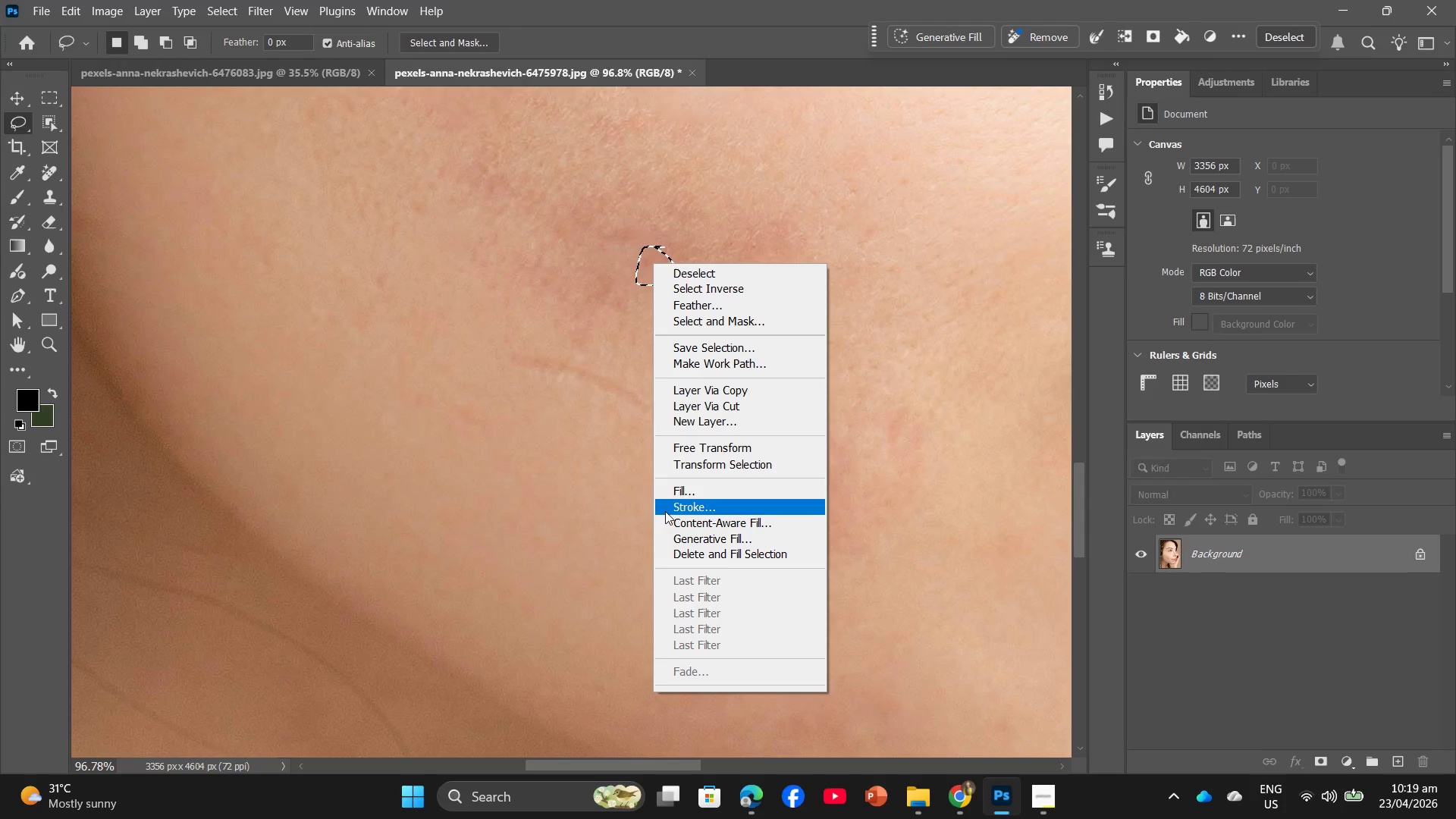 
left_click([689, 478])
 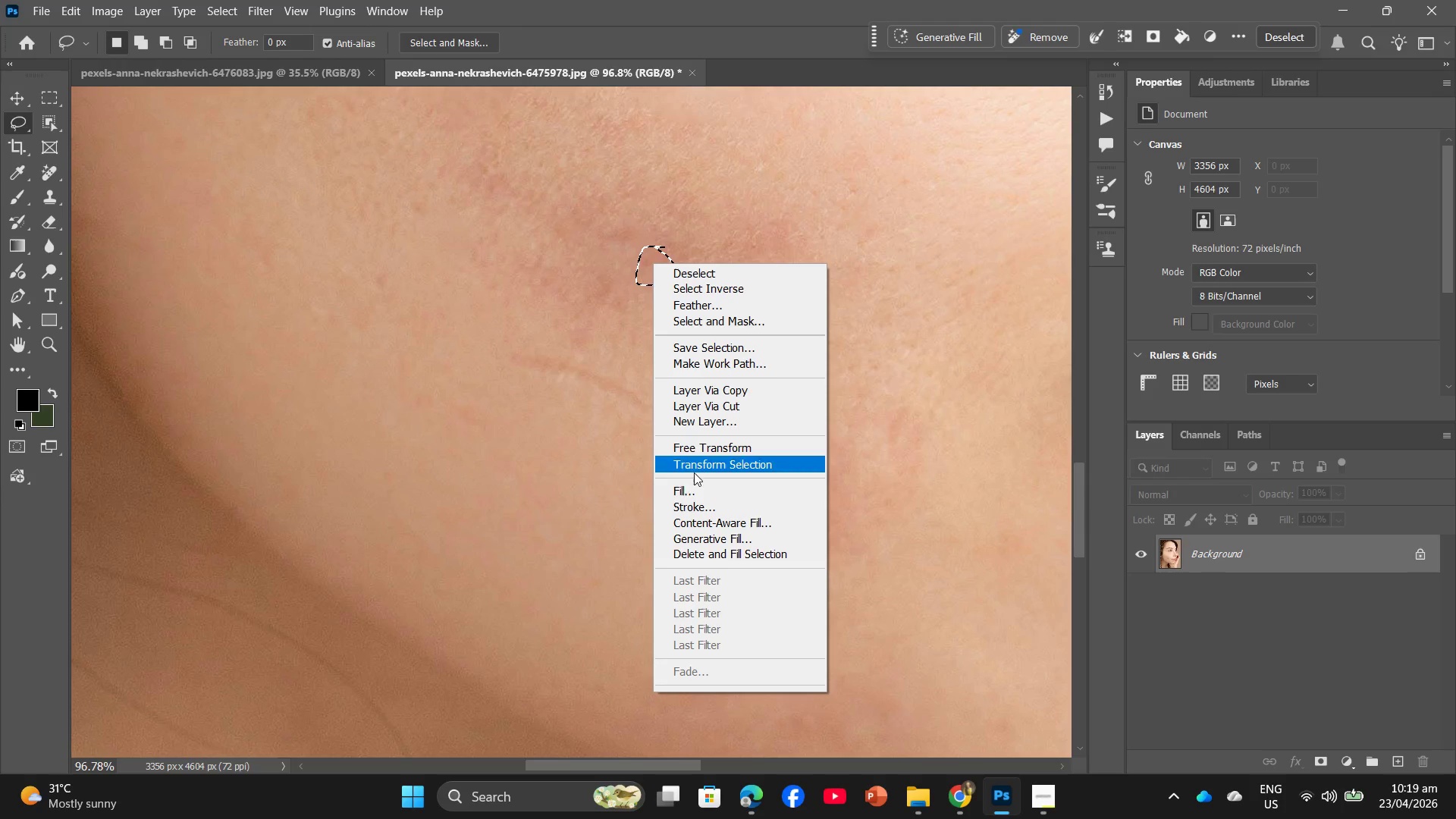 
left_click([687, 488])
 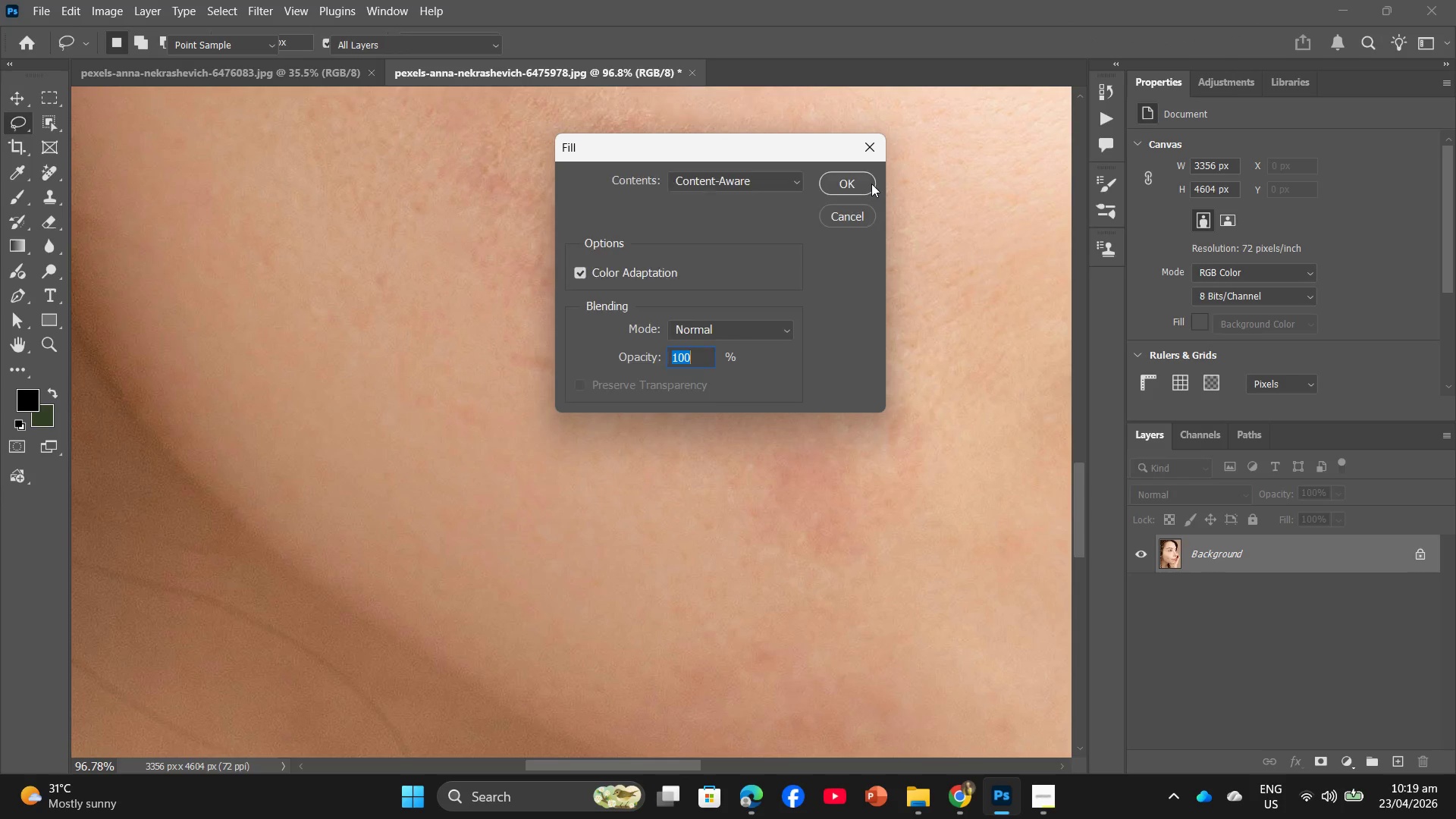 
left_click([871, 184])
 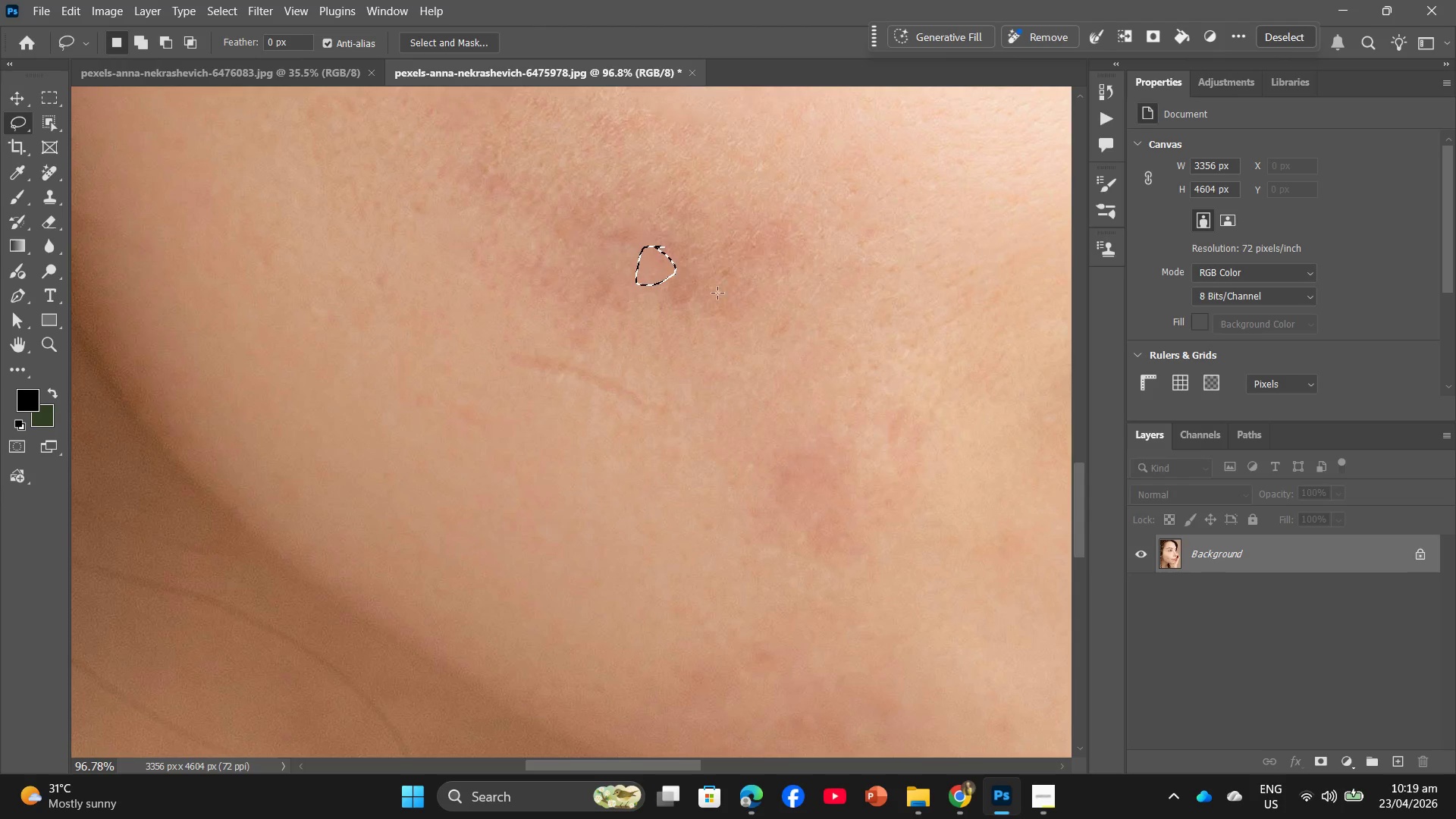 
left_click_drag(start_coordinate=[739, 268], to_coordinate=[736, 262])
 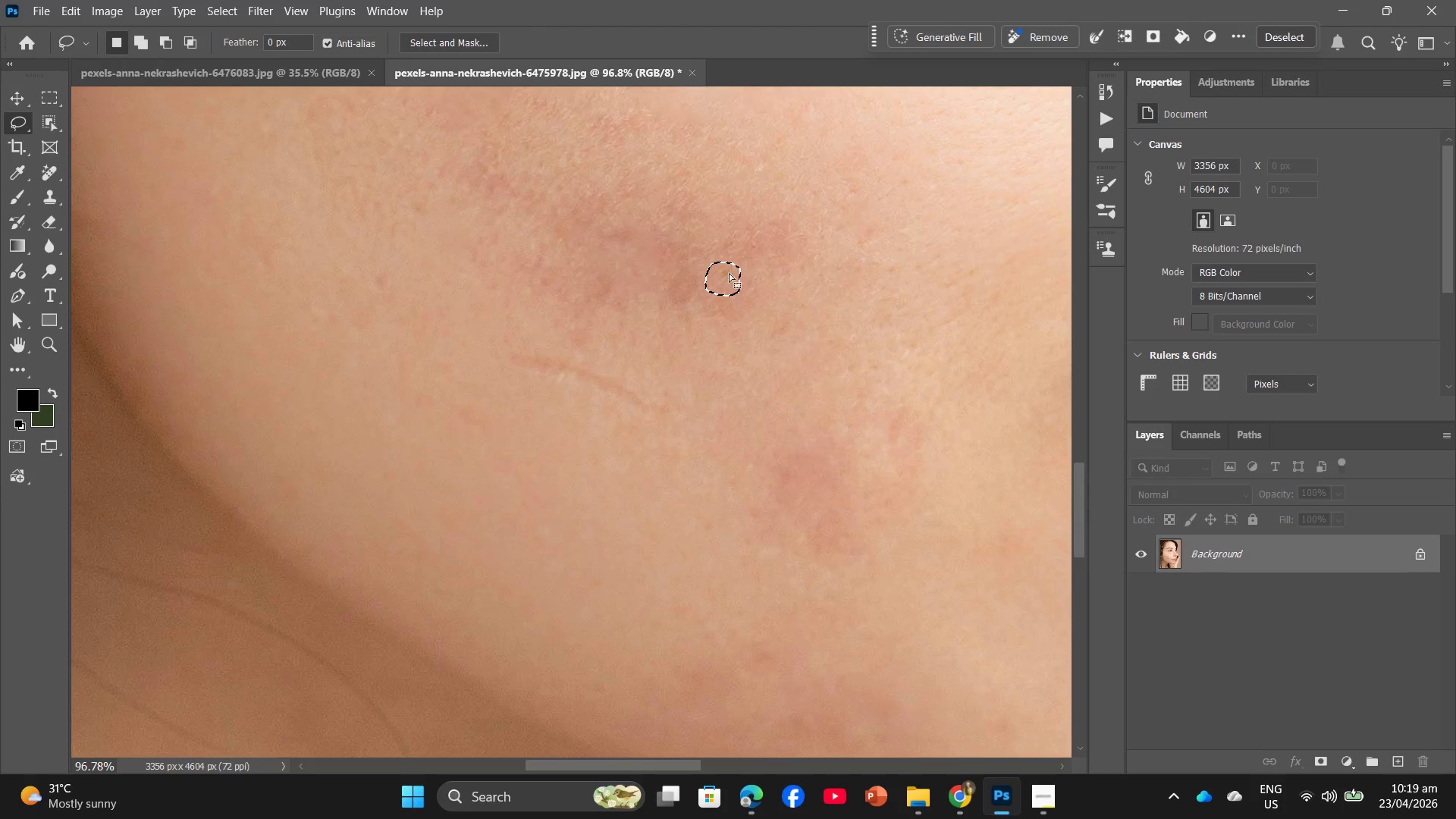 
right_click([726, 278])
 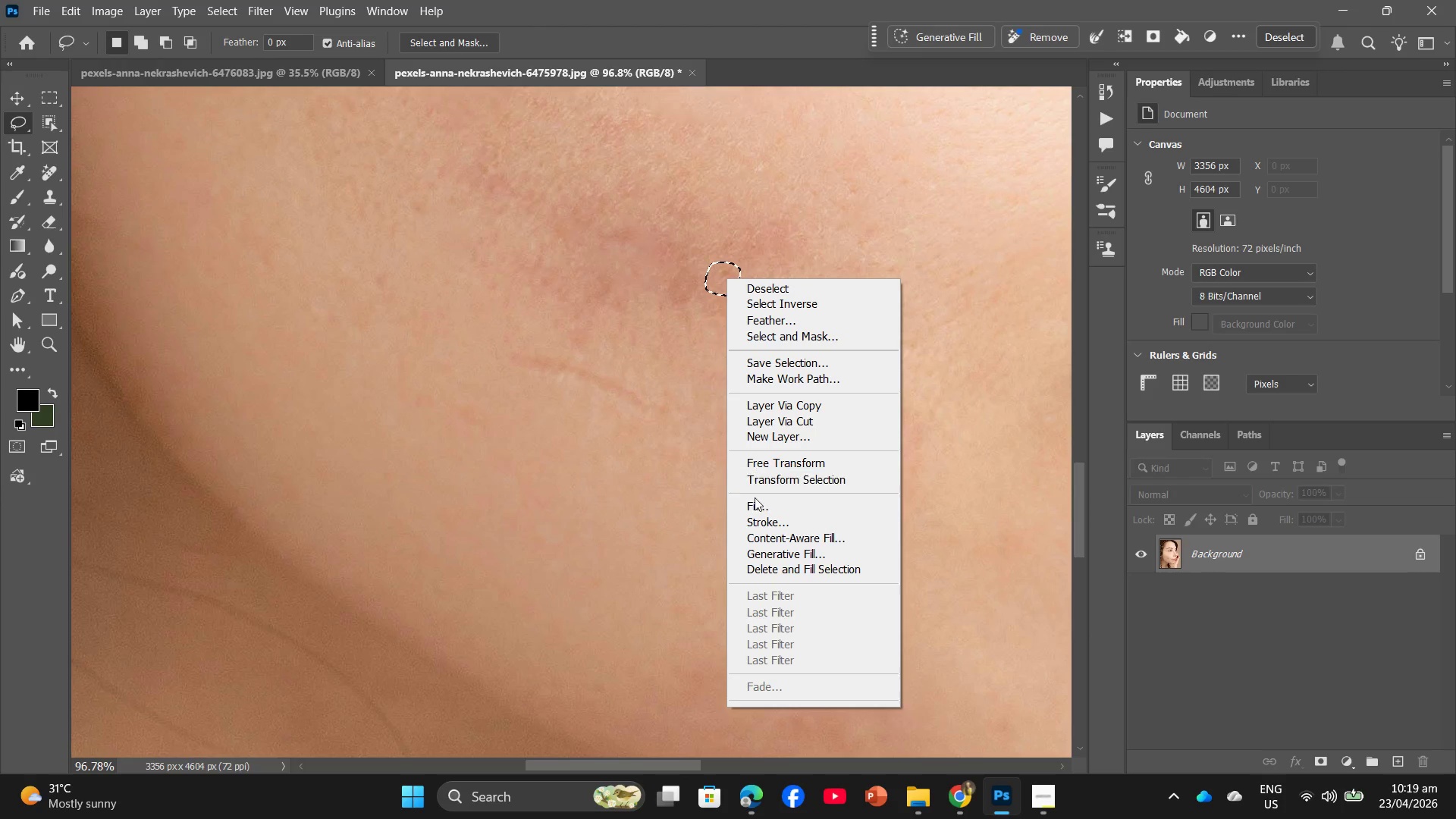 
left_click([755, 497])
 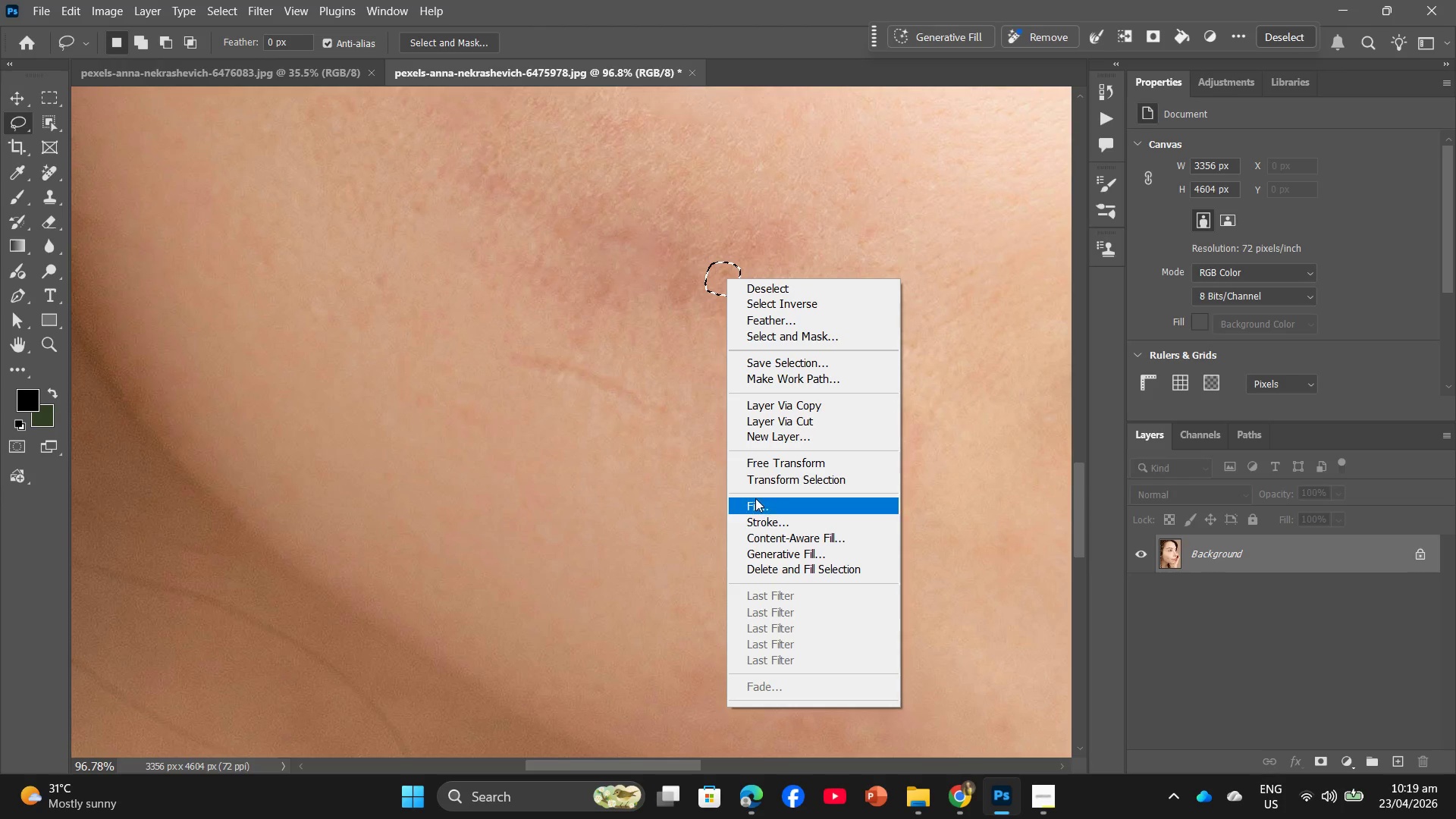 
left_click([755, 500])
 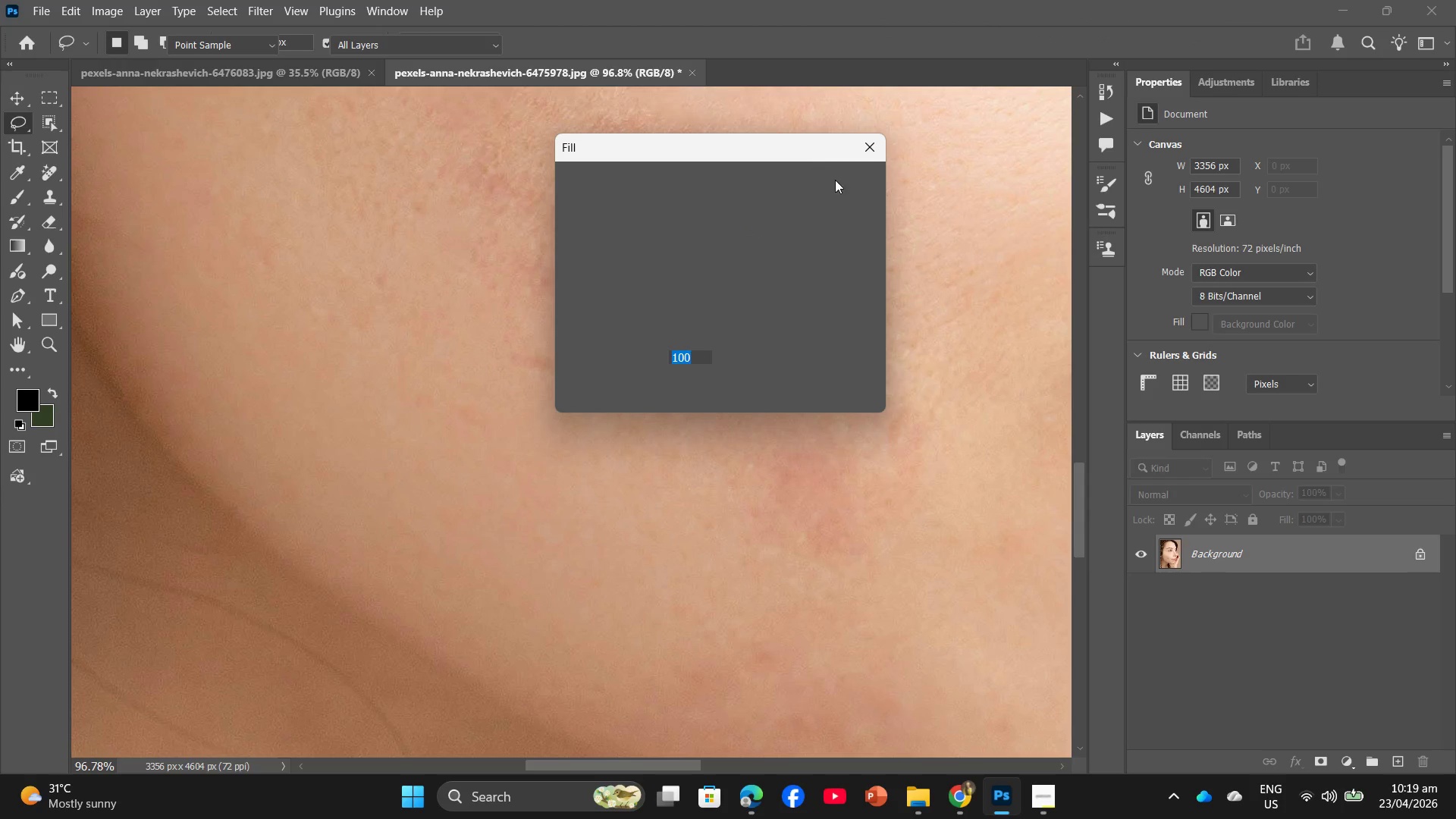 
left_click([836, 180])
 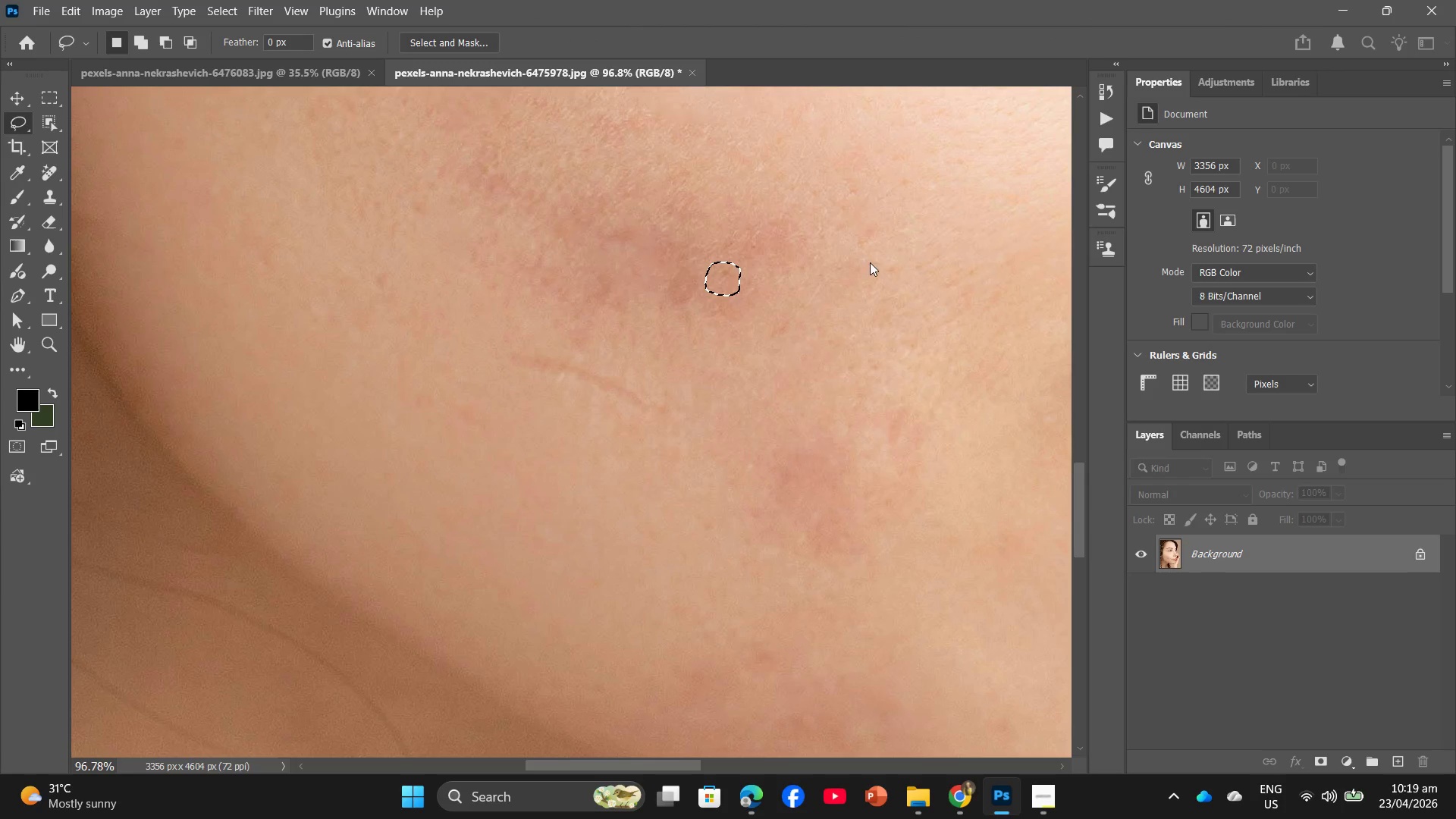 
hold_key(key=AltLeft, duration=1.09)
 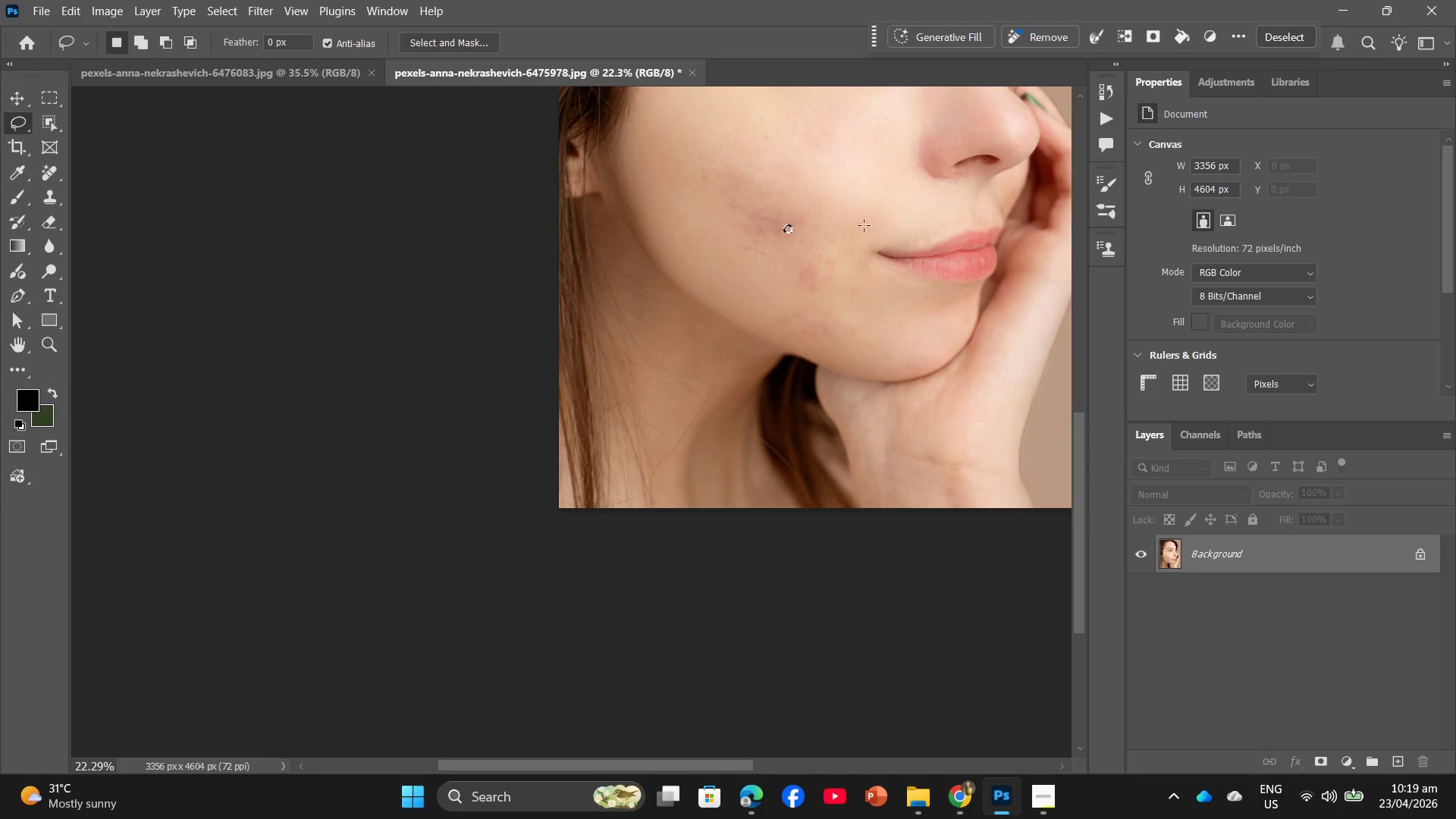 
hold_key(key=Space, duration=0.73)
 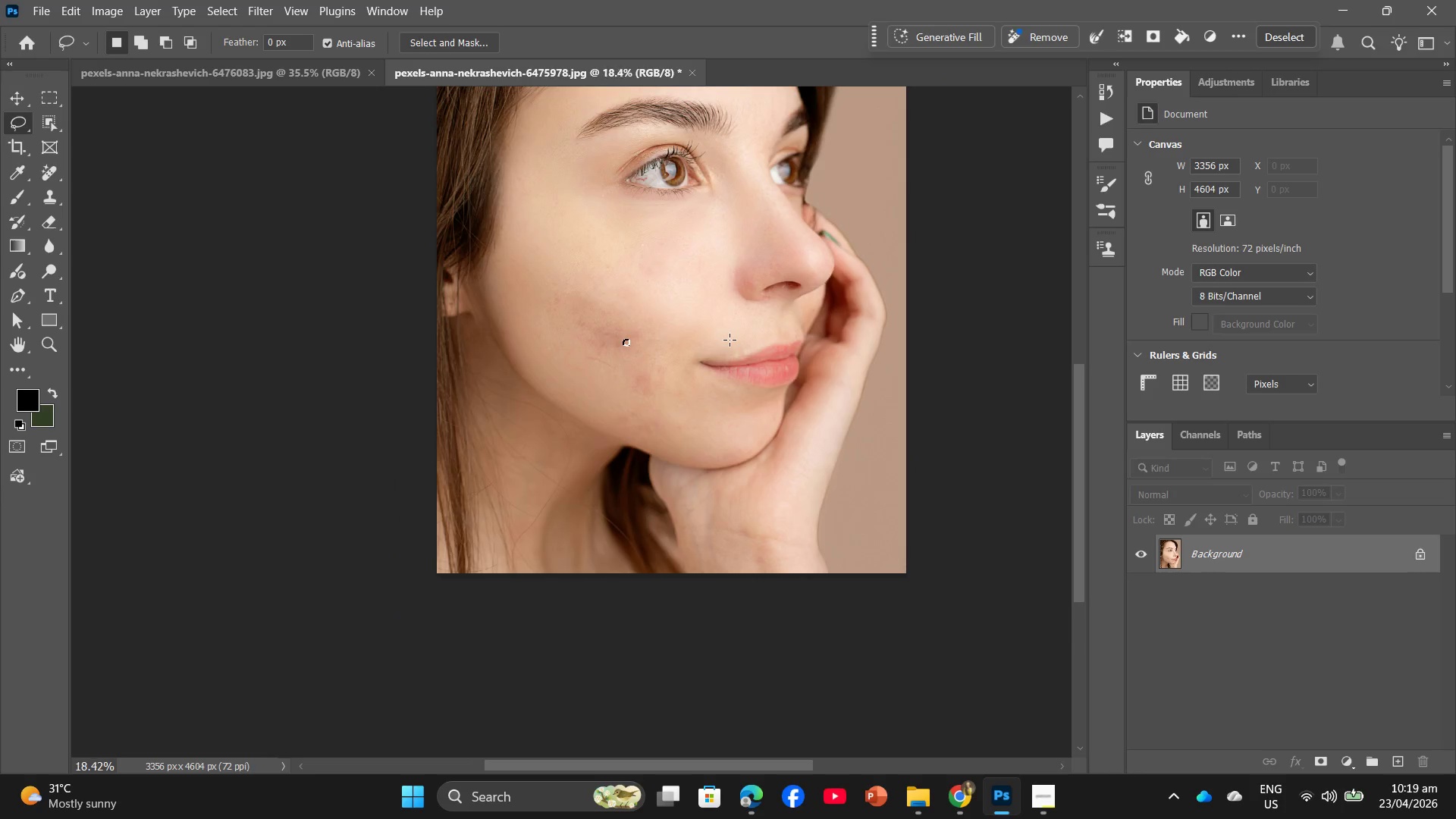 
left_click_drag(start_coordinate=[864, 225], to_coordinate=[680, 339])
 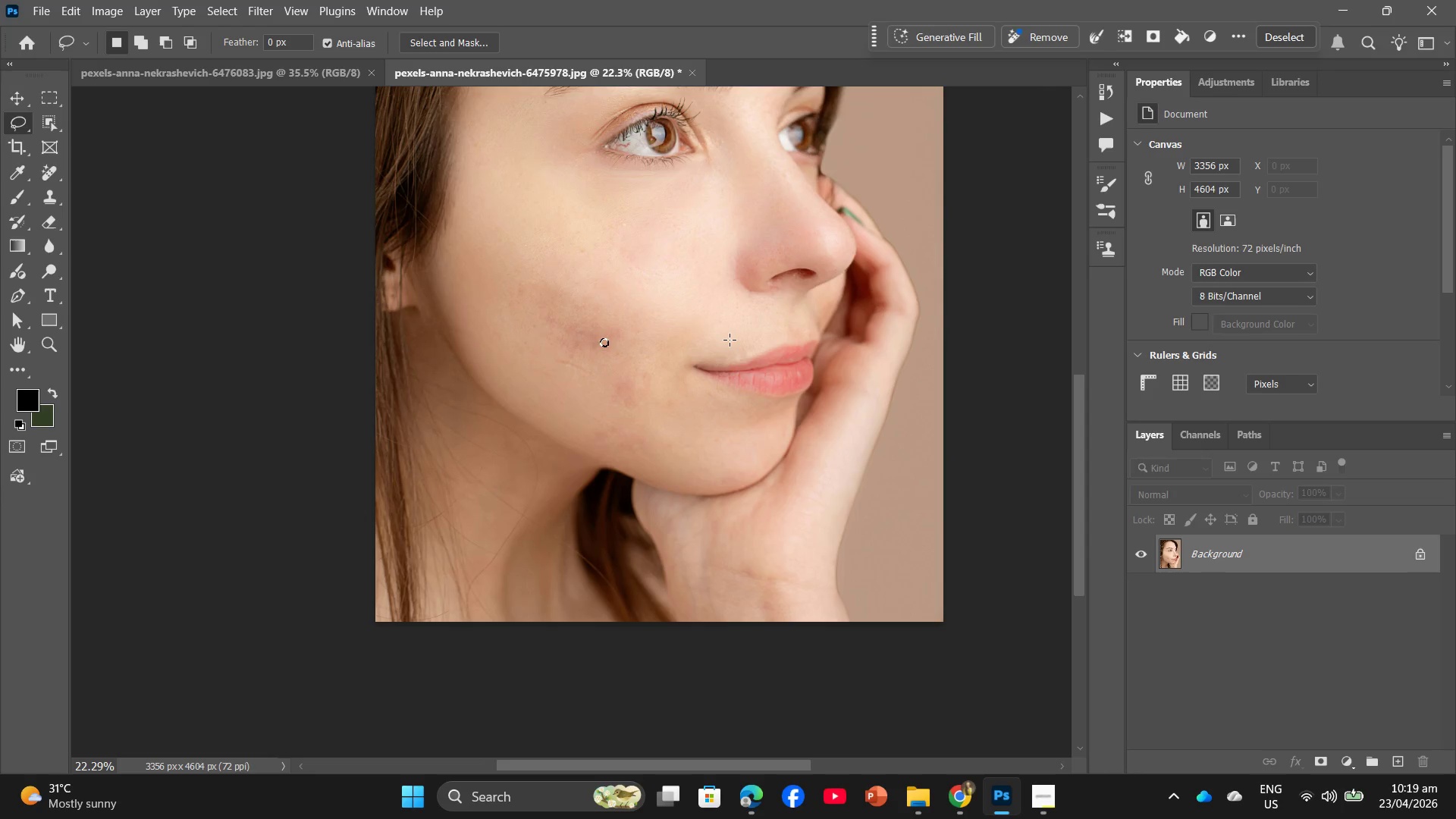 
scroll: coordinate [797, 218], scroll_direction: down, amount: 19.0
 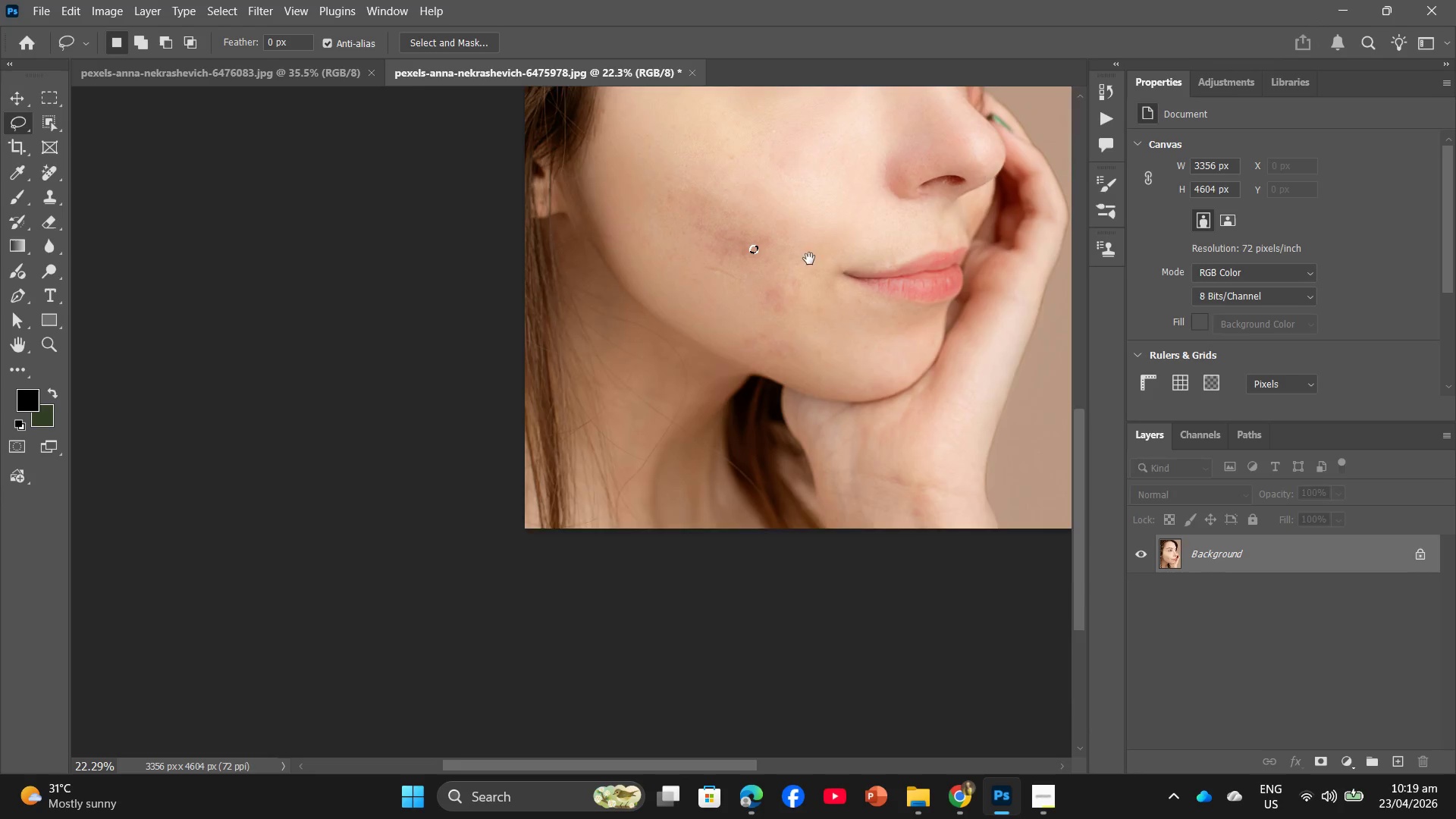 
hold_key(key=AltLeft, duration=0.36)
 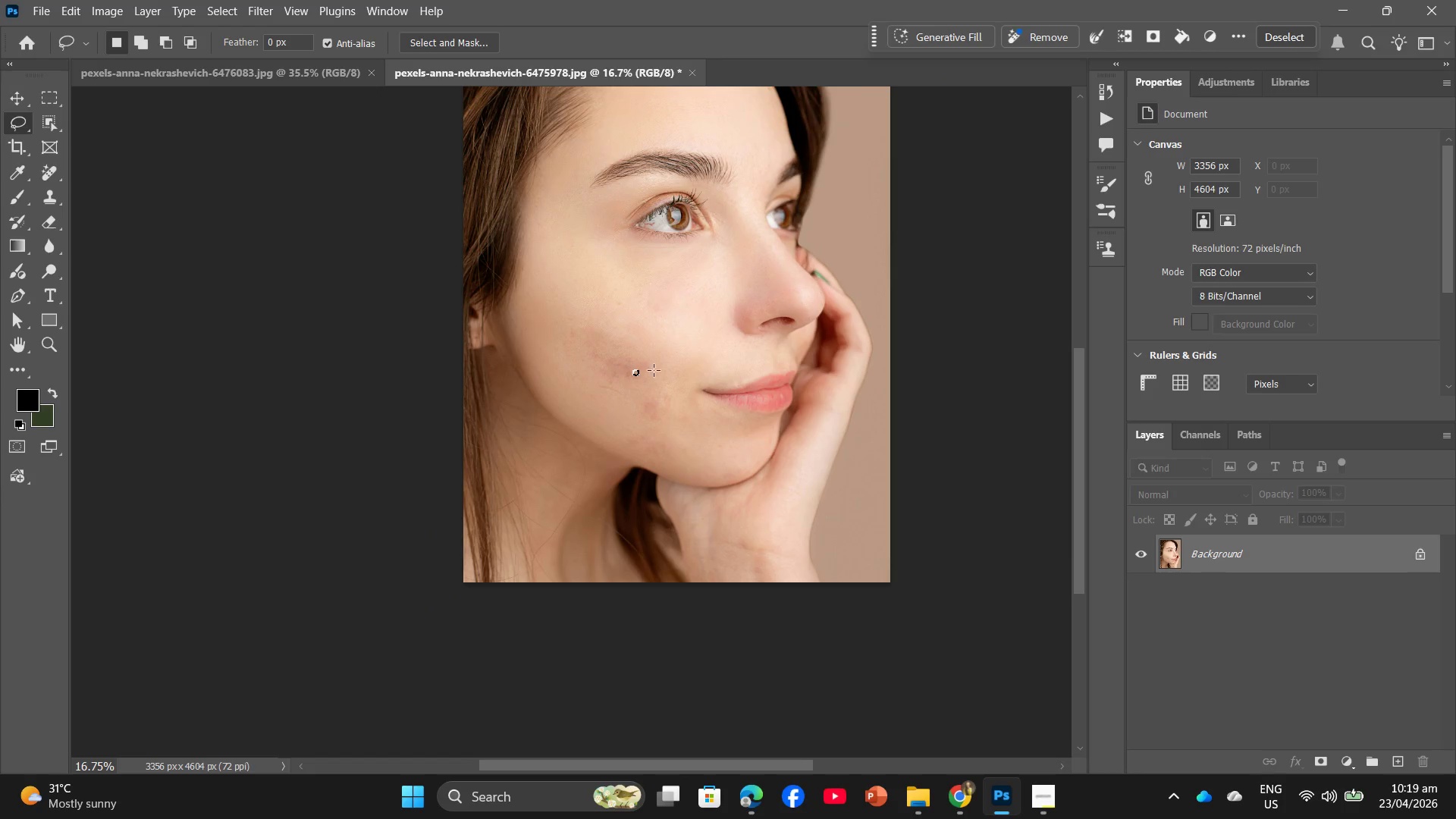 
hold_key(key=Space, duration=0.33)
 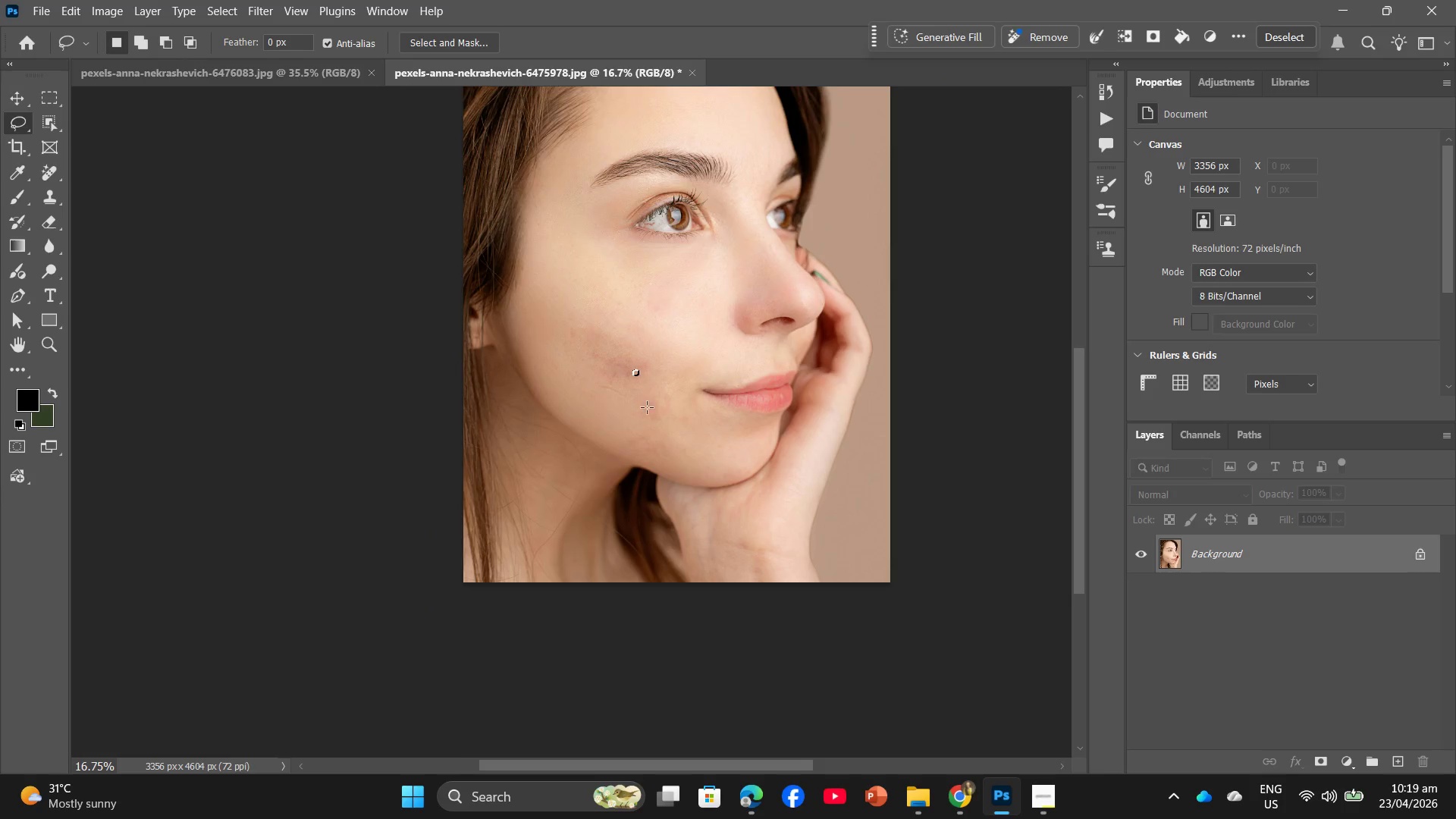 
scroll: coordinate [730, 335], scroll_direction: down, amount: 1.0
 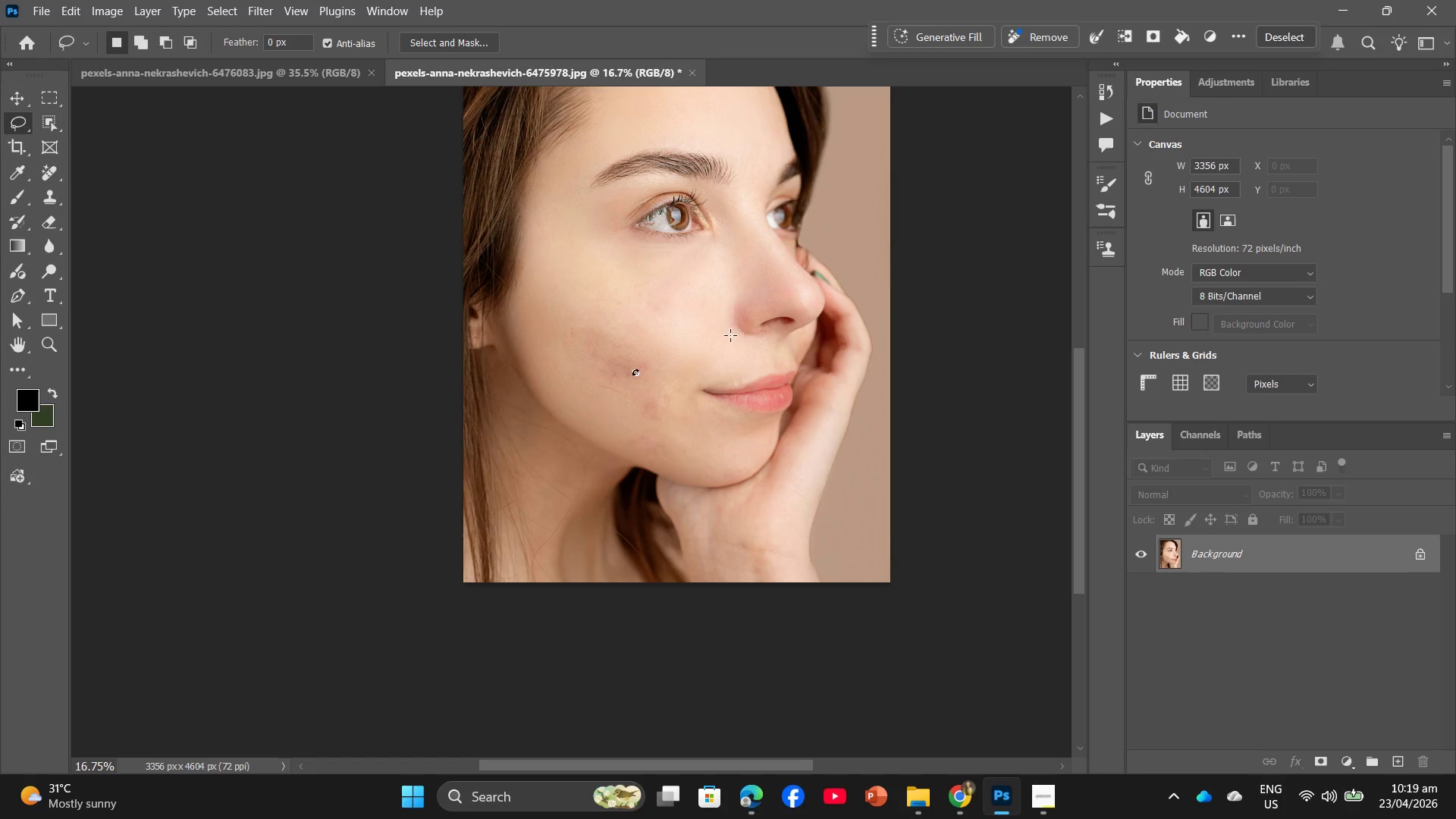 
hold_key(key=AltLeft, duration=1.25)
scroll: coordinate [644, 396], scroll_direction: up, amount: 14.0
 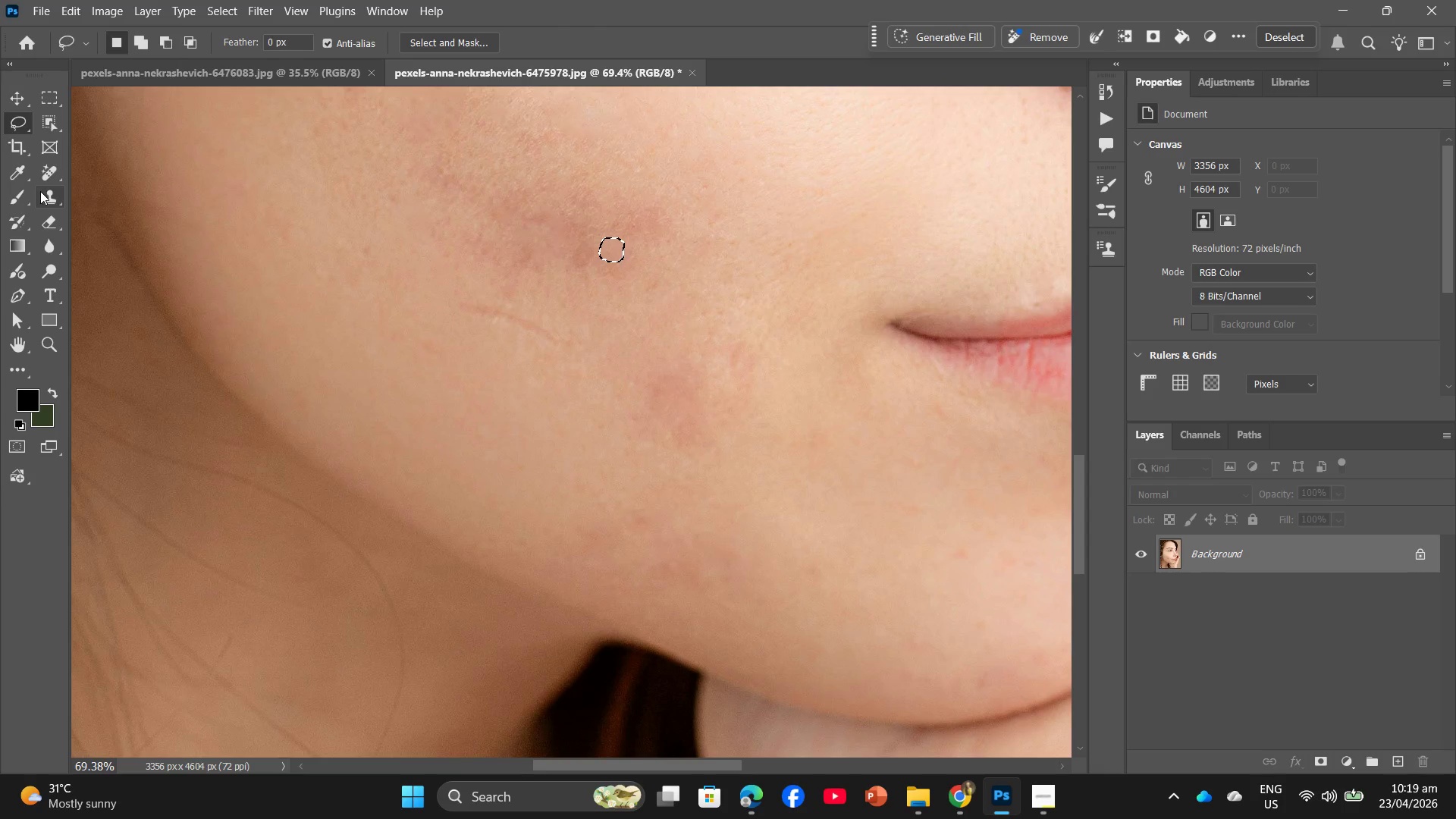 
left_click_drag(start_coordinate=[643, 253], to_coordinate=[623, 246])
 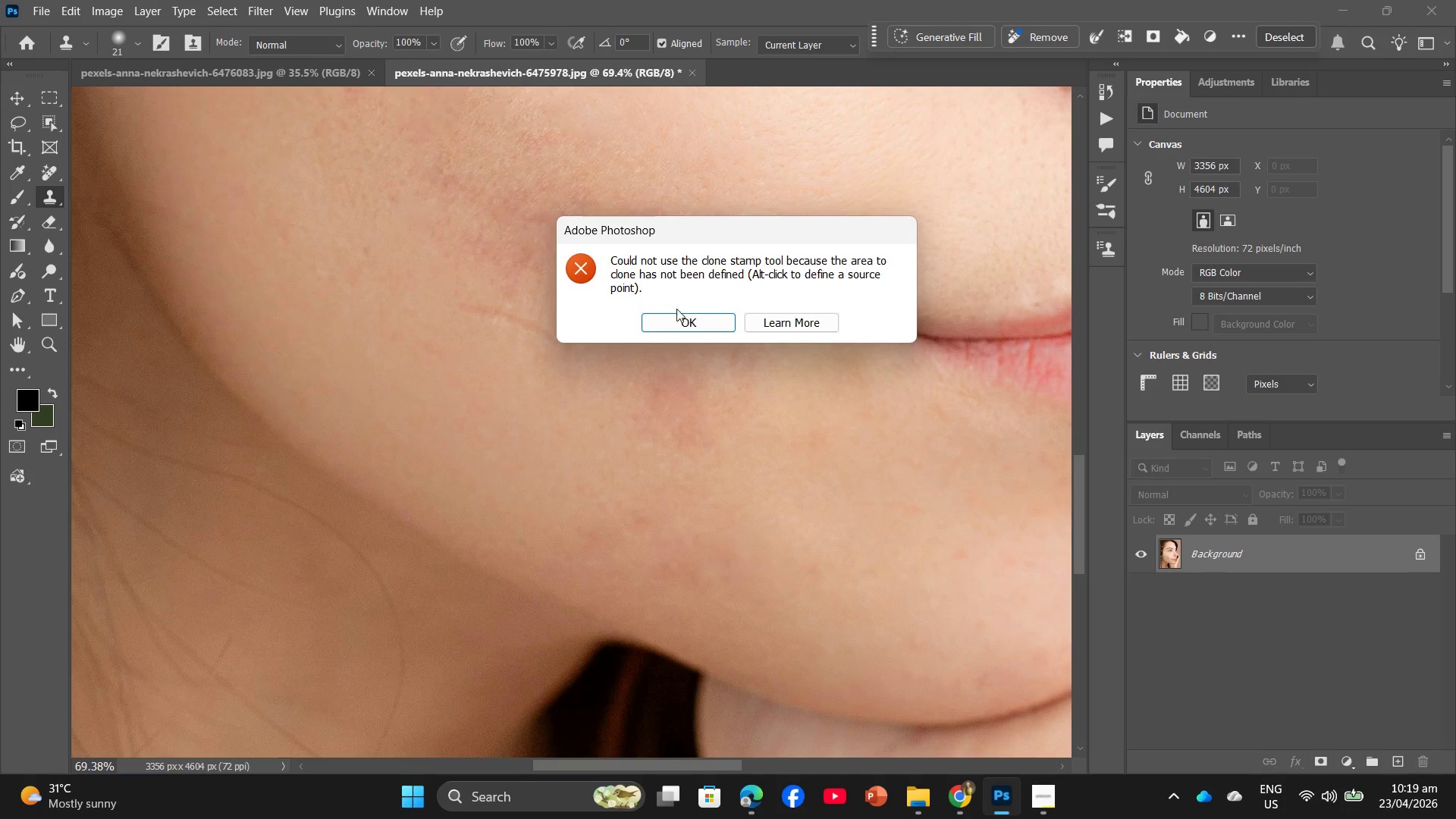 
left_click([676, 314])
 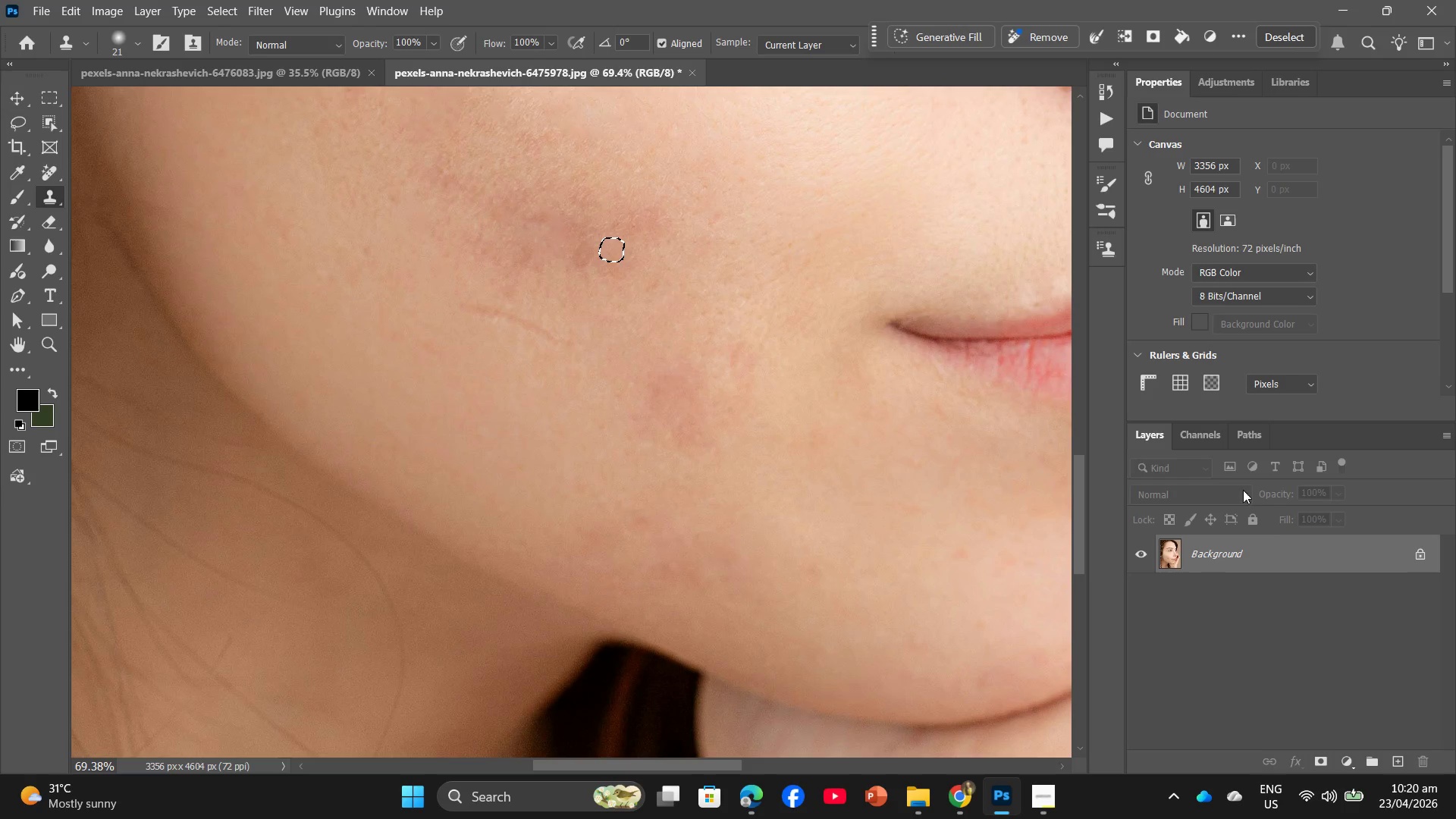 
left_click([1288, 557])
 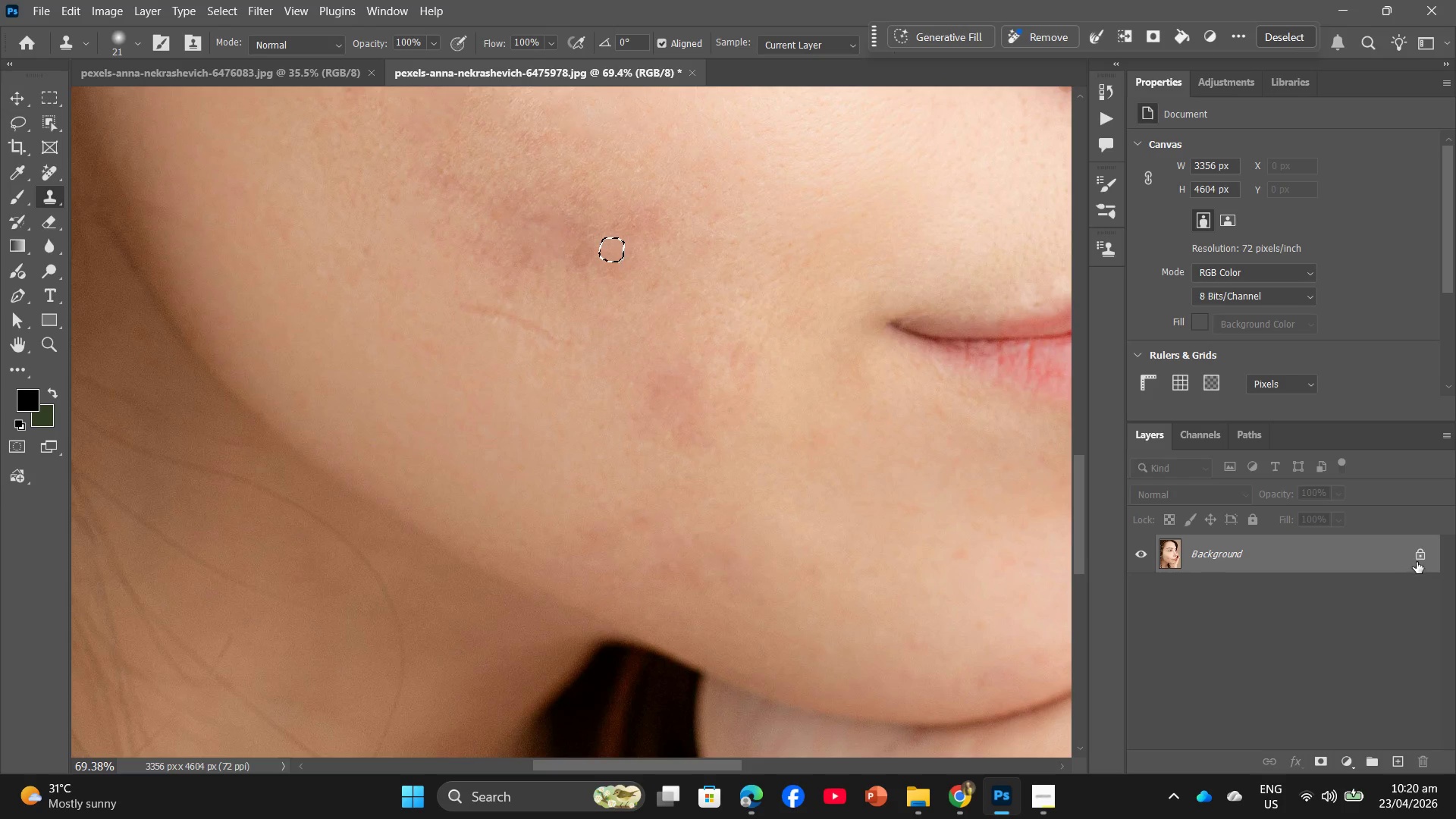 
left_click([1420, 558])
 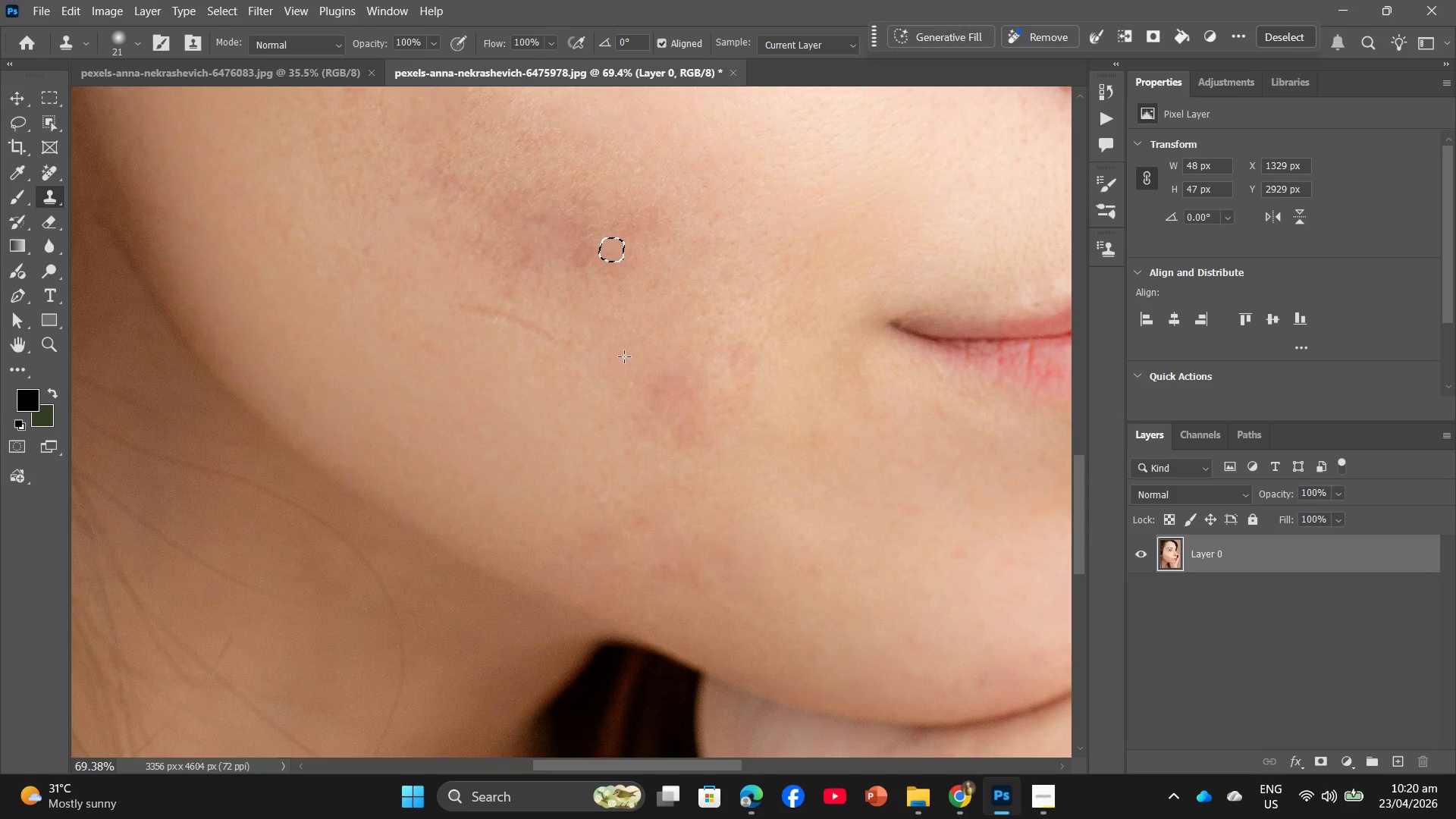 
left_click_drag(start_coordinate=[633, 265], to_coordinate=[554, 279])
 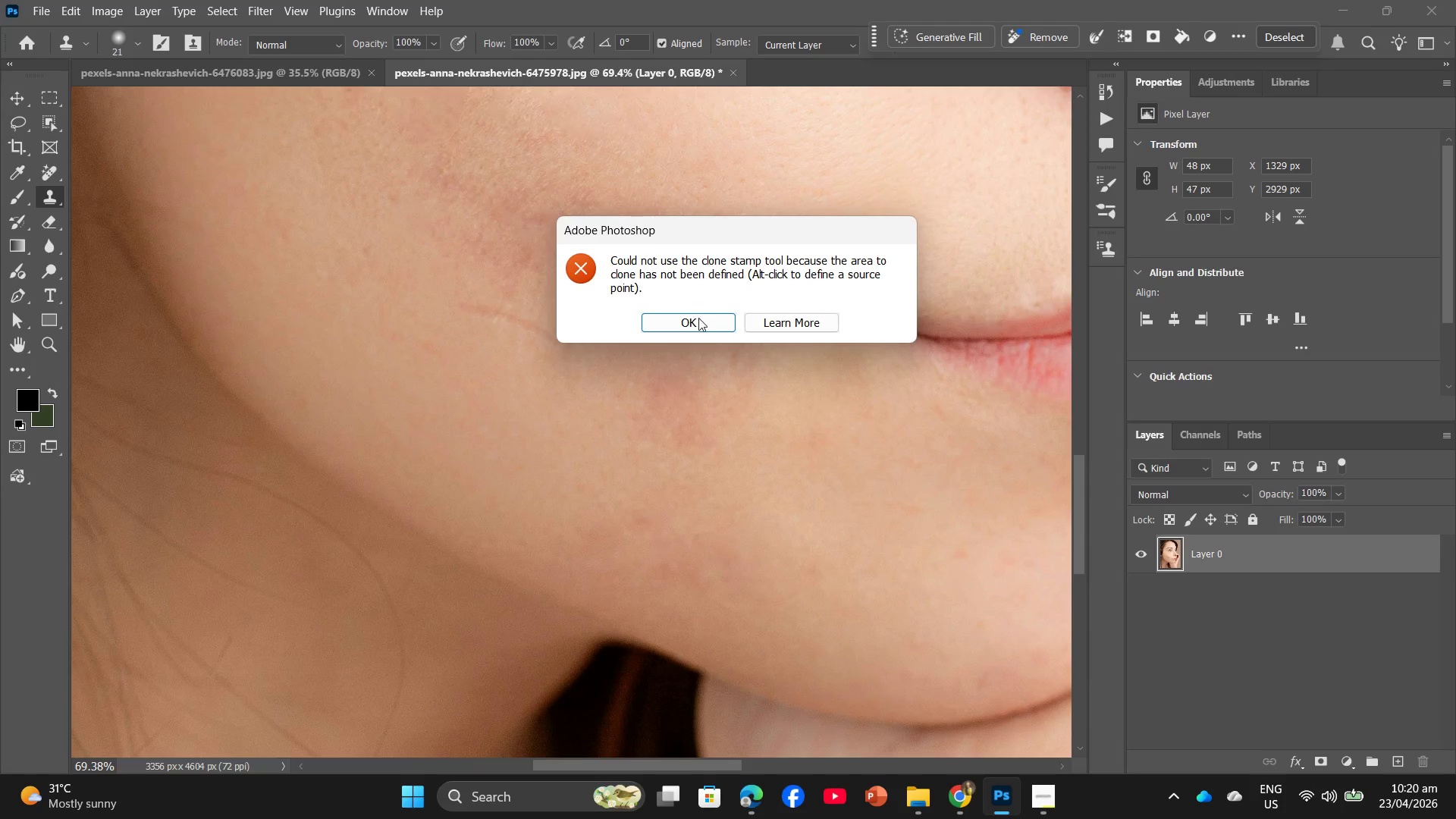 
left_click([699, 322])
 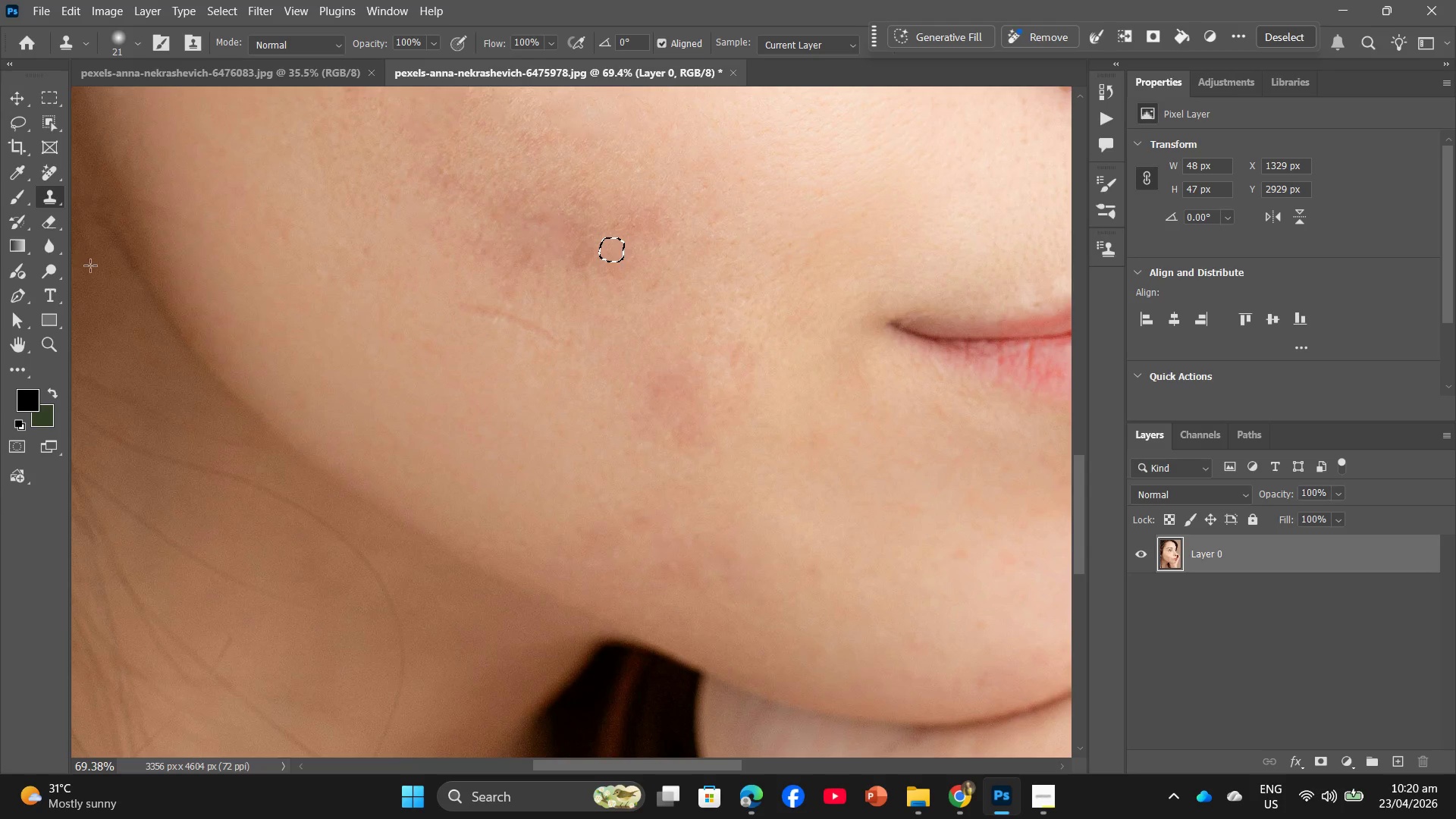 
hold_key(key=AltLeft, duration=1.72)
left_click([9, 264])
 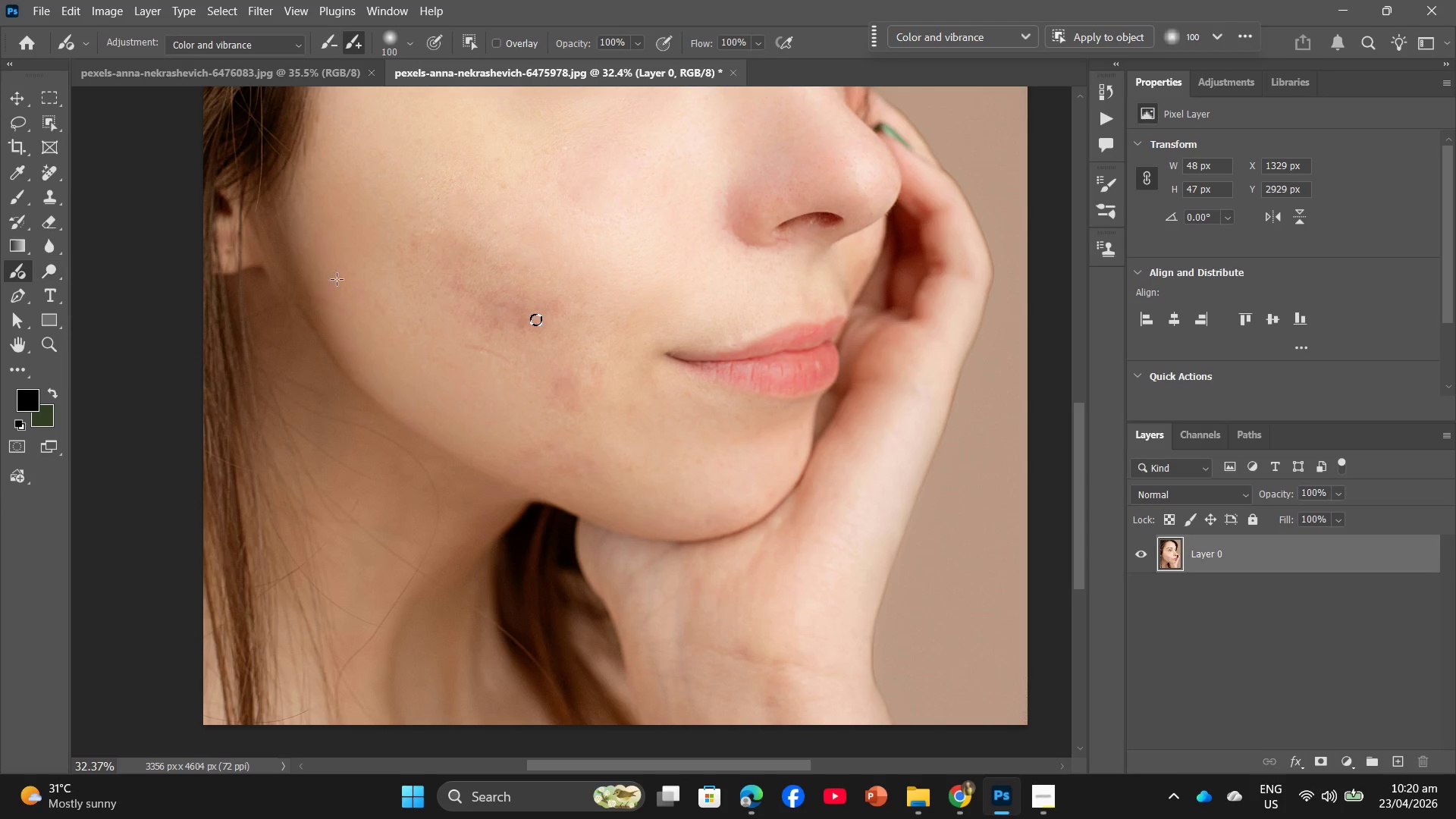 
scroll: coordinate [32, 265], scroll_direction: down, amount: 8.0
 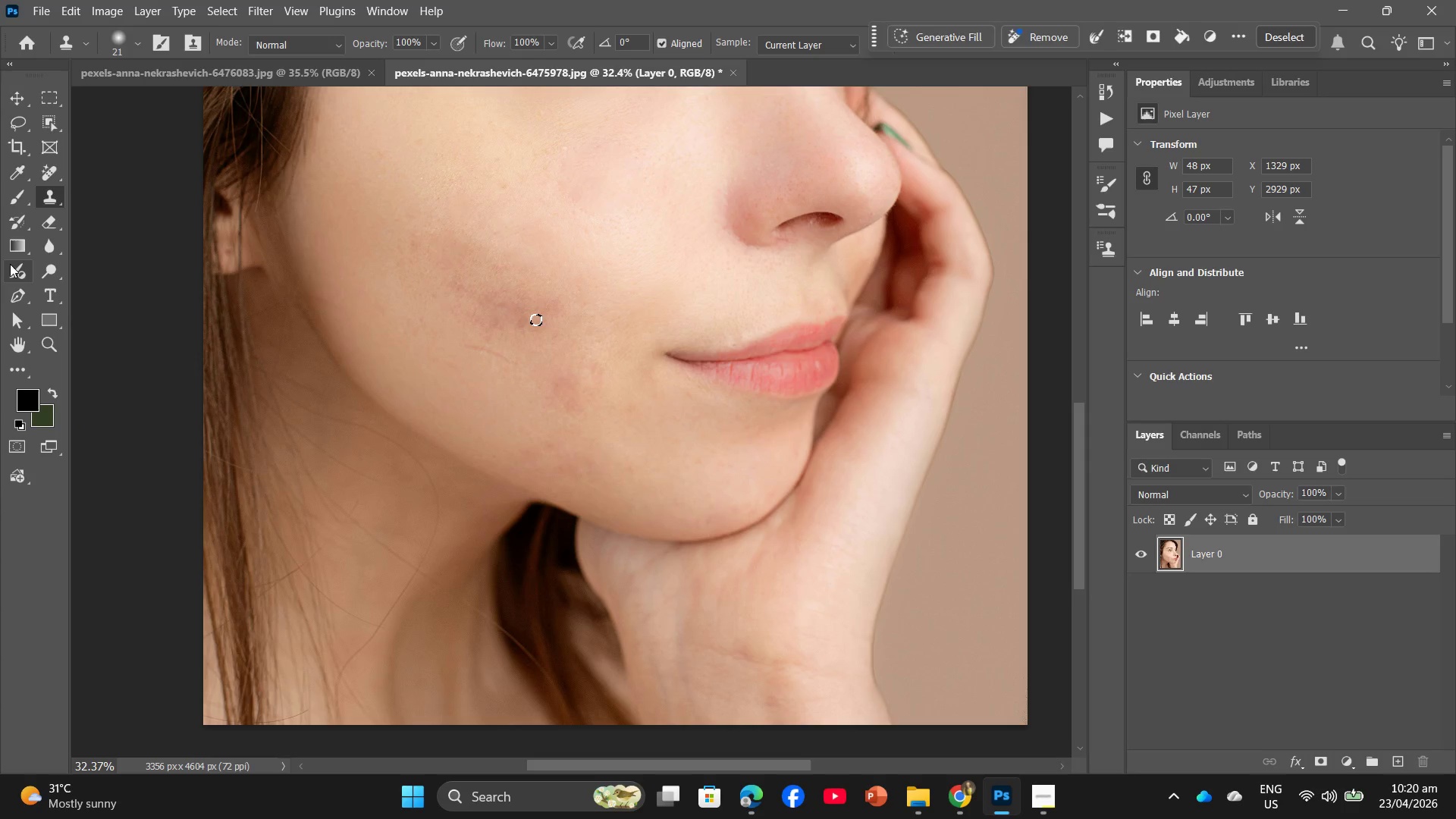 
left_click_drag(start_coordinate=[562, 312], to_coordinate=[548, 330])
 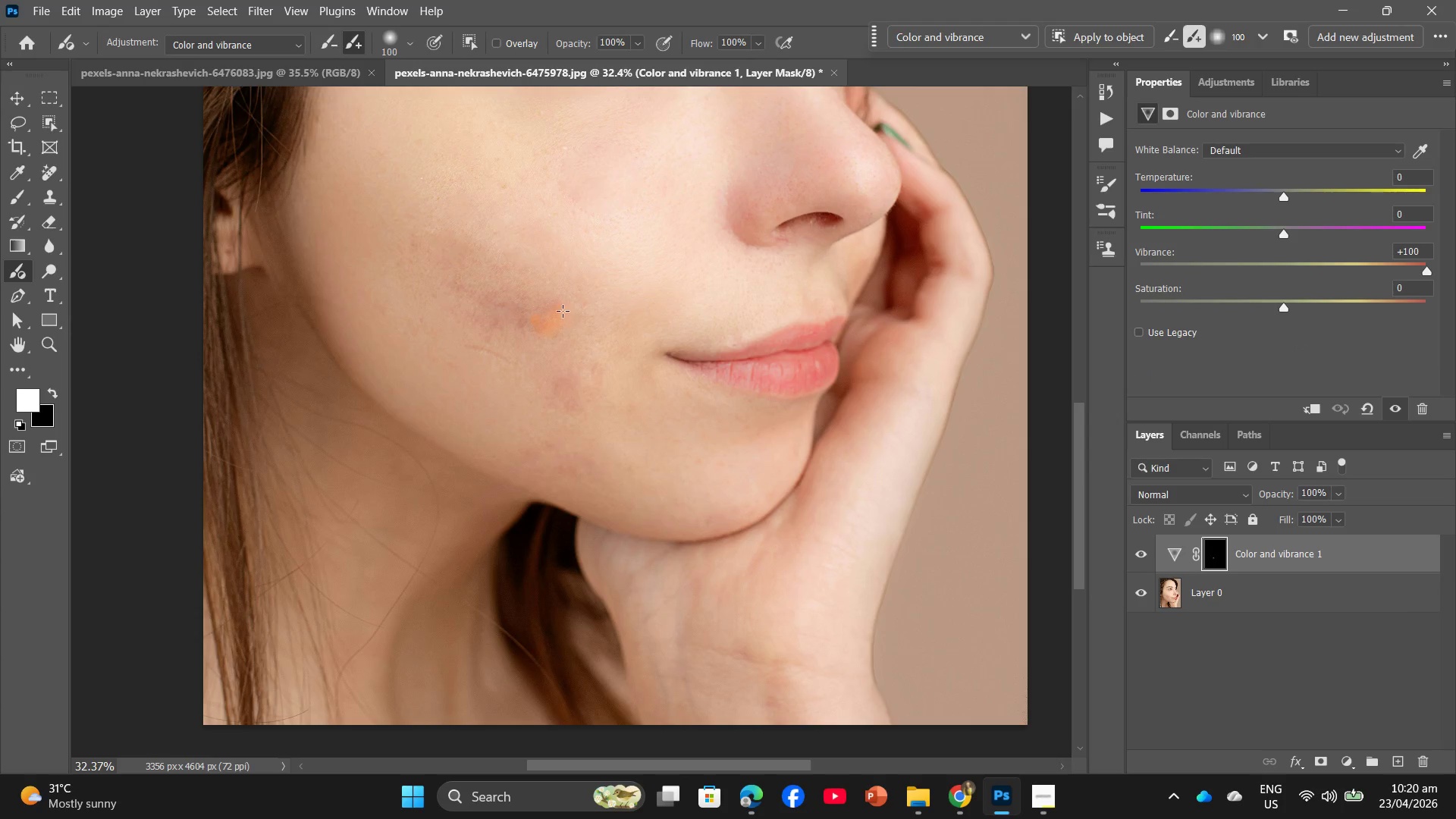 
left_click_drag(start_coordinate=[548, 308], to_coordinate=[535, 325])
 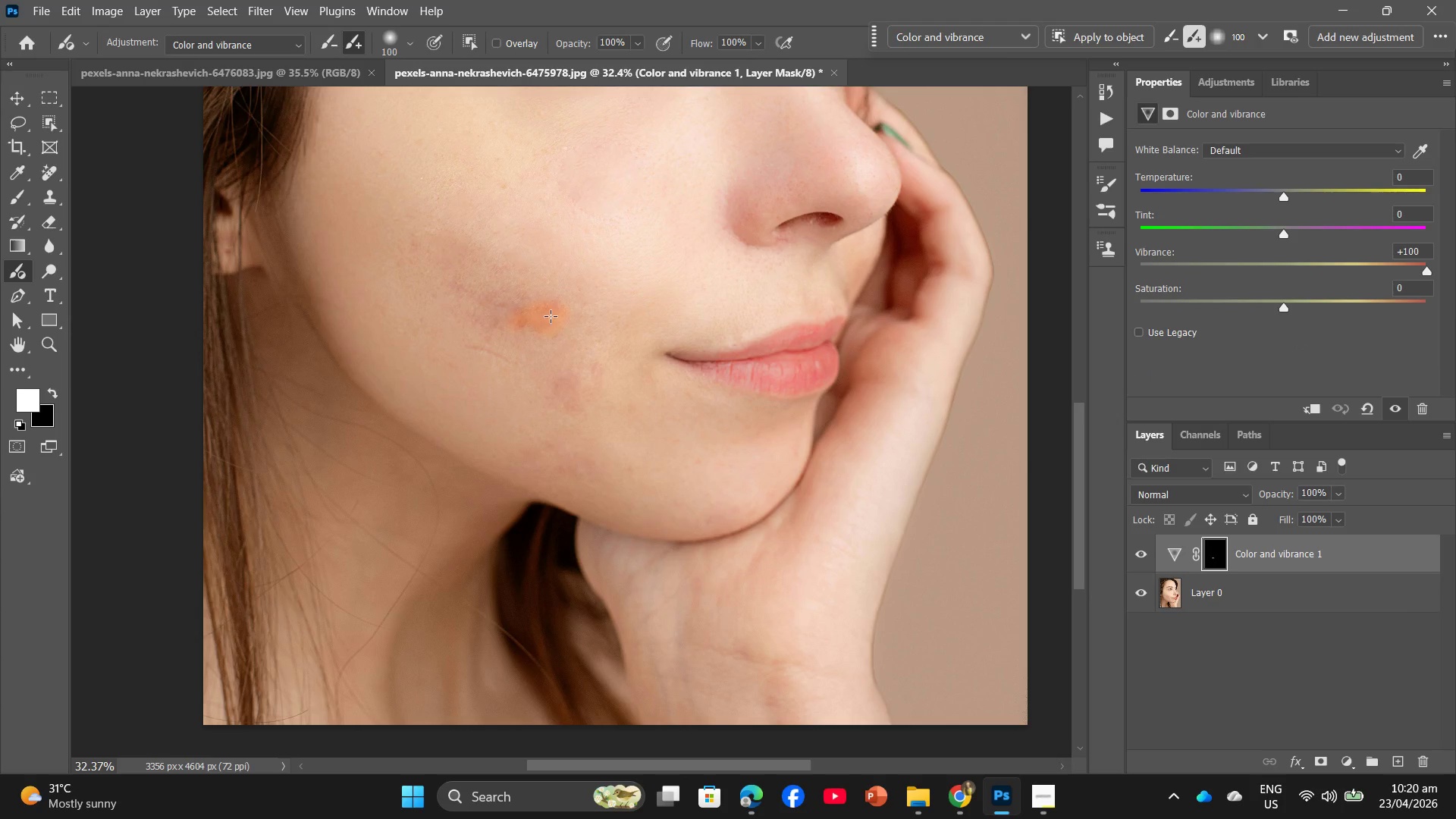 
left_click_drag(start_coordinate=[541, 317], to_coordinate=[526, 328])
 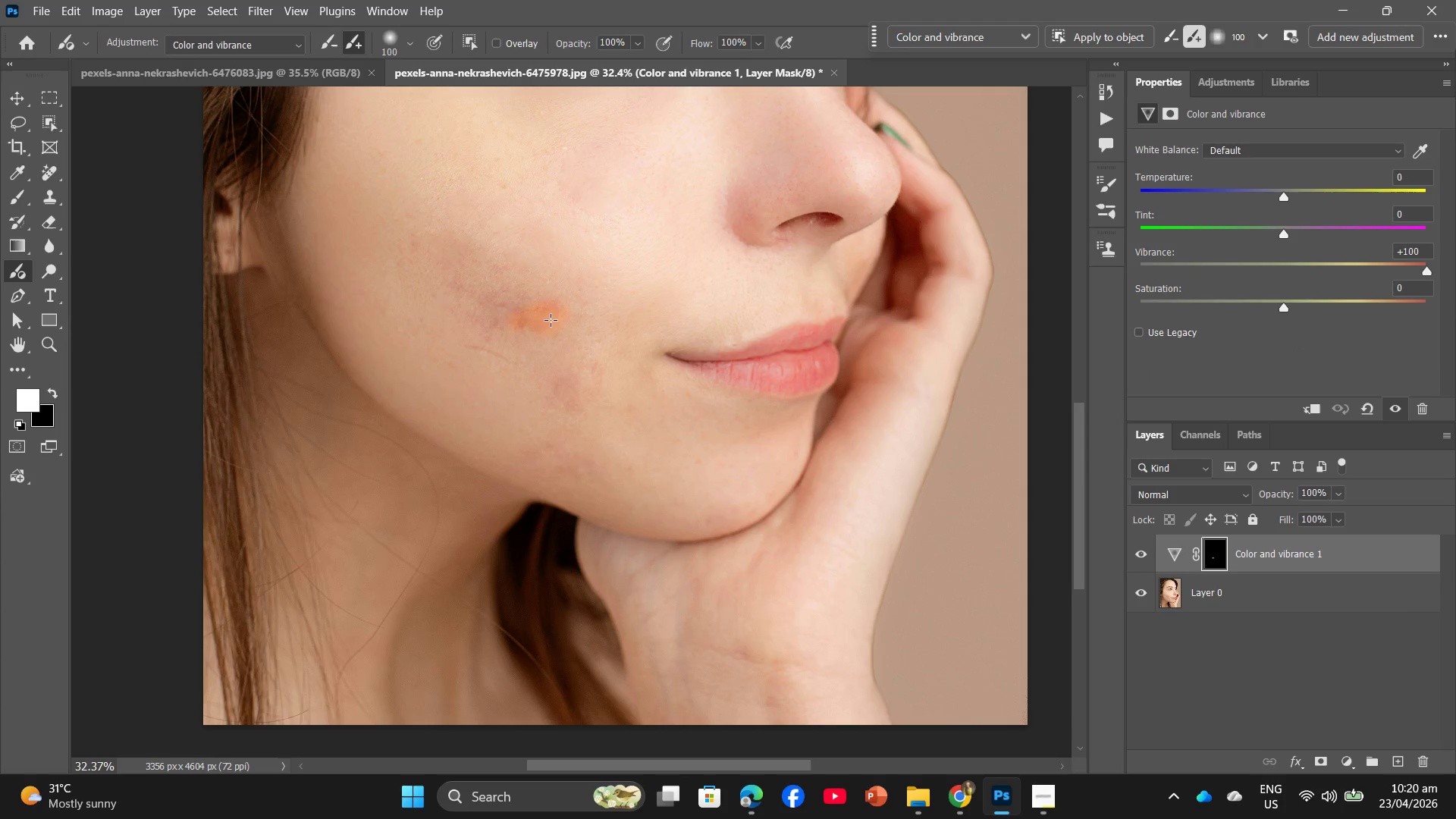 
left_click_drag(start_coordinate=[547, 322], to_coordinate=[531, 331])
 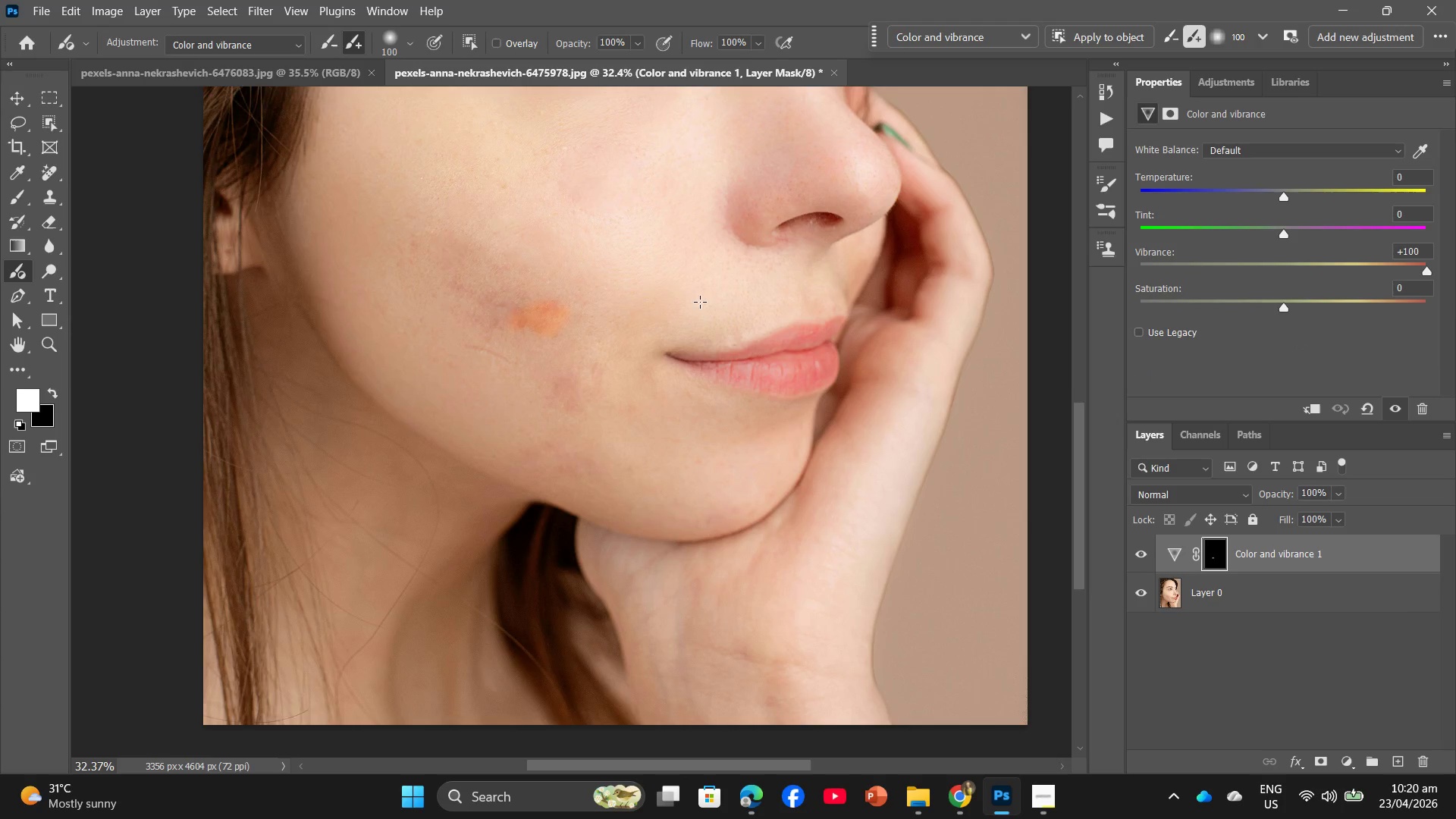 
scroll: coordinate [689, 306], scroll_direction: down, amount: 1.0
 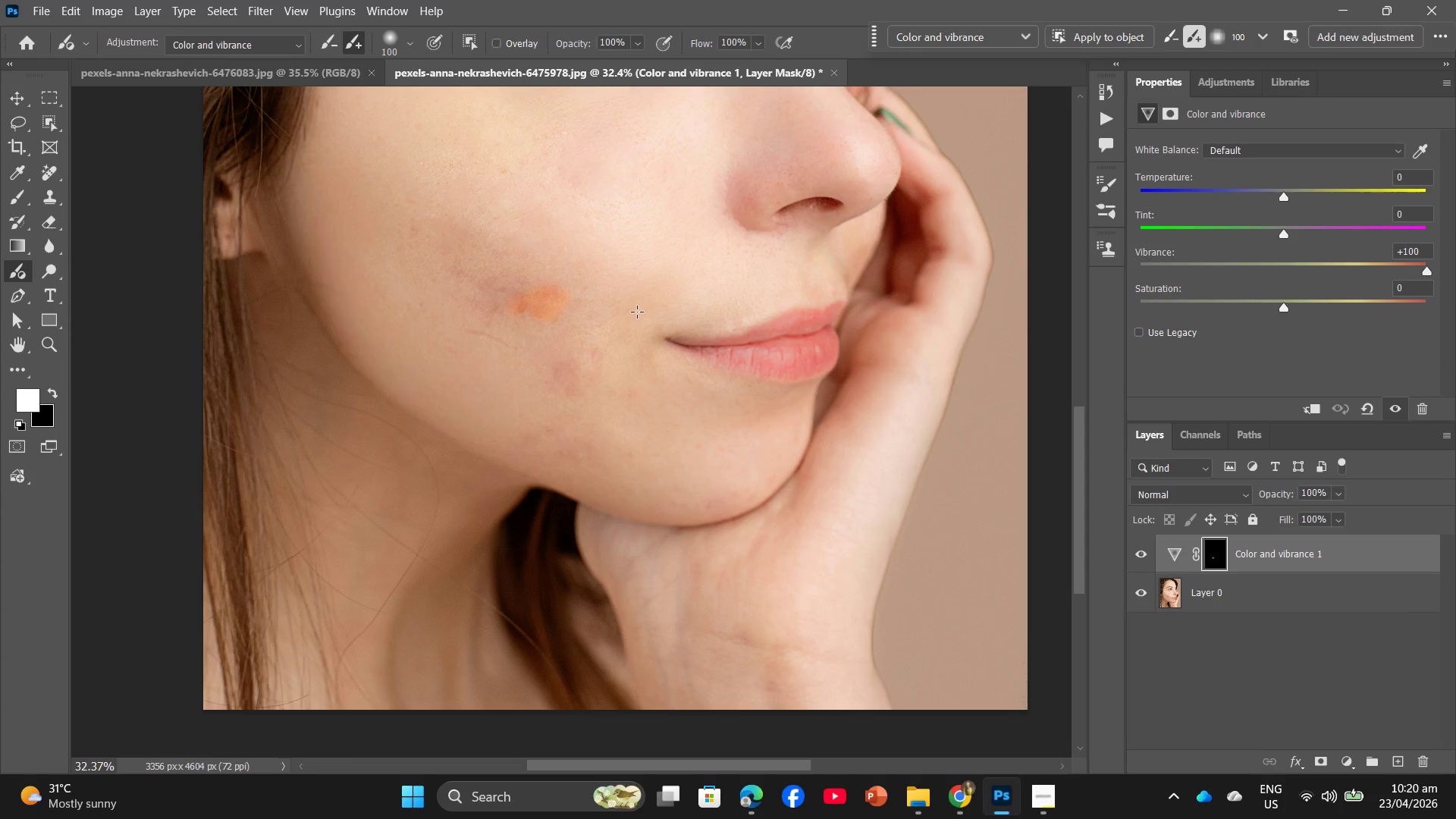 
scroll: coordinate [634, 308], scroll_direction: up, amount: 1.0
 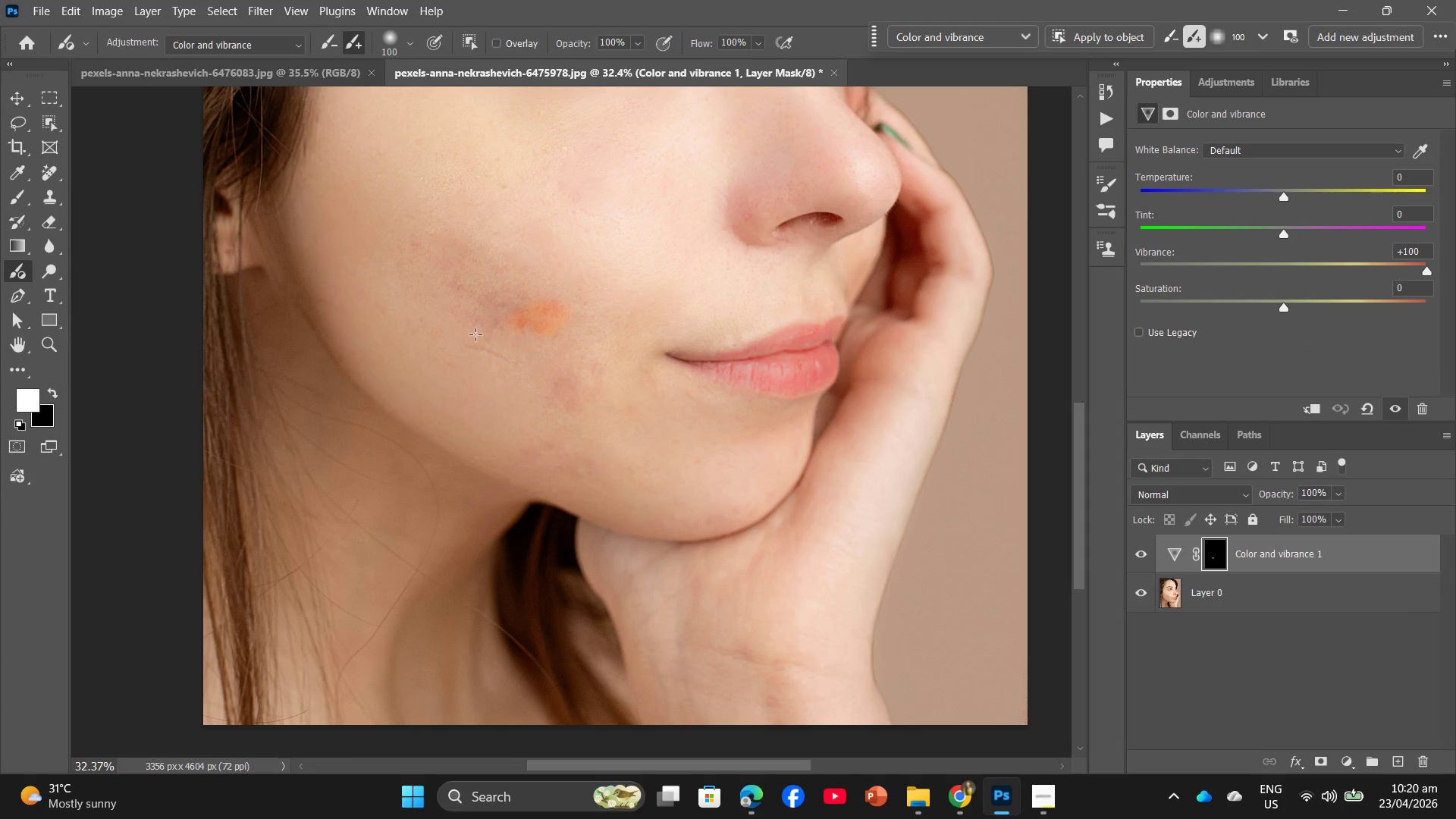 
key(Control+ControlLeft)
 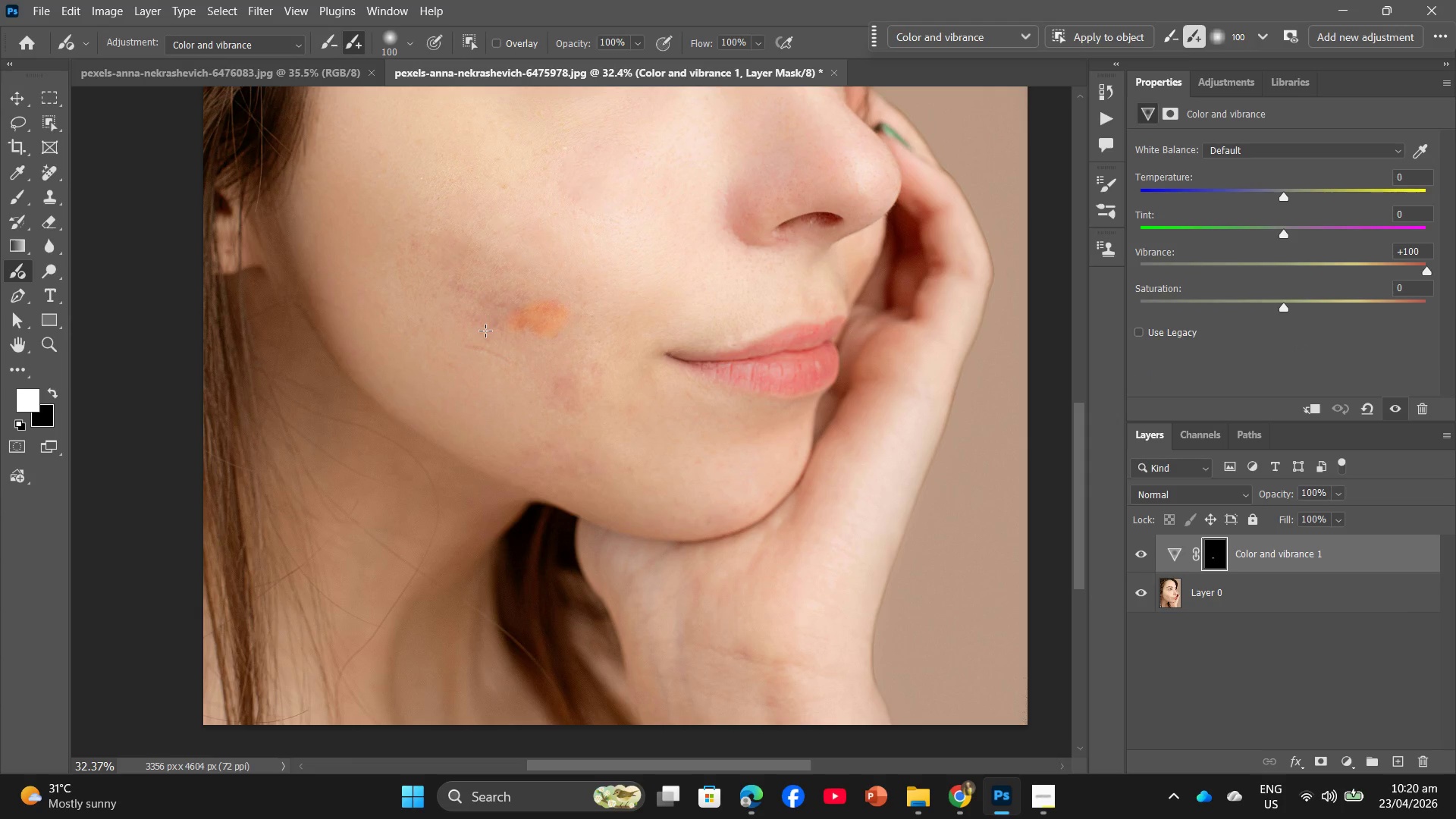 
key(Control+ControlLeft)
 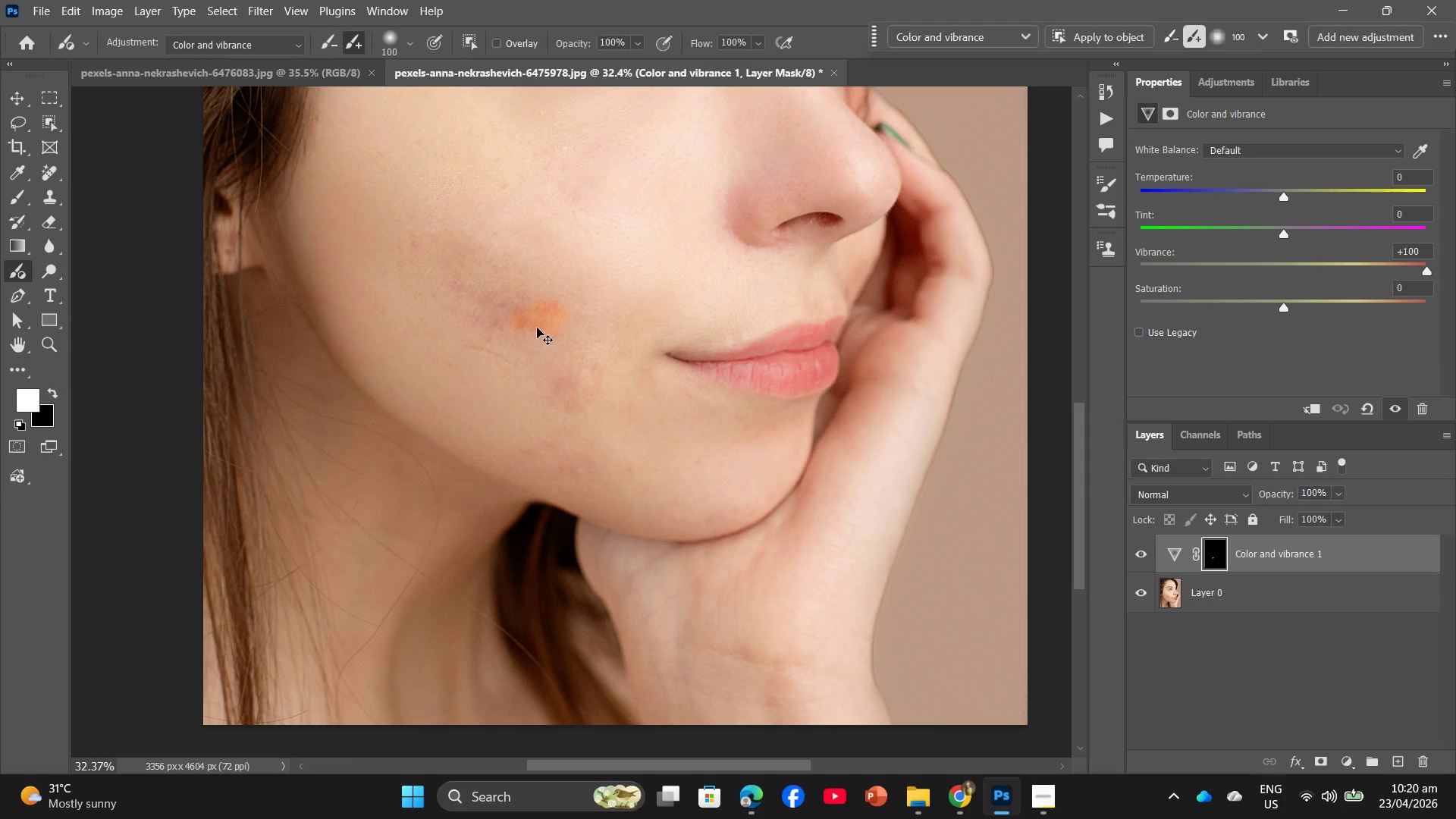 
key(Control+Z)
 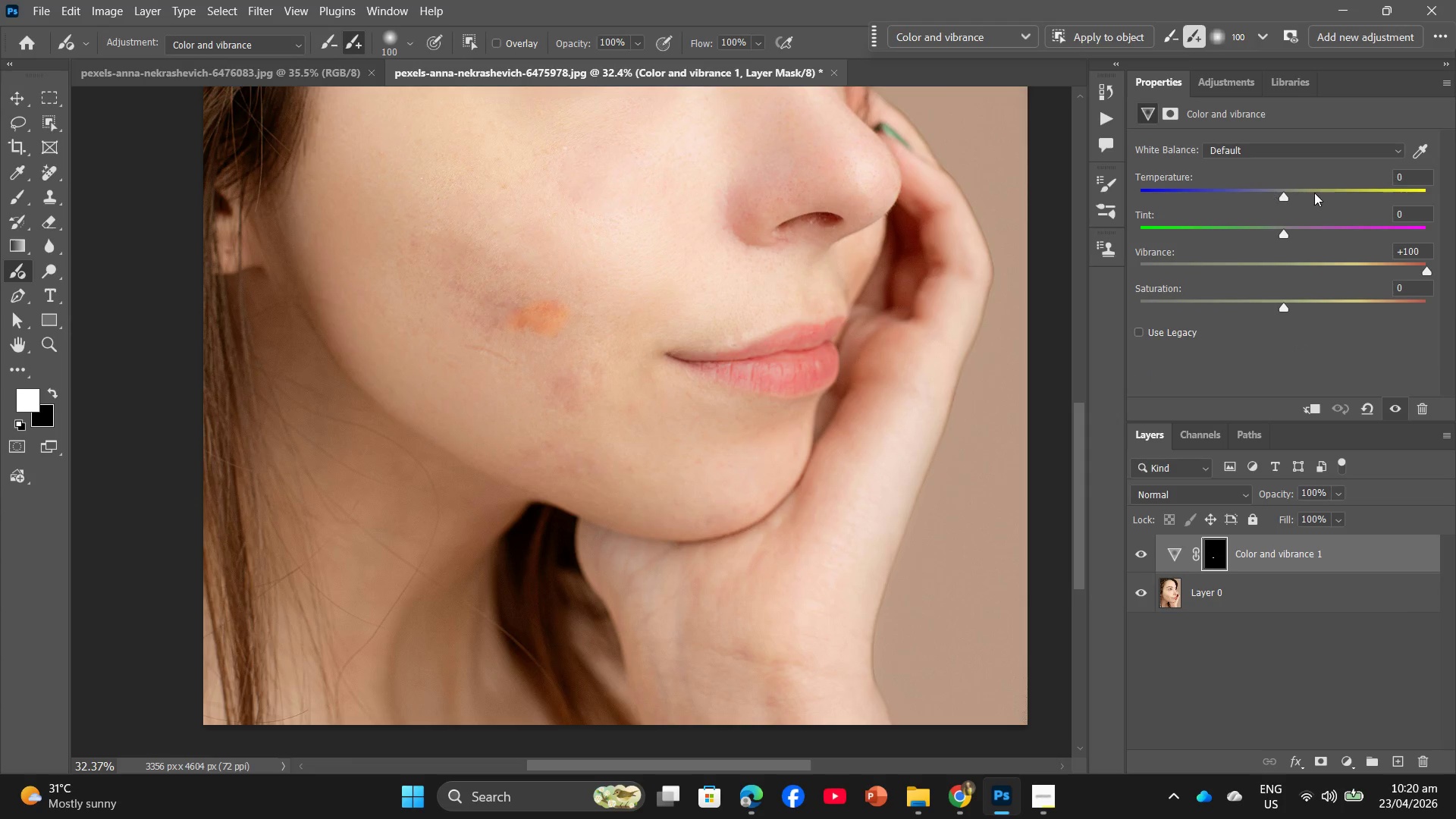 
key(Control+ControlLeft)
 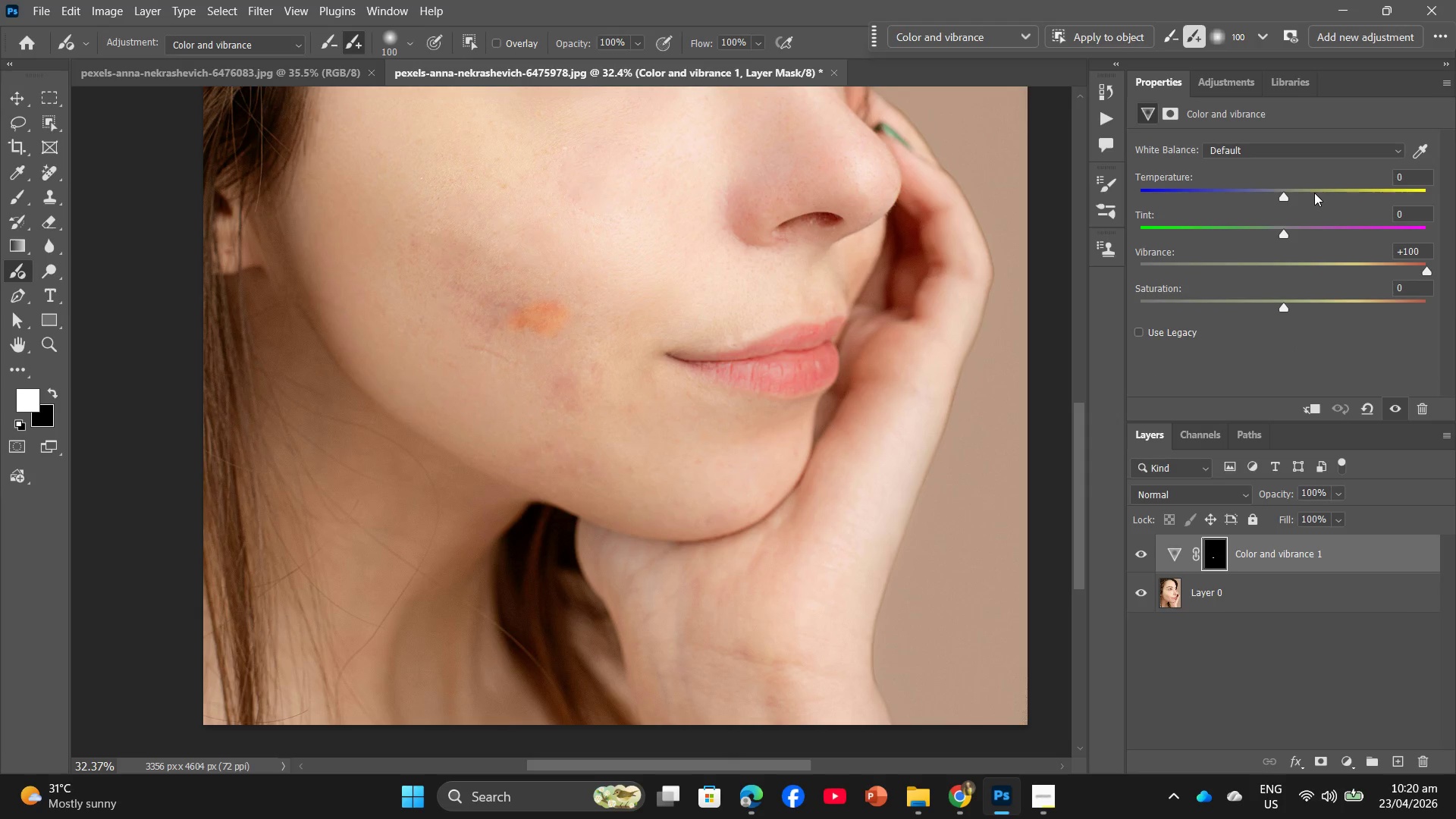 
key(Control+Z)
 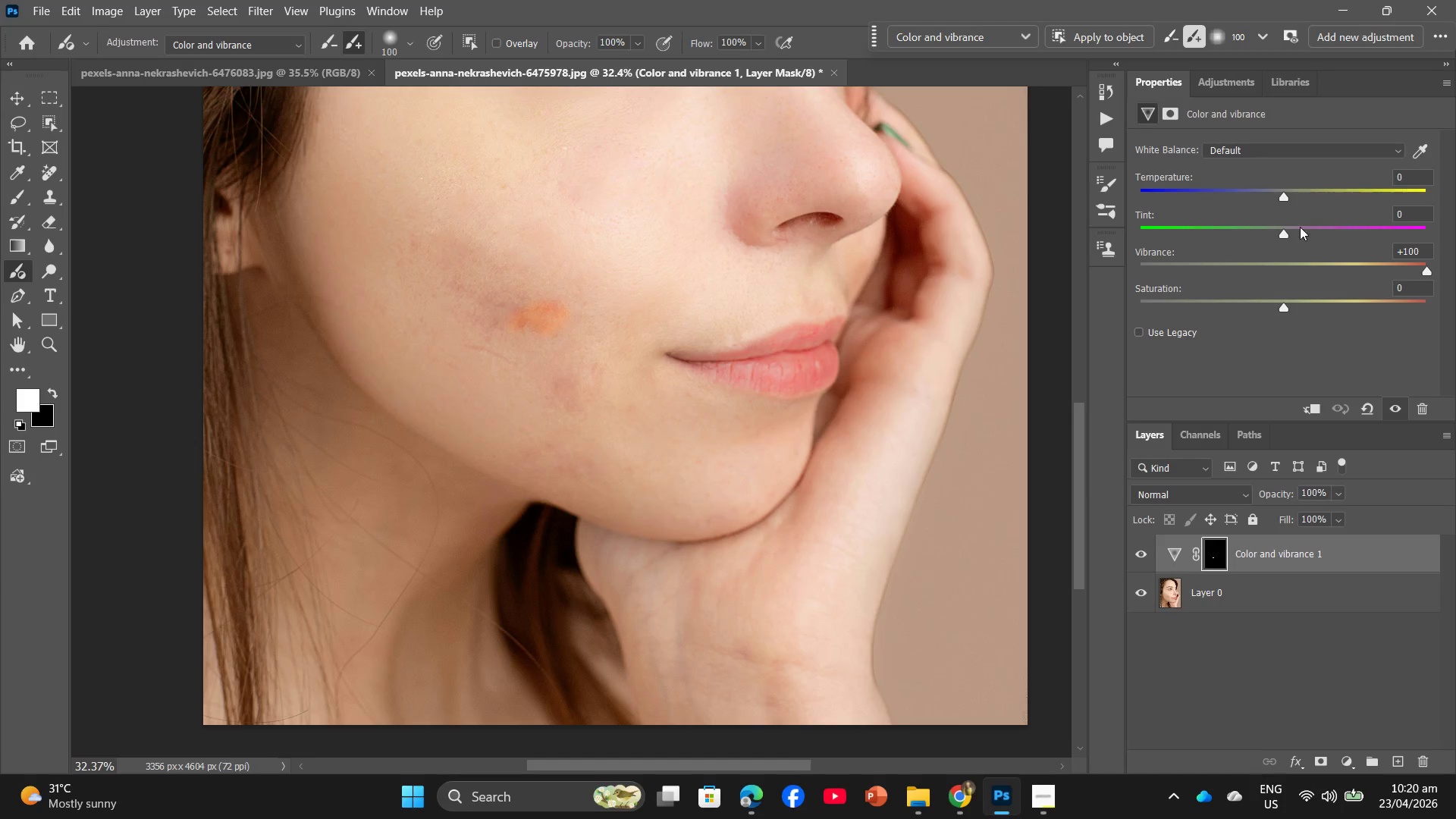 
key(Control+ControlLeft)
 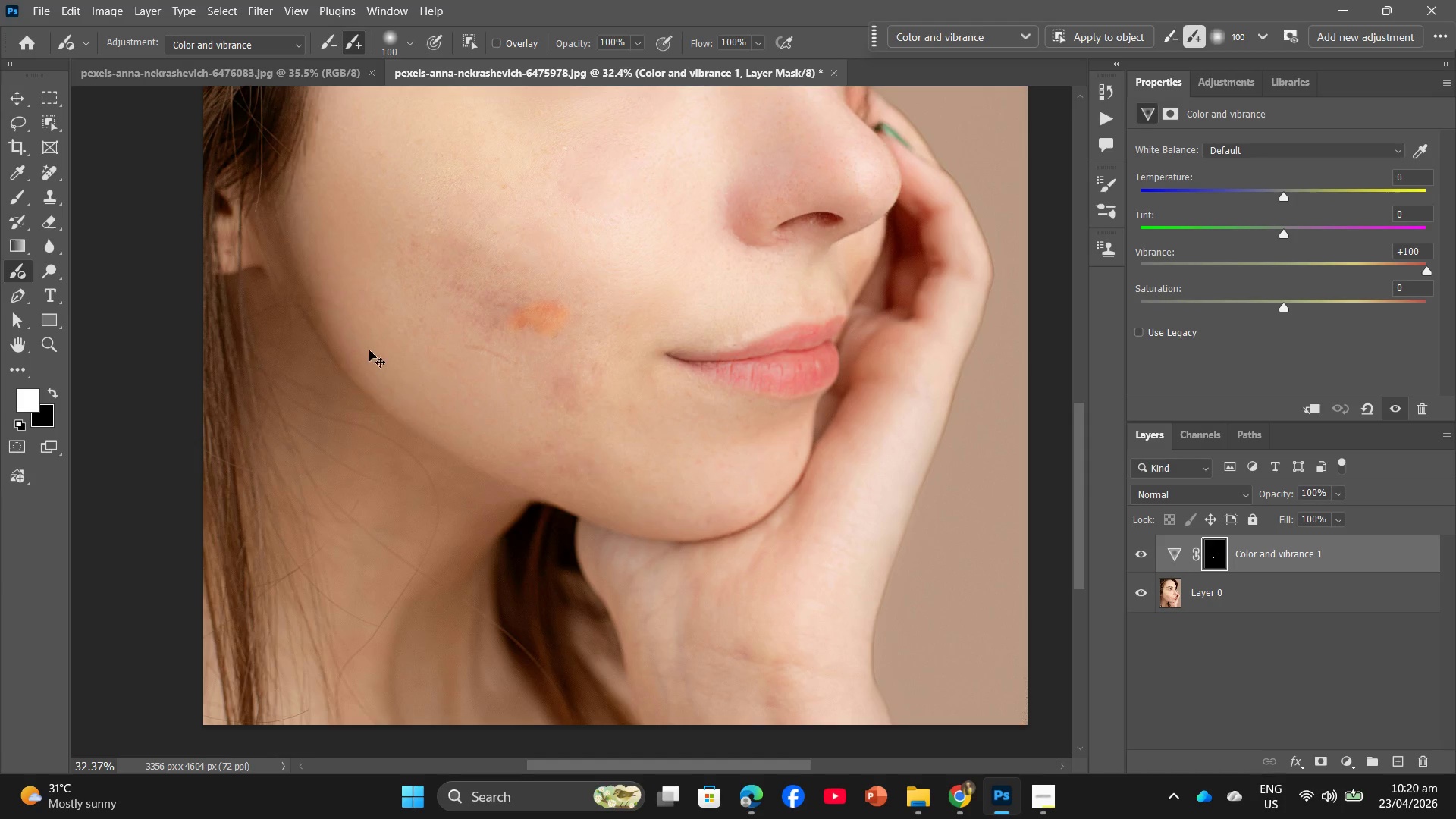 
key(Control+Z)
 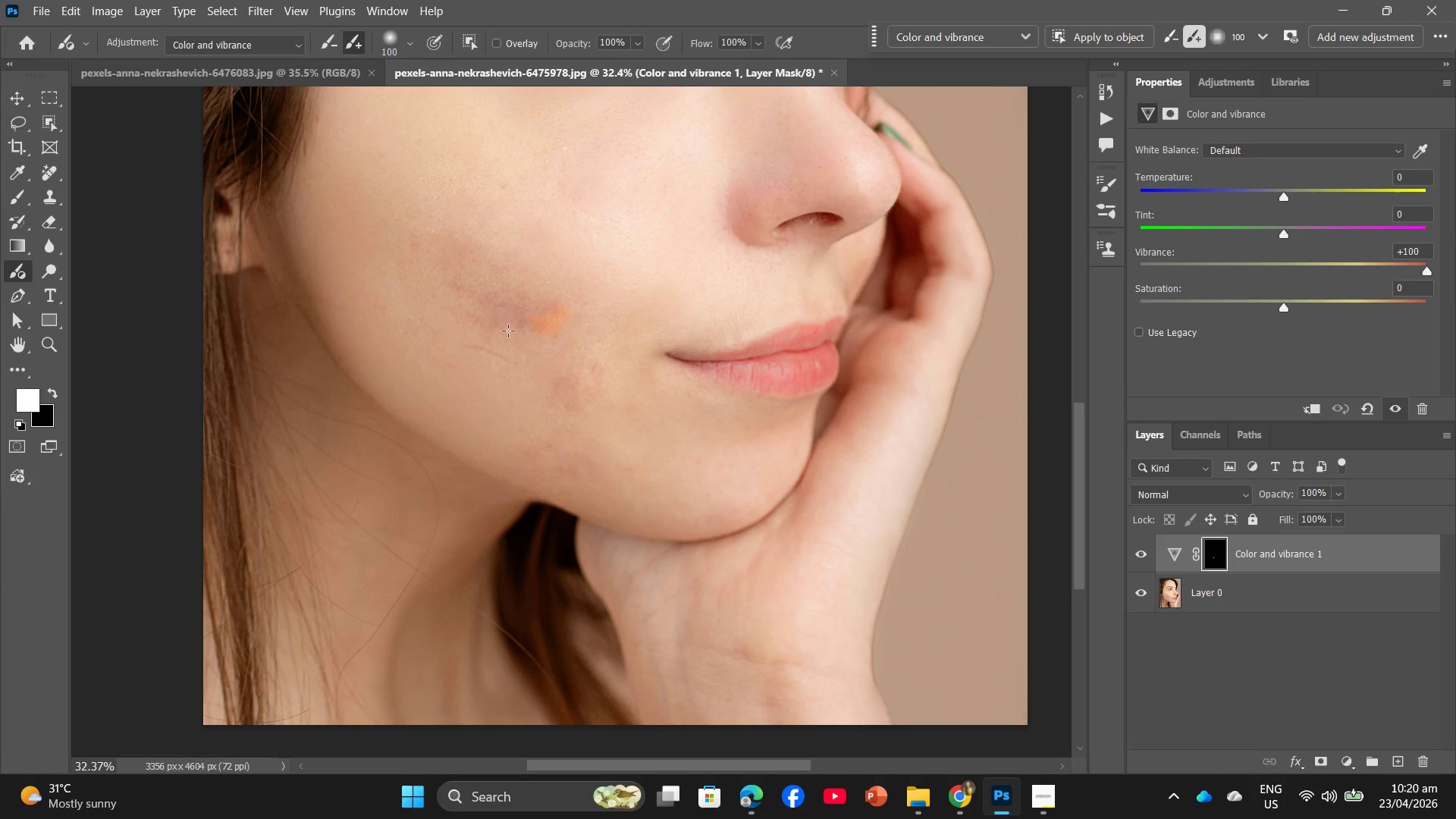 
key(Control+ControlLeft)
 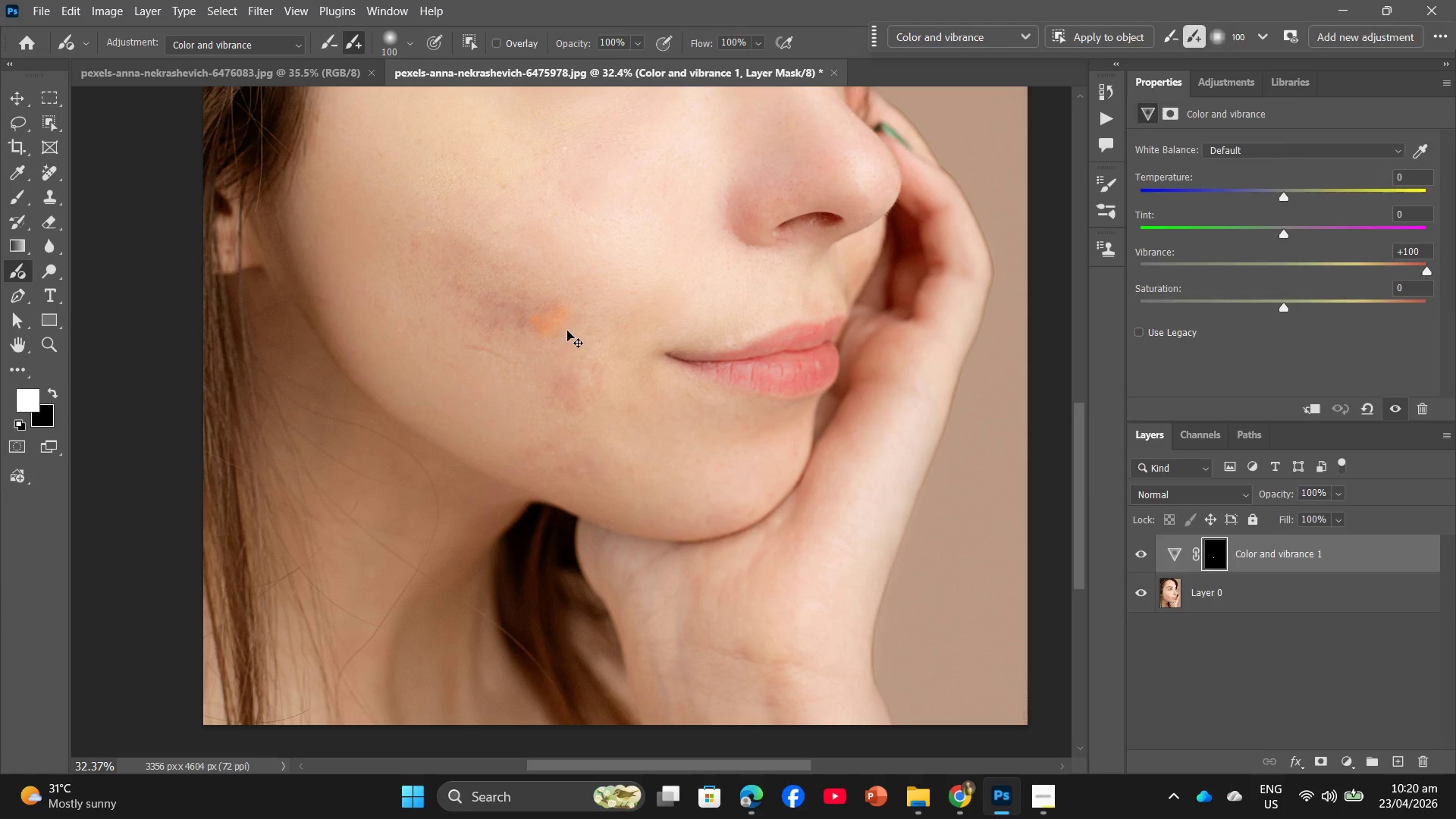 
key(Control+Z)
 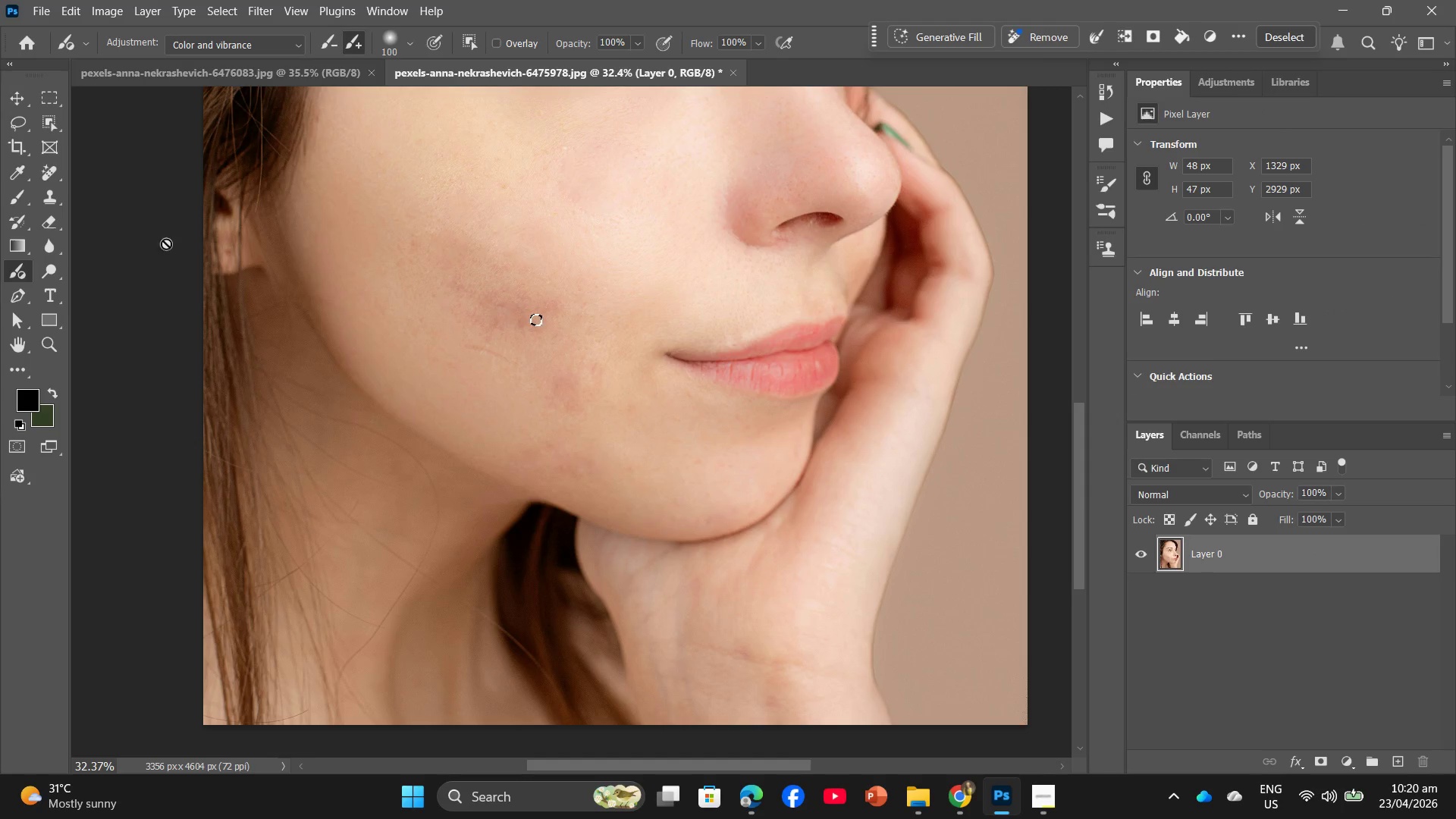 
left_click([6, 269])
 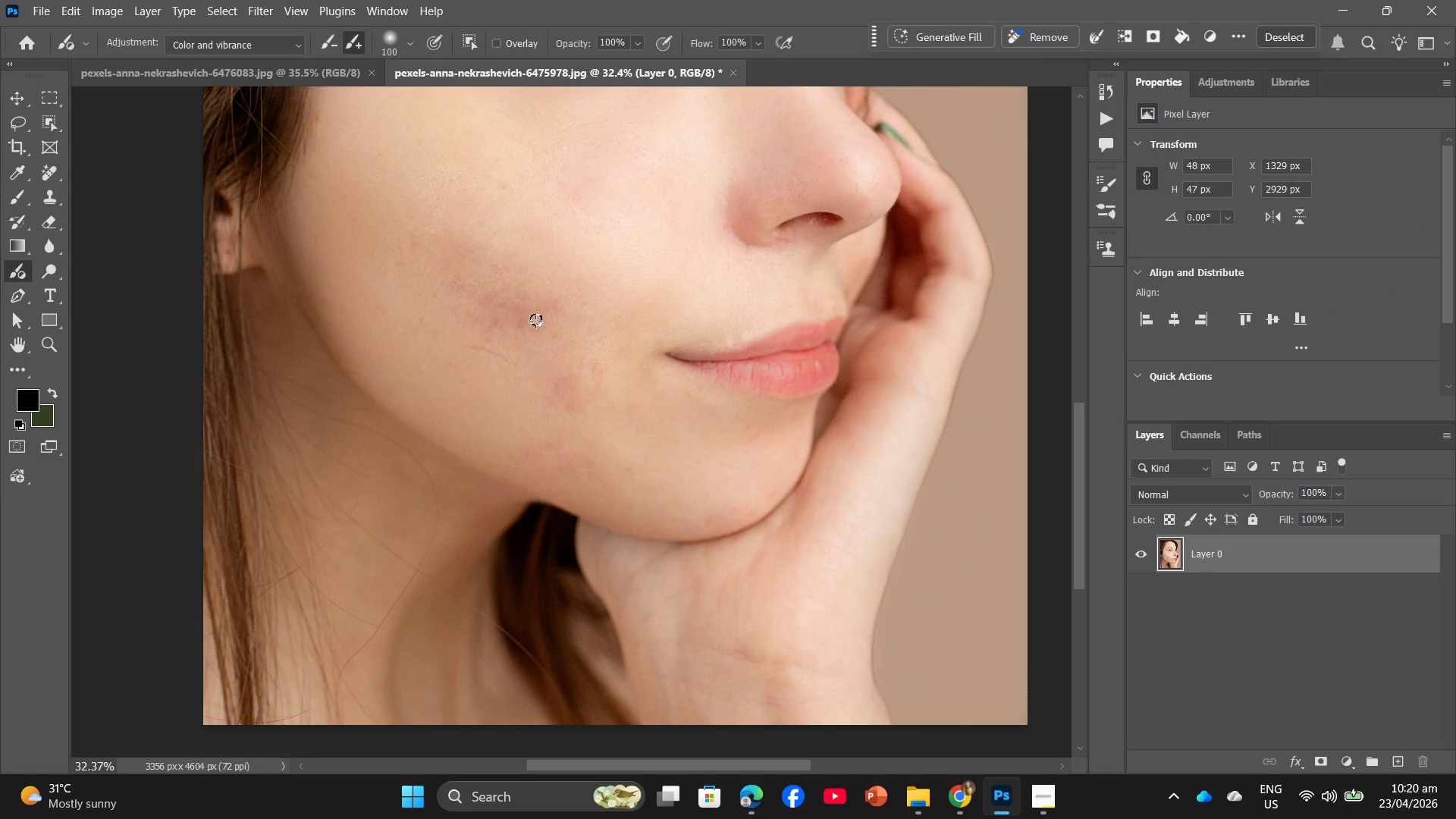 
left_click([533, 321])
 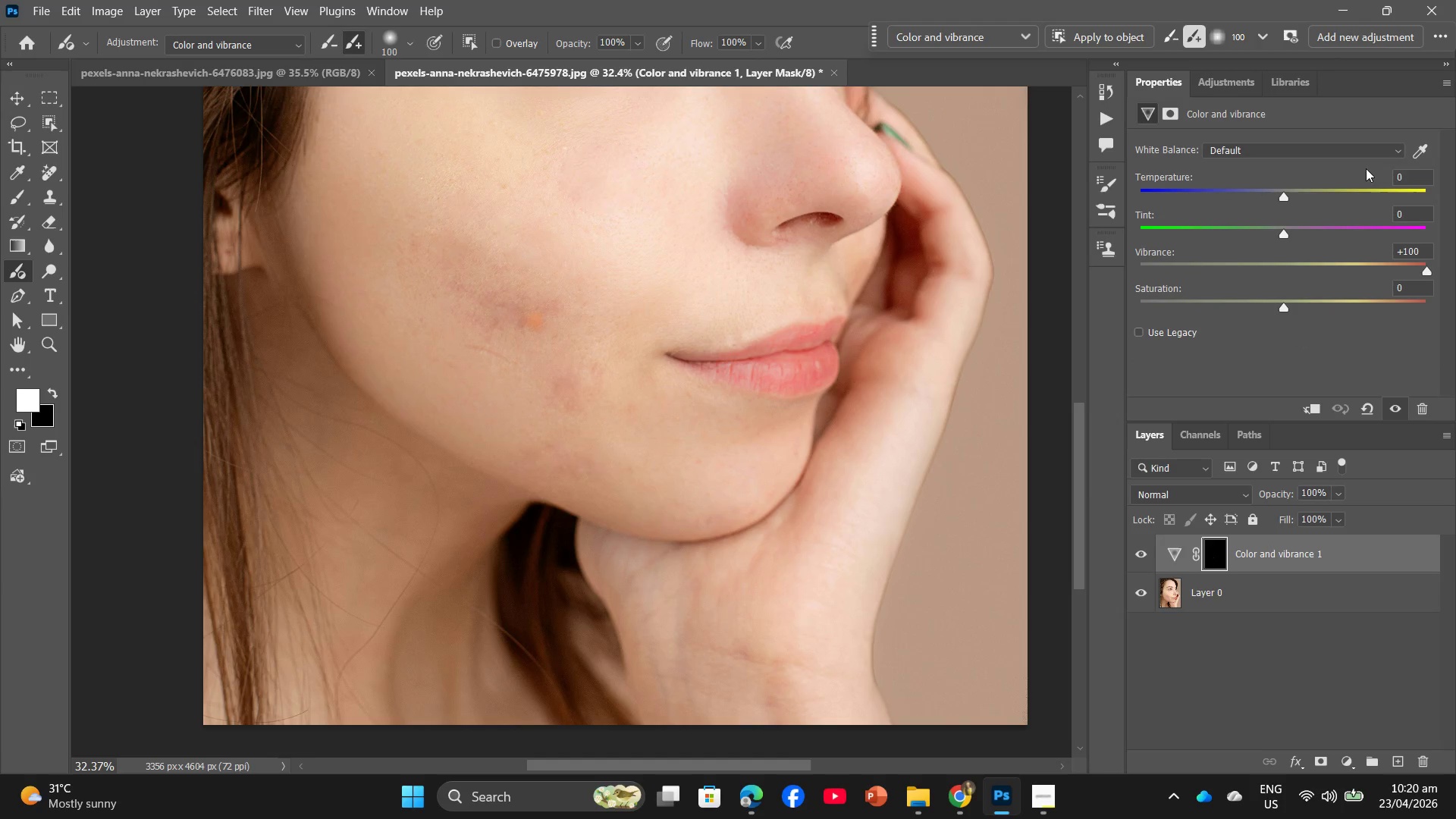 
left_click([1427, 155])
 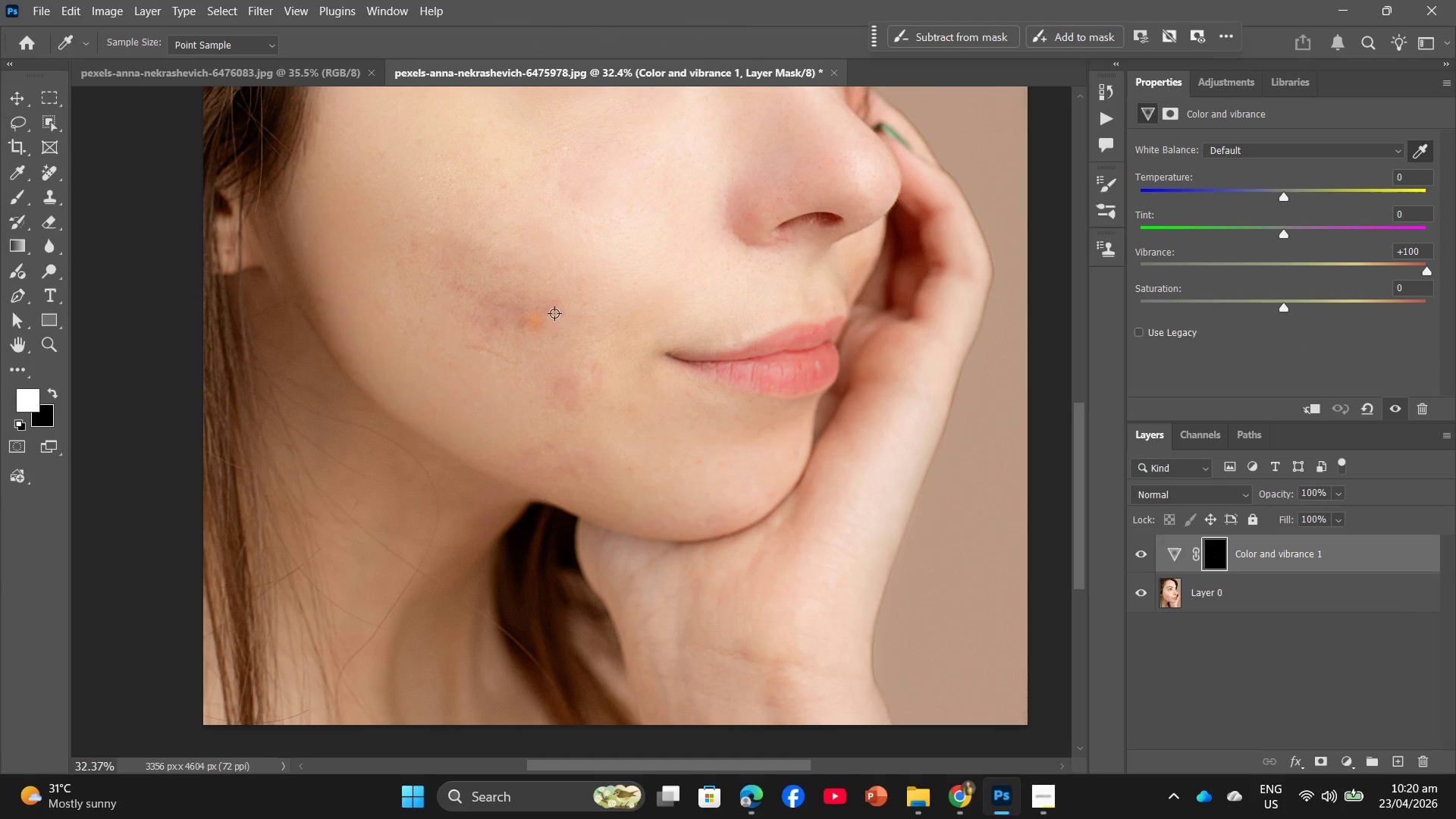 
left_click([568, 286])
 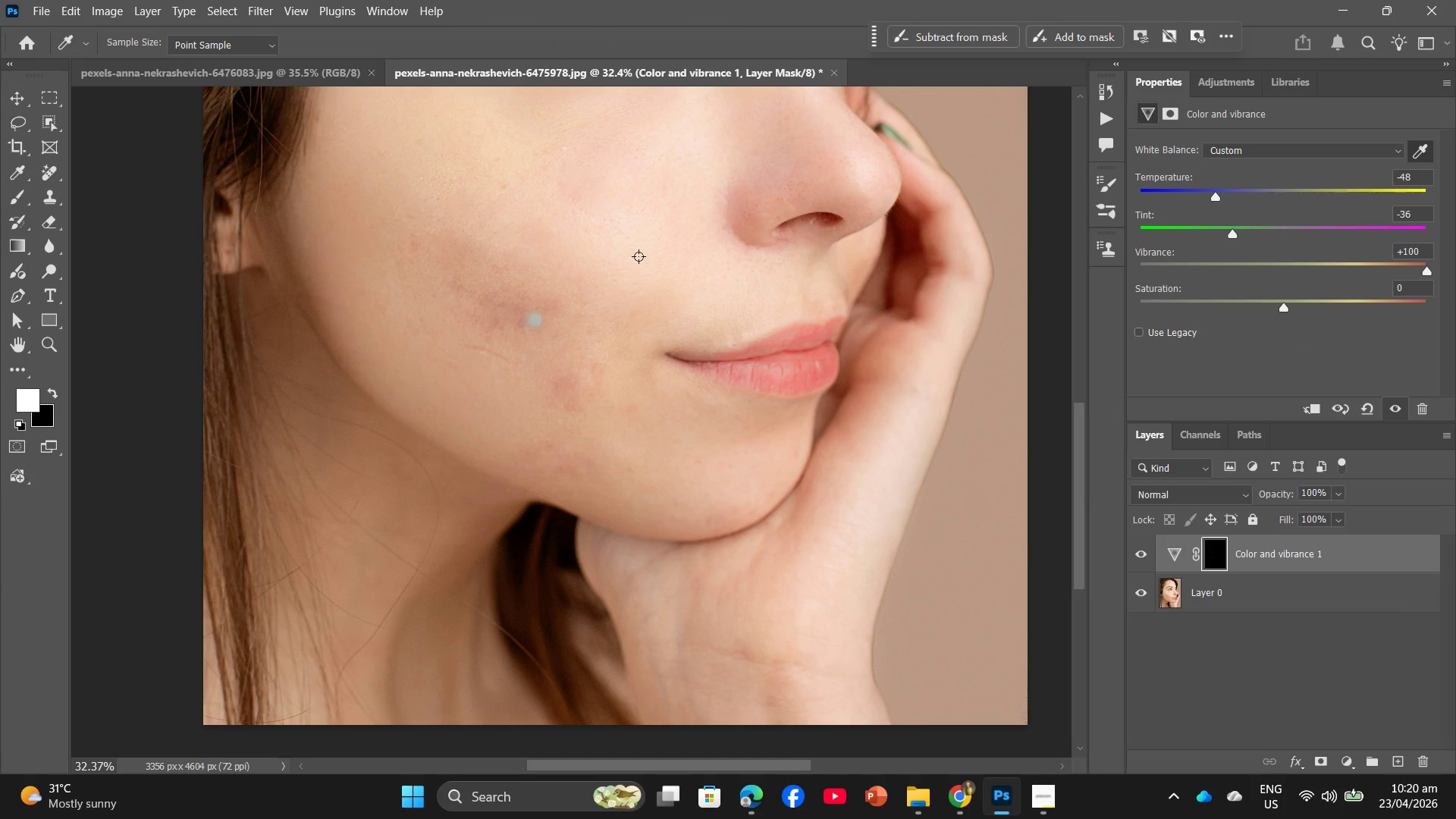 
left_click_drag(start_coordinate=[639, 256], to_coordinate=[633, 258])
 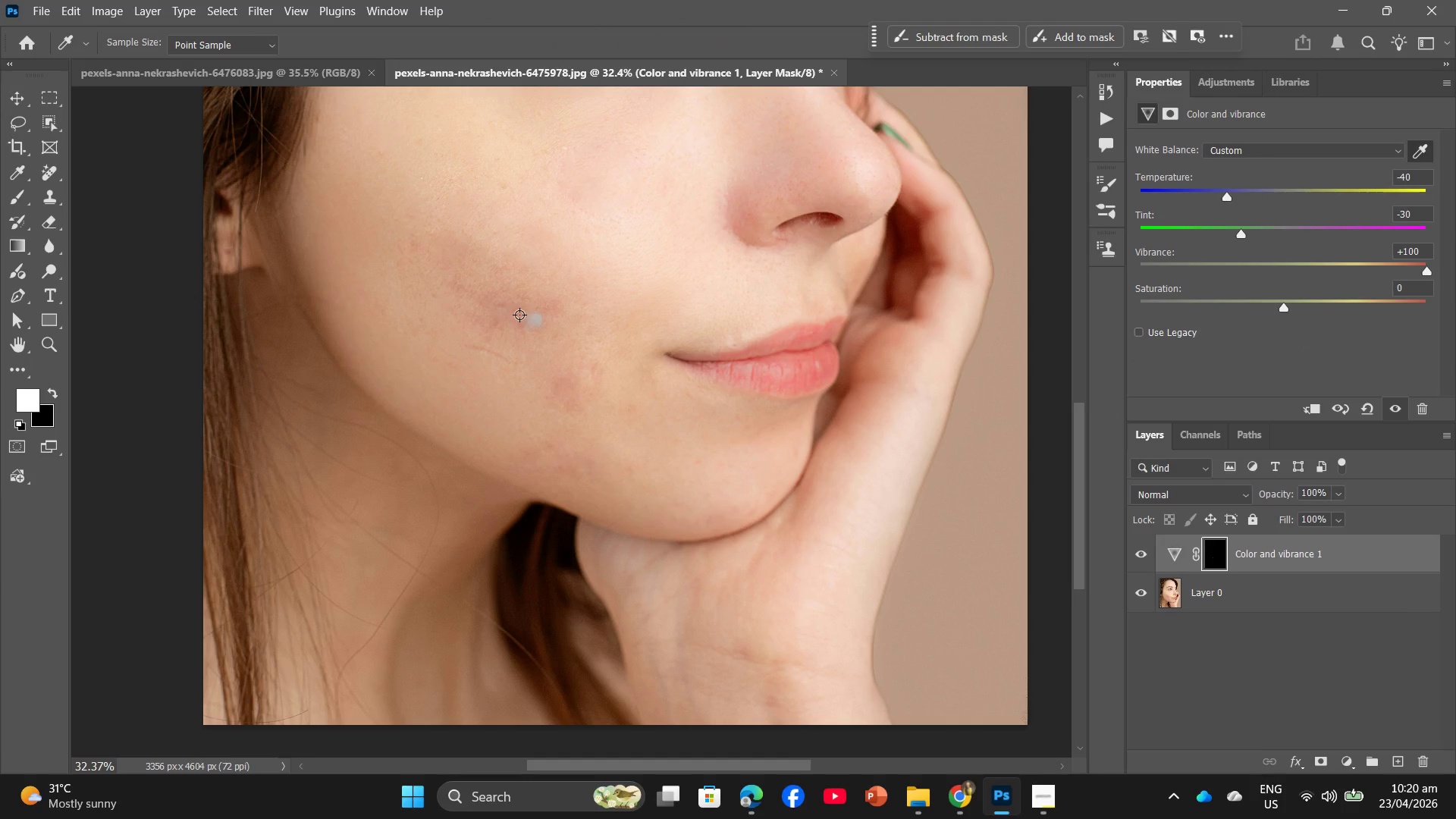 
left_click_drag(start_coordinate=[519, 315], to_coordinate=[523, 340])
 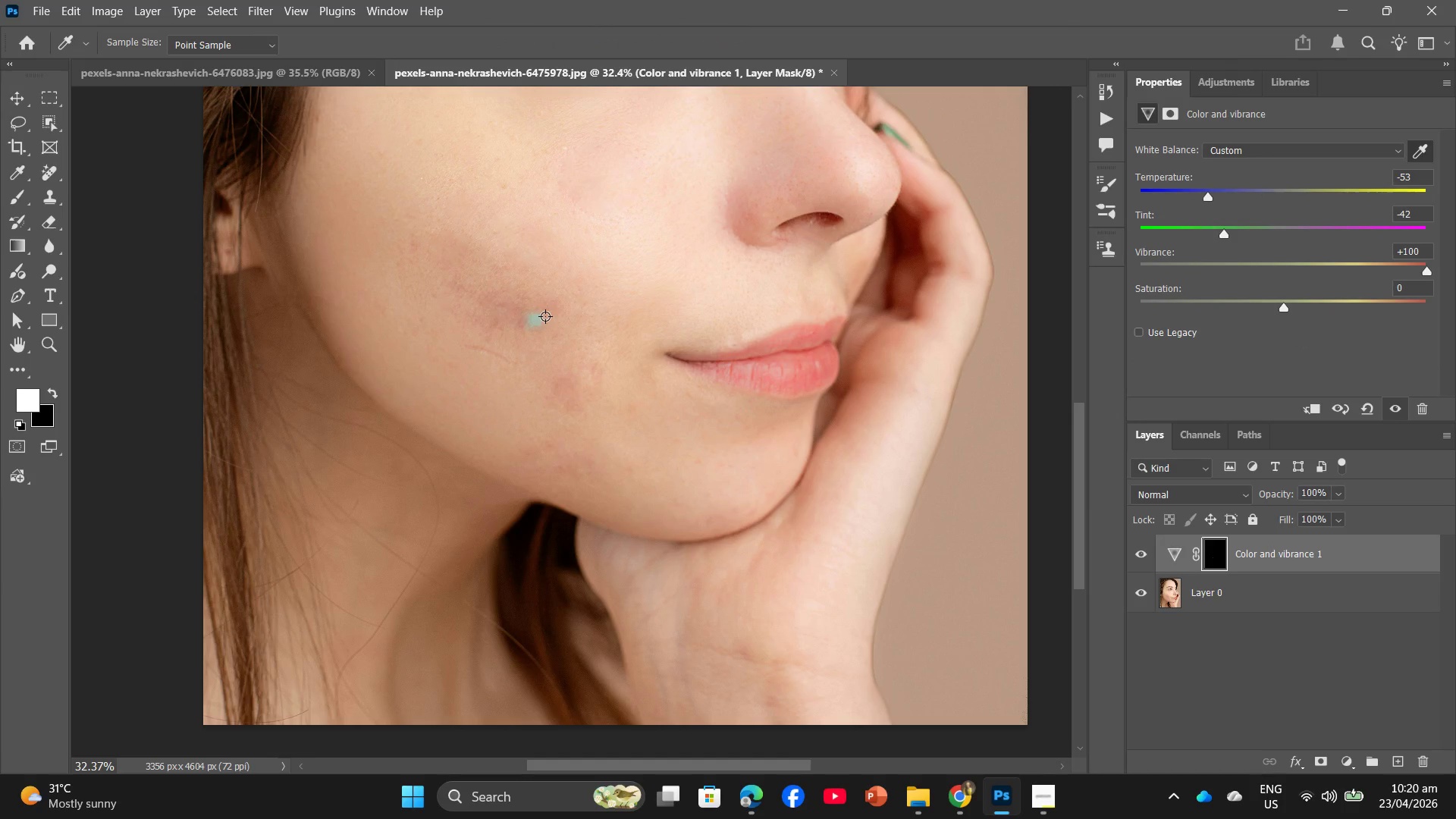 
left_click_drag(start_coordinate=[545, 316], to_coordinate=[528, 329])
 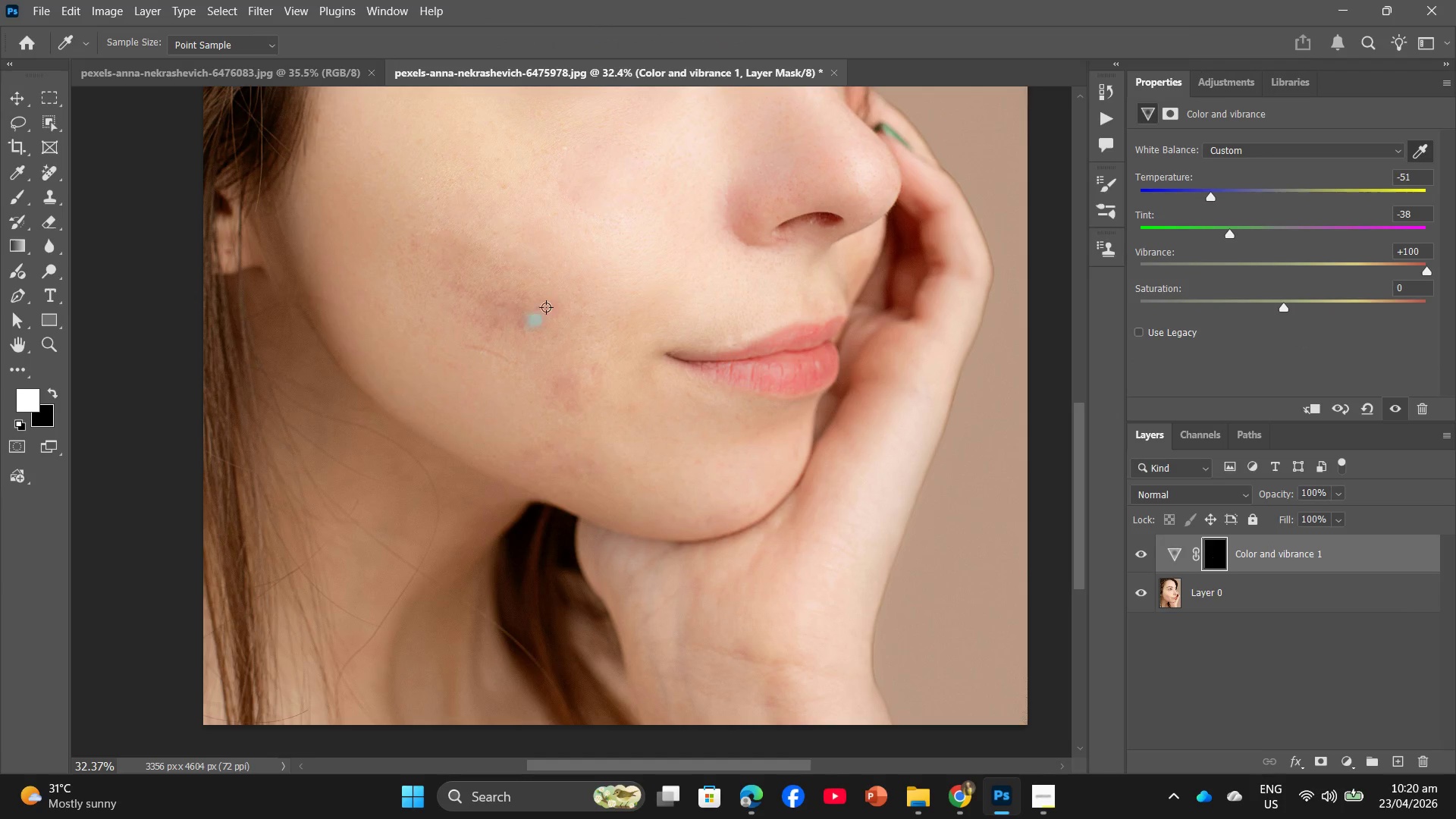 
left_click_drag(start_coordinate=[551, 303], to_coordinate=[504, 337])
 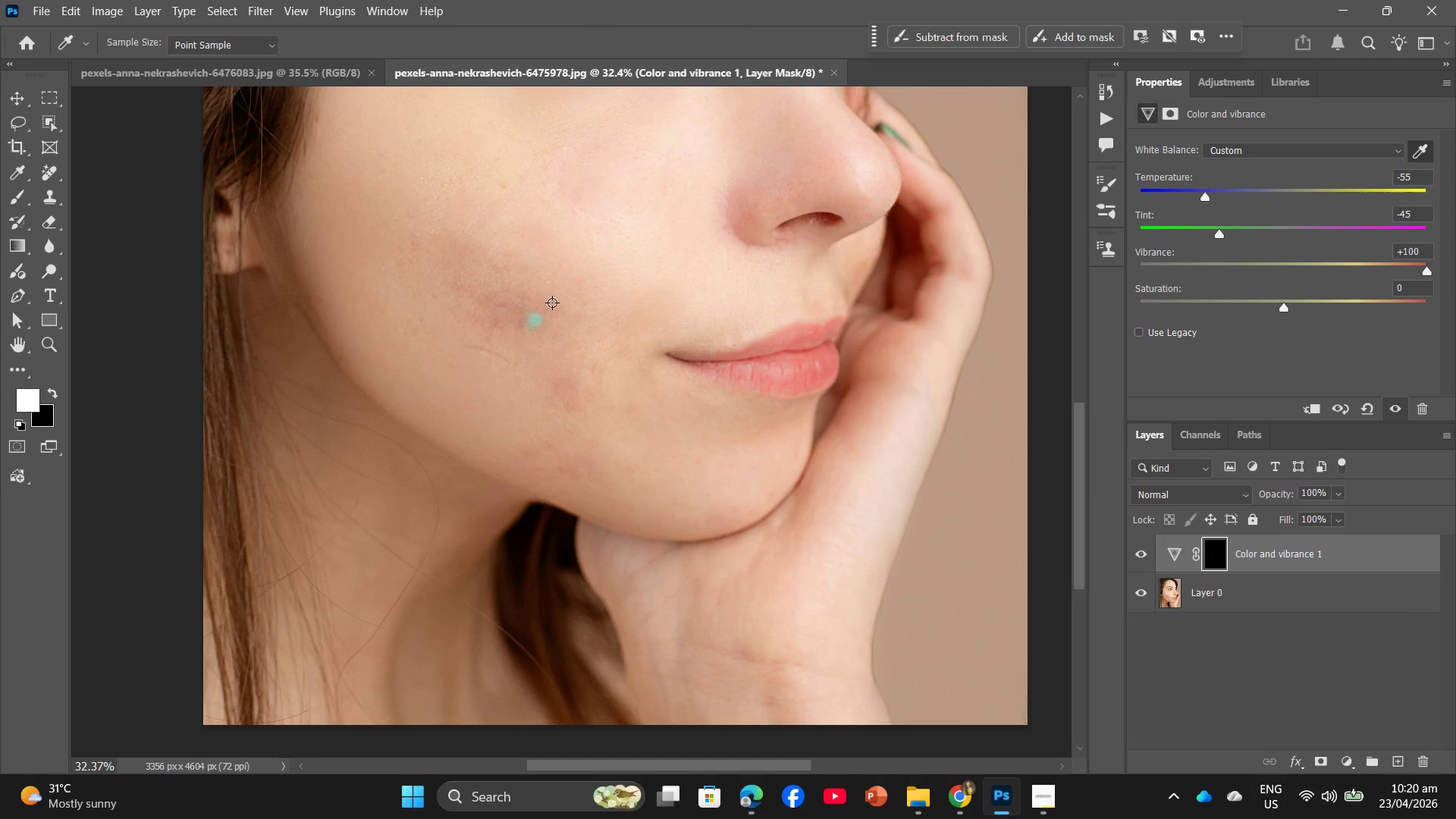 
left_click_drag(start_coordinate=[552, 303], to_coordinate=[520, 337])
 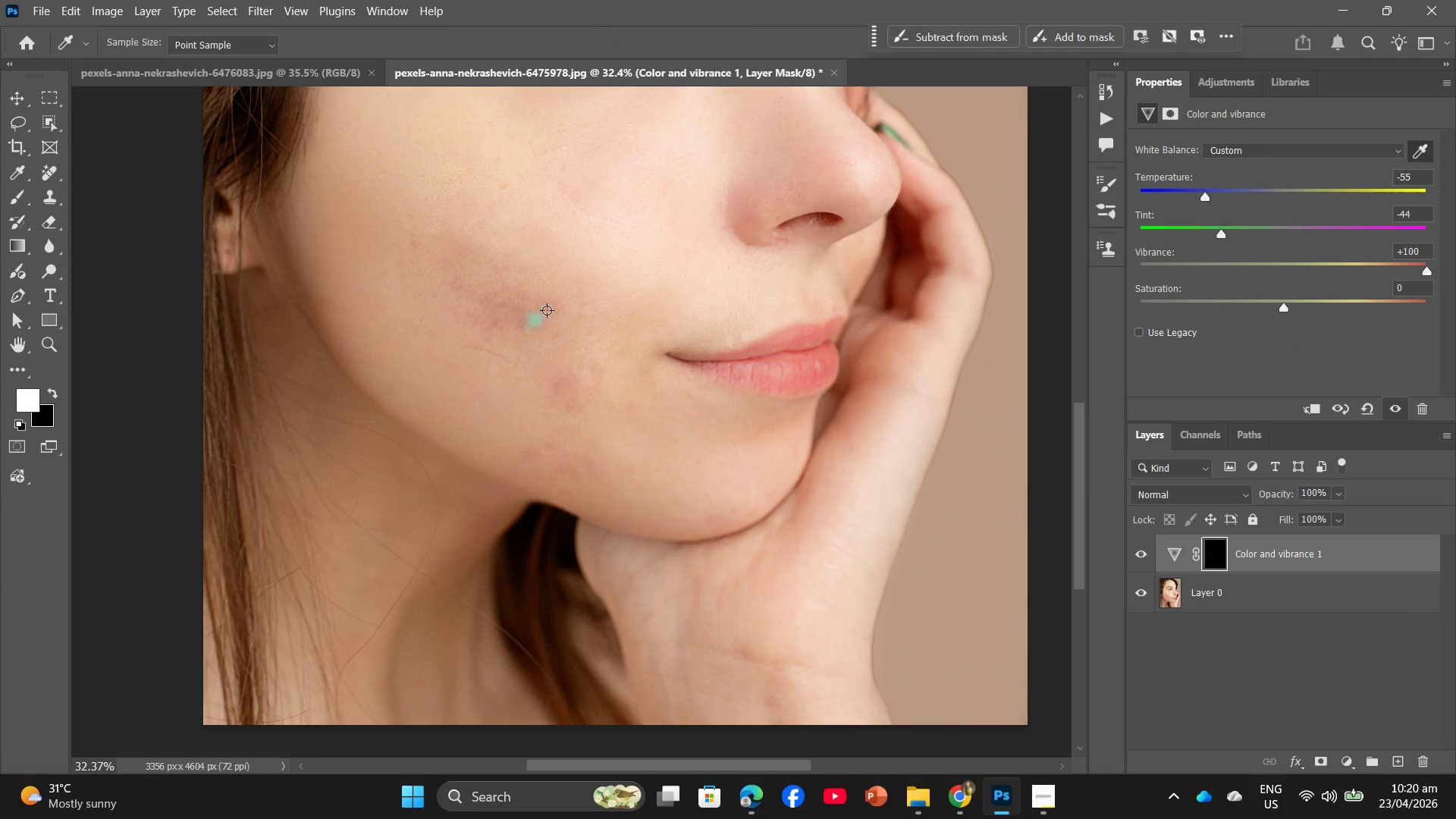 
left_click_drag(start_coordinate=[547, 310], to_coordinate=[522, 345])
 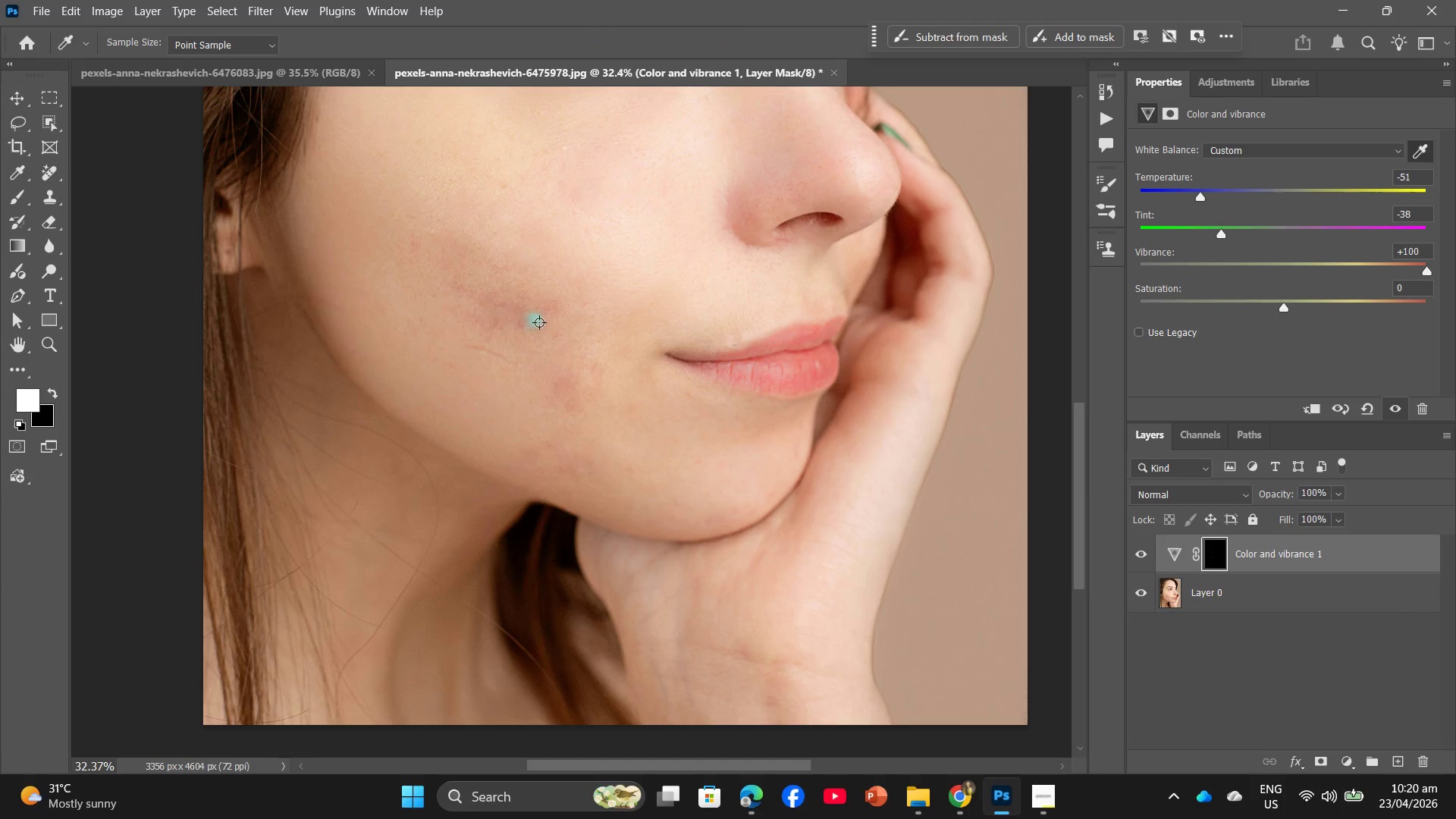 
left_click_drag(start_coordinate=[541, 316], to_coordinate=[539, 322])
 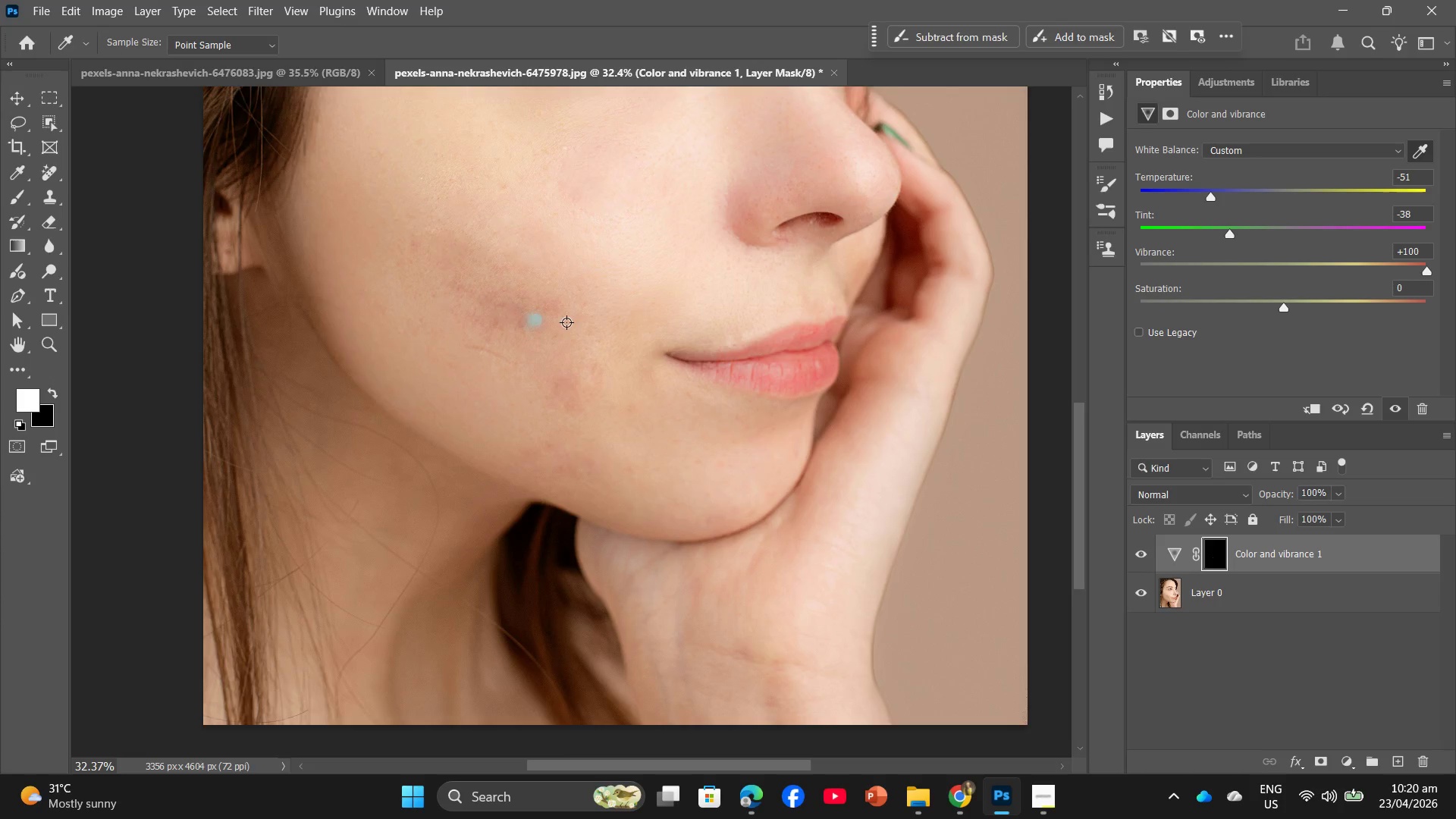 
hold_key(key=AltLeft, duration=0.97)
 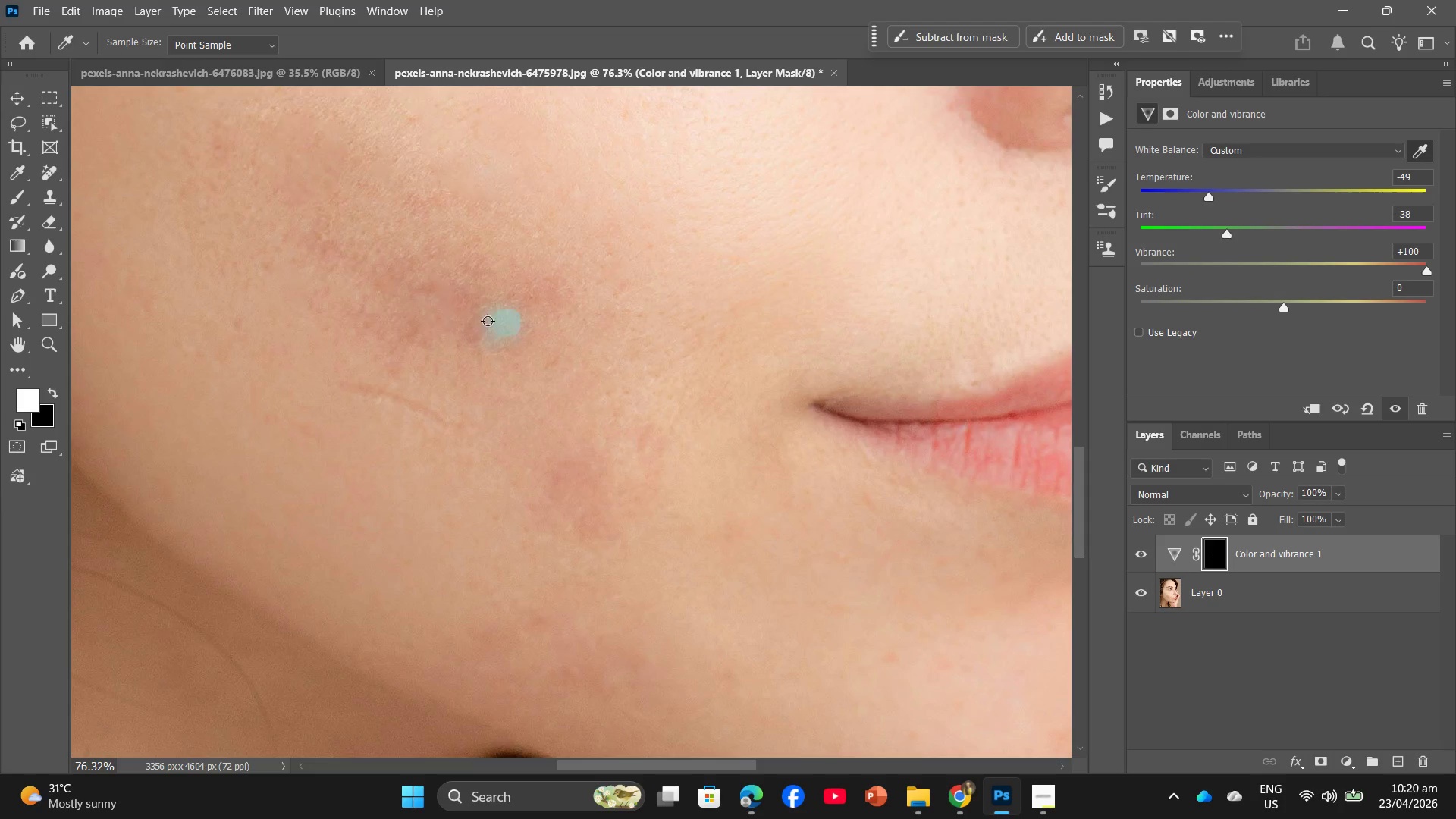 
left_click_drag(start_coordinate=[520, 306], to_coordinate=[483, 330])
 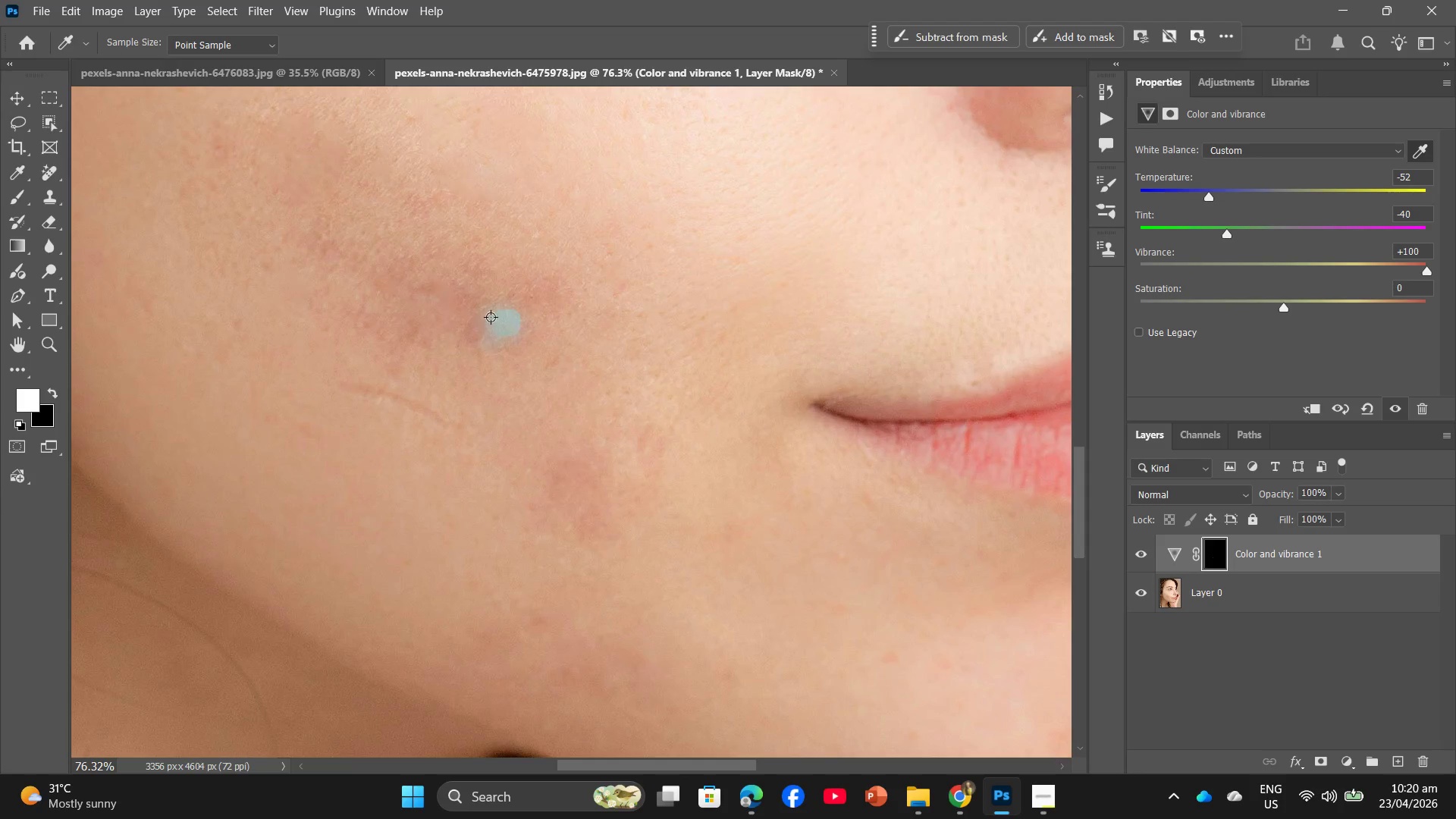 
scroll: coordinate [535, 308], scroll_direction: up, amount: 9.0
 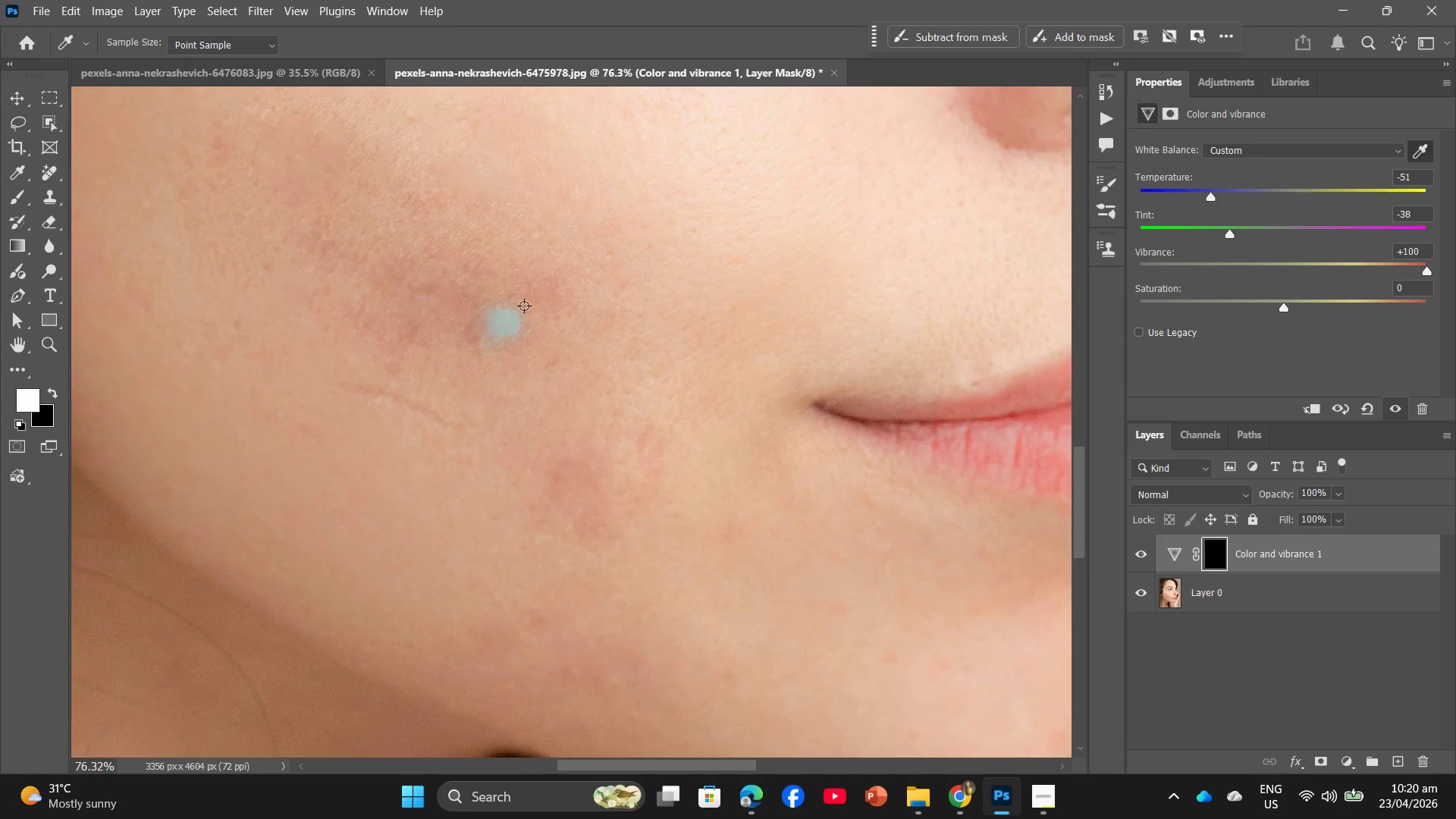 
left_click_drag(start_coordinate=[491, 317], to_coordinate=[483, 330])
 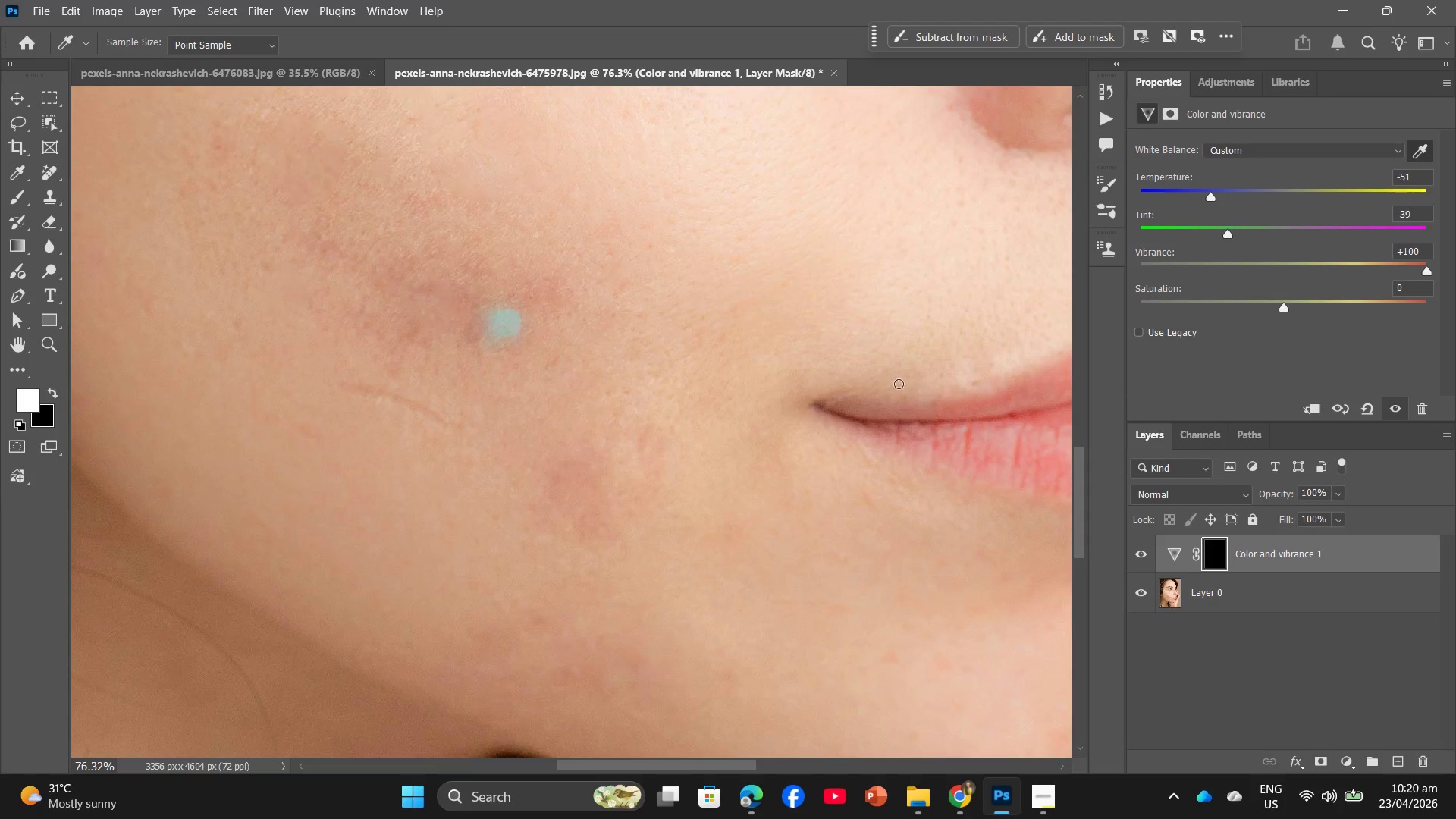 
key(Control+Z)
 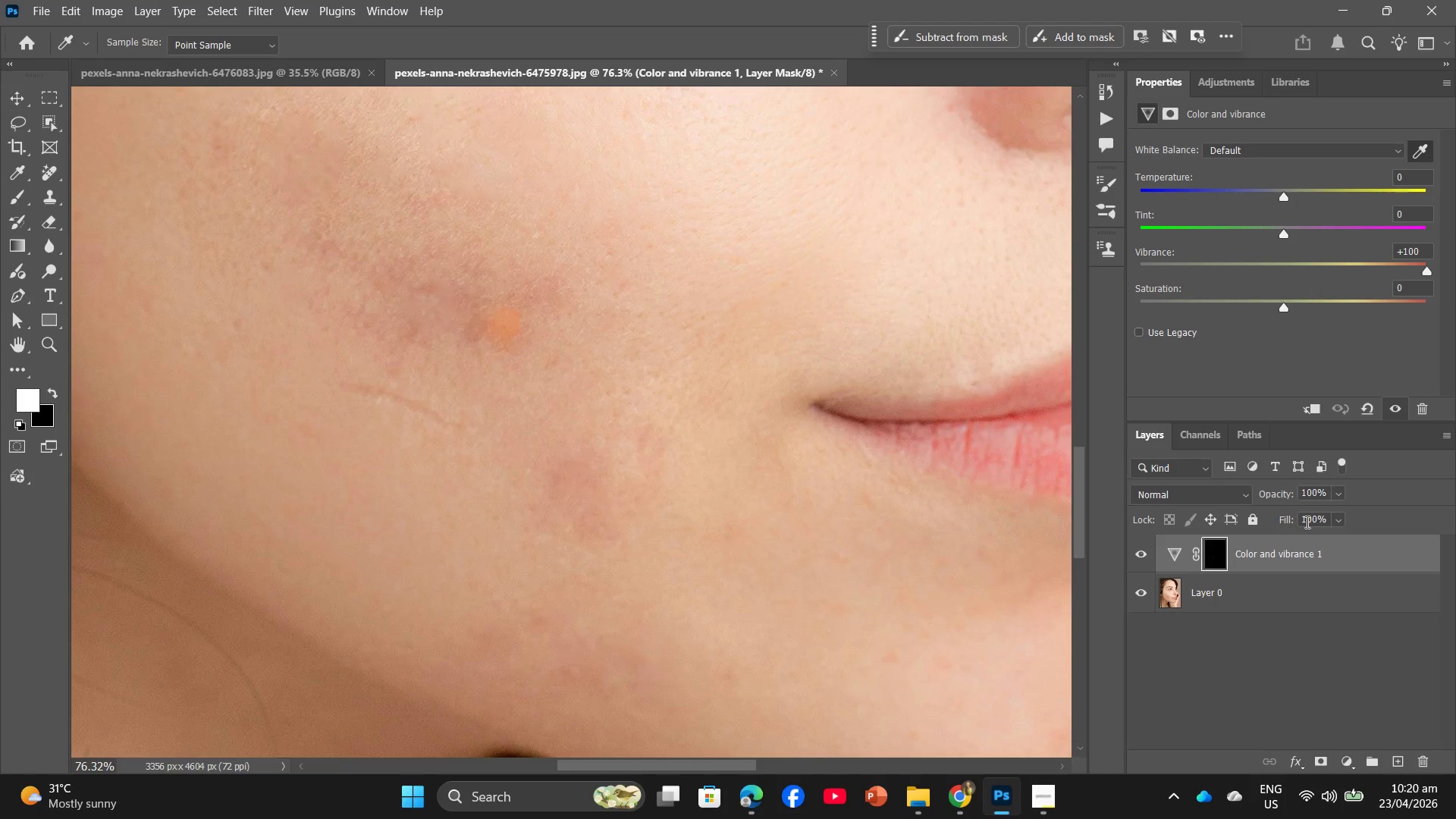 
left_click_drag(start_coordinate=[1311, 556], to_coordinate=[1431, 767])
 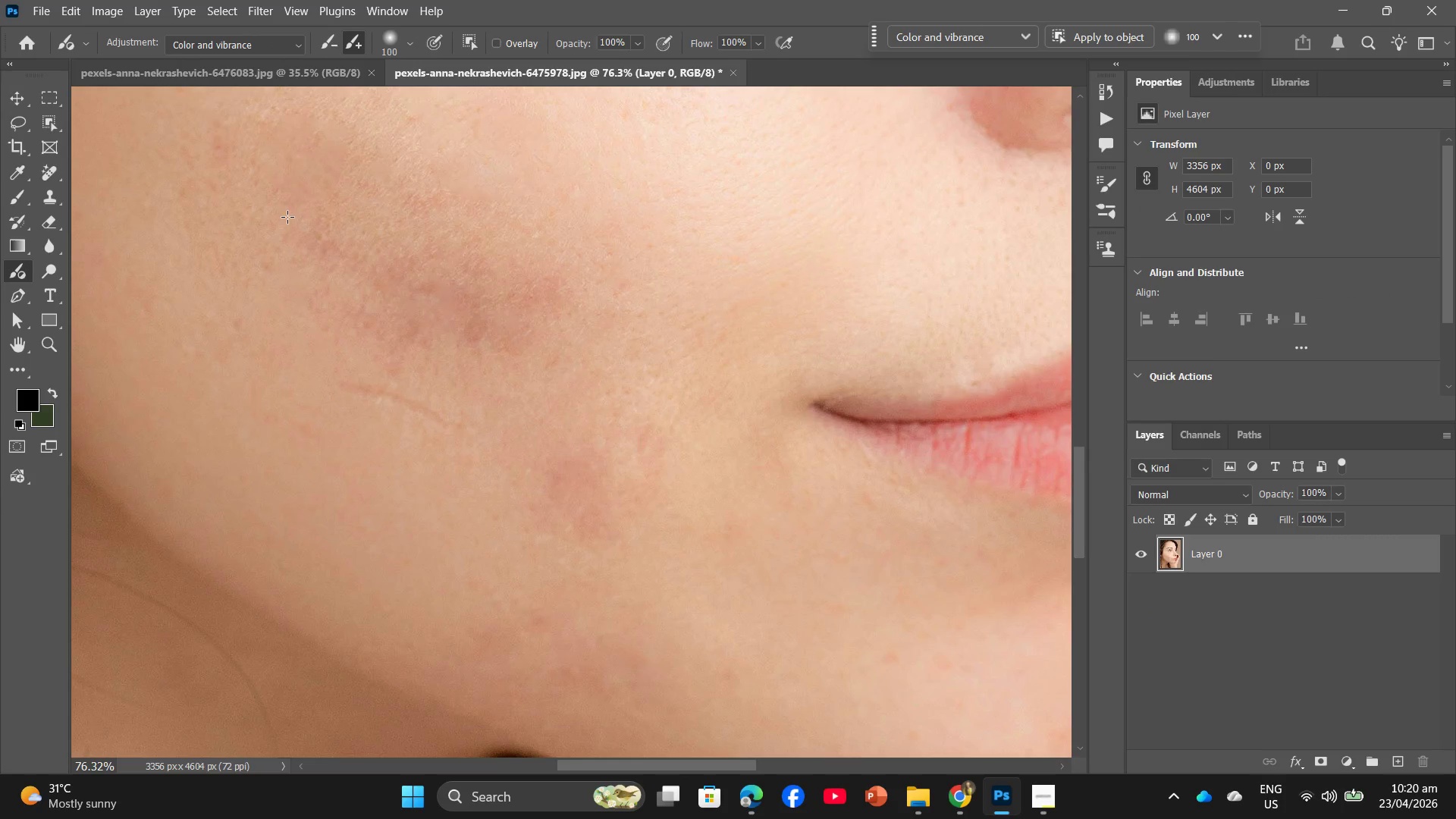 
hold_key(key=AltLeft, duration=0.69)
scroll: coordinate [337, 165], scroll_direction: none, amount: 0.0
 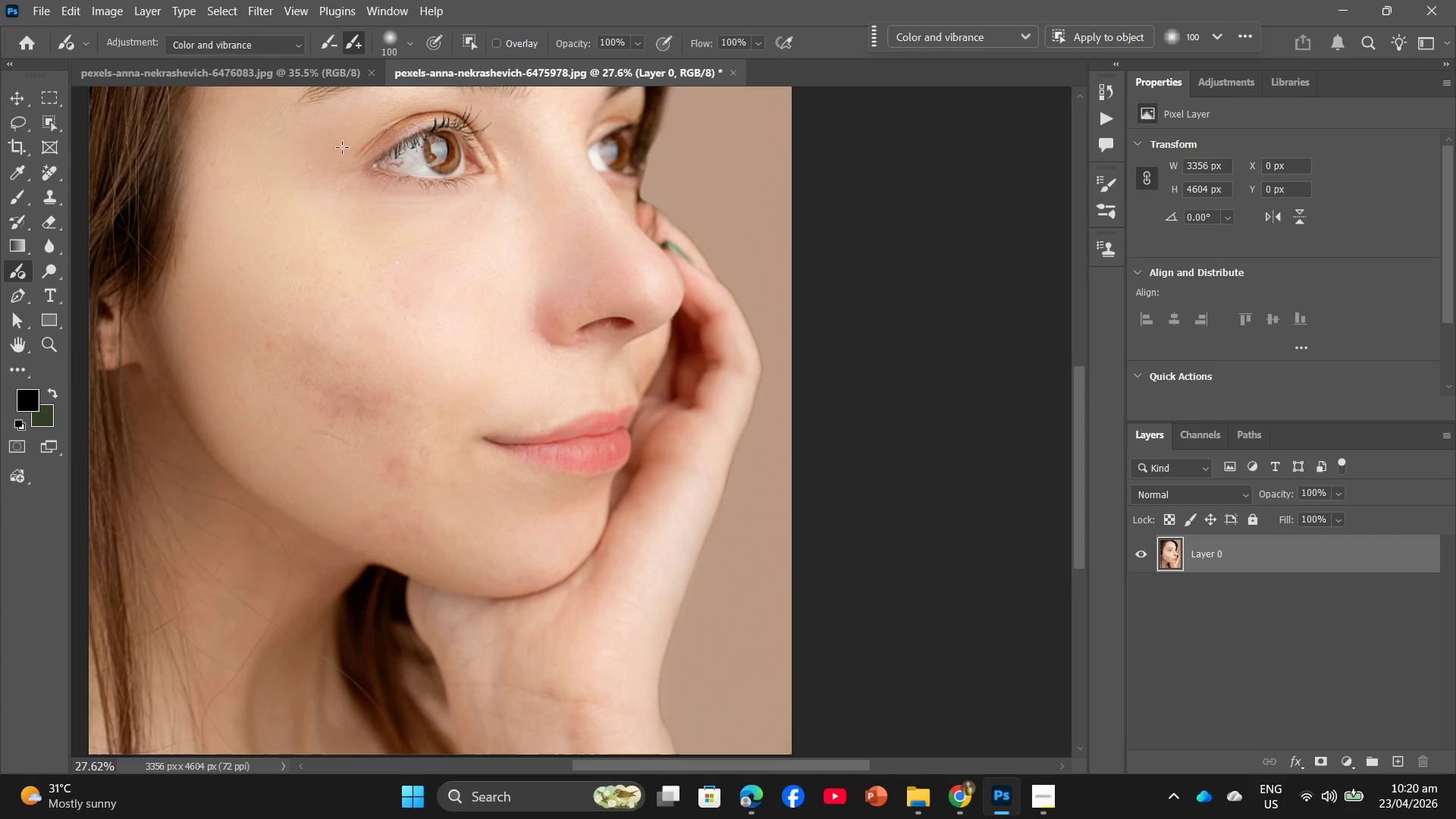 
scroll: coordinate [342, 147], scroll_direction: up, amount: 5.0
 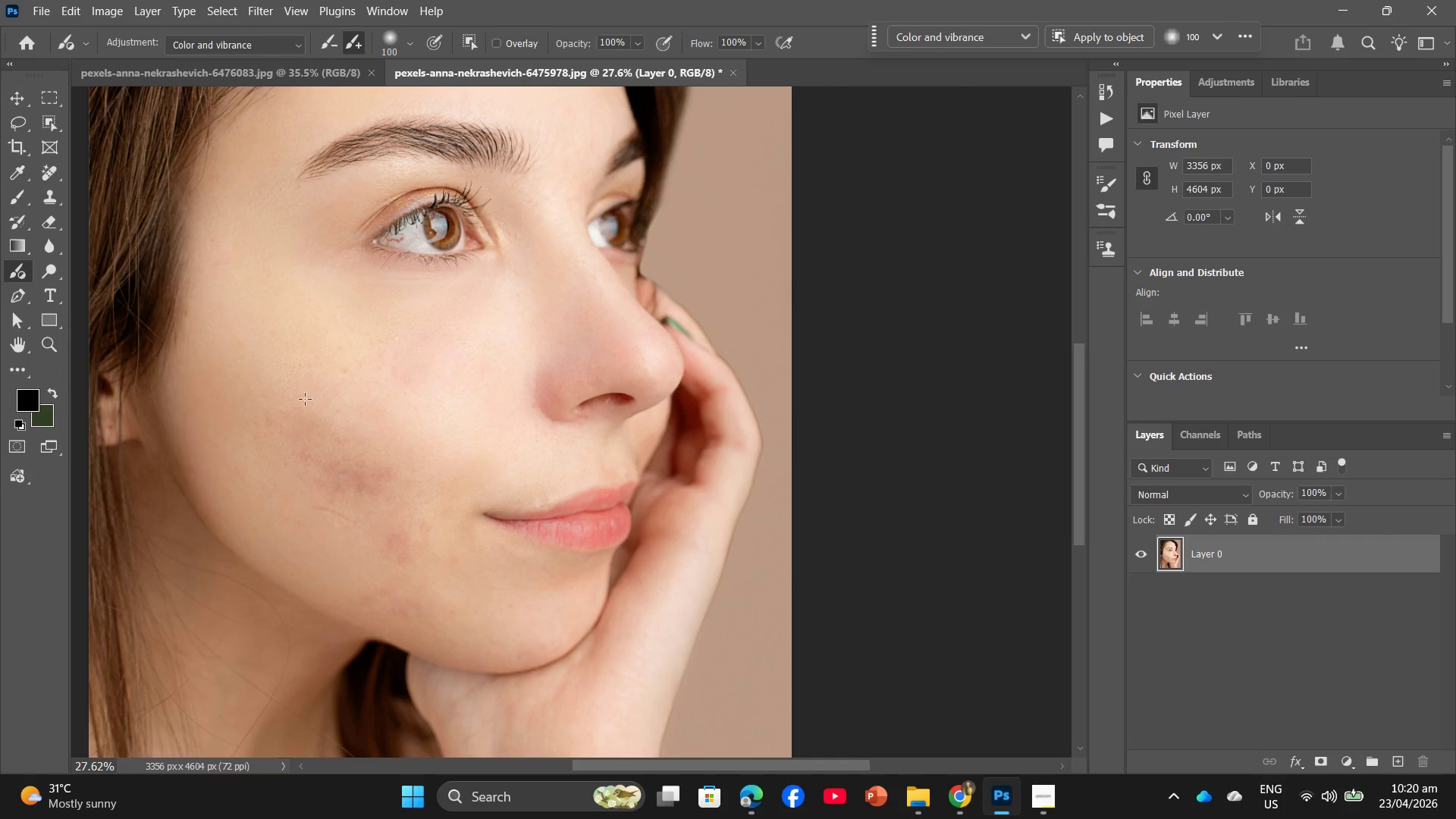 
hold_key(key=AltLeft, duration=2.16)
scroll: coordinate [72, 275], scroll_direction: down, amount: 12.0
 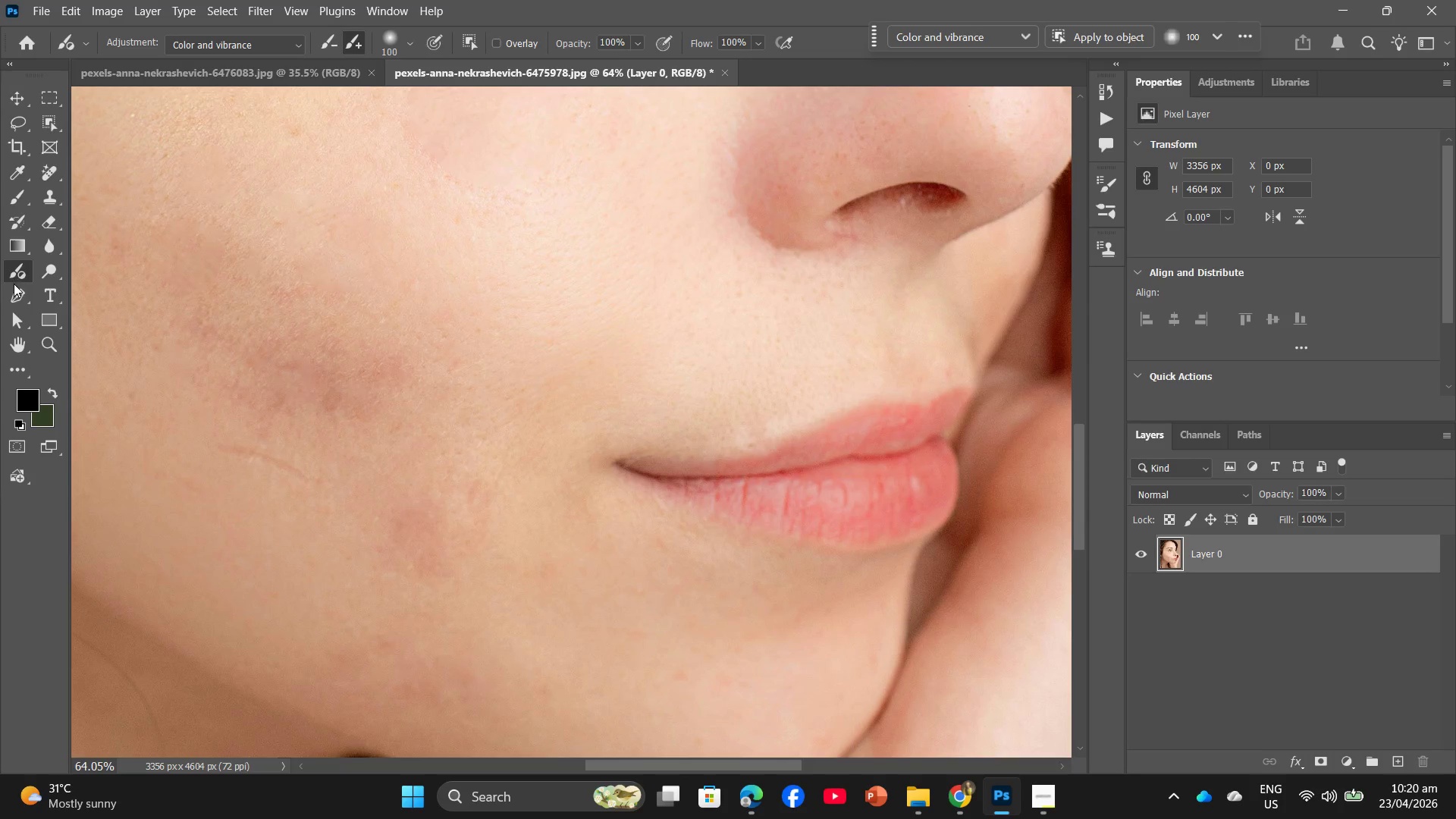 
left_click([14, 284])
 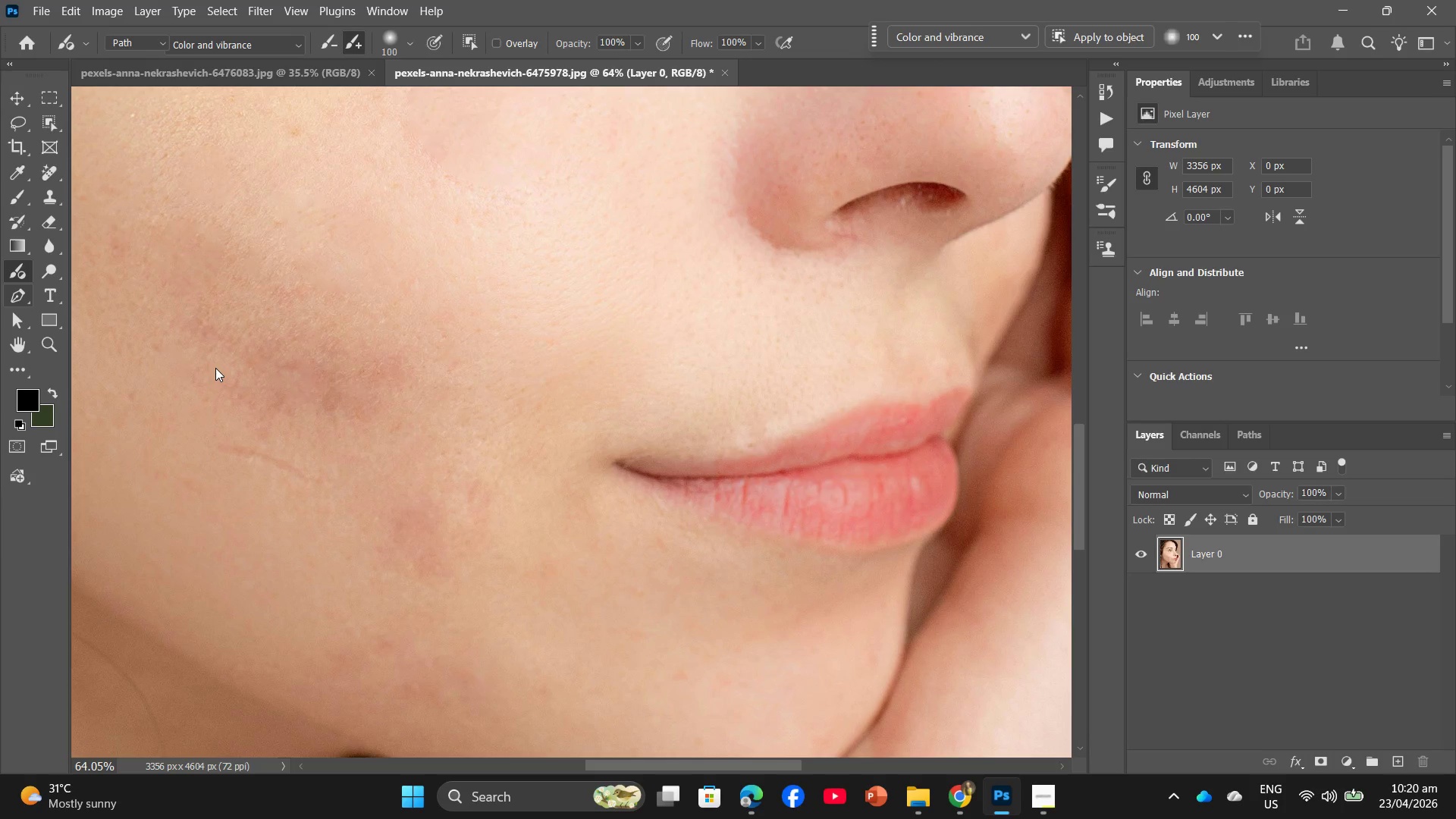 
left_click_drag(start_coordinate=[217, 364], to_coordinate=[290, 401])
 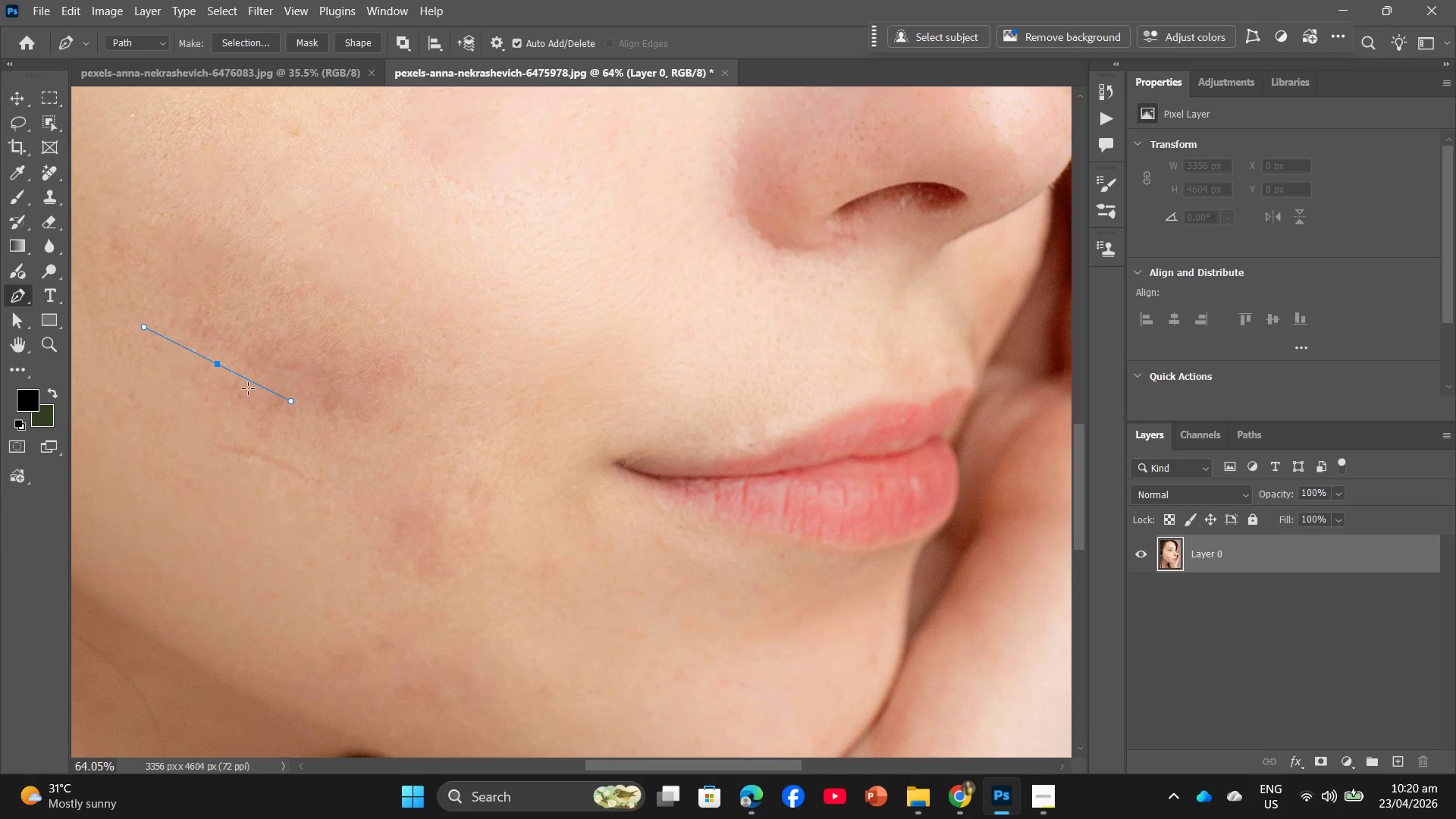 
key(Control+Z)
 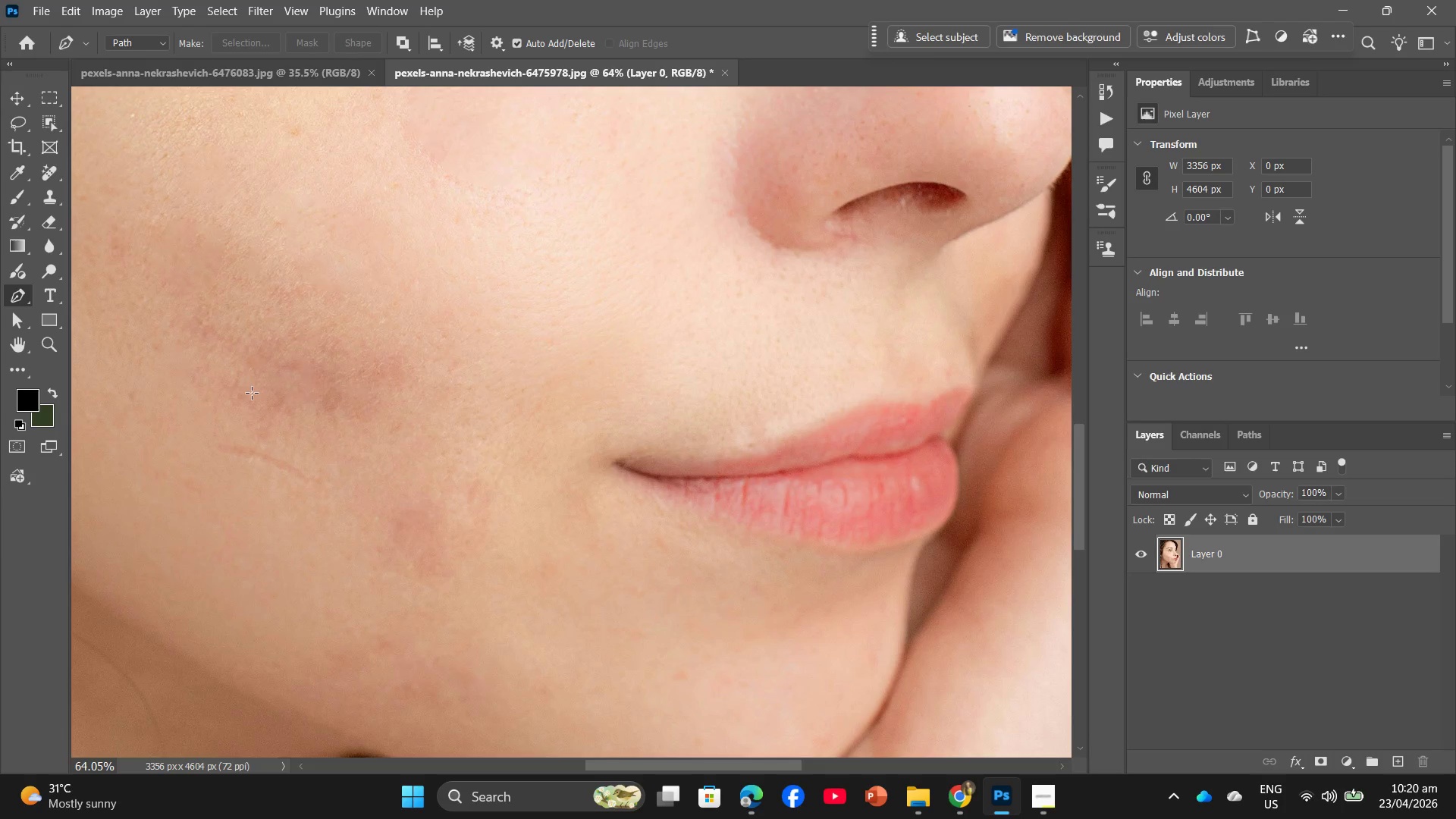 
left_click([252, 393])
 